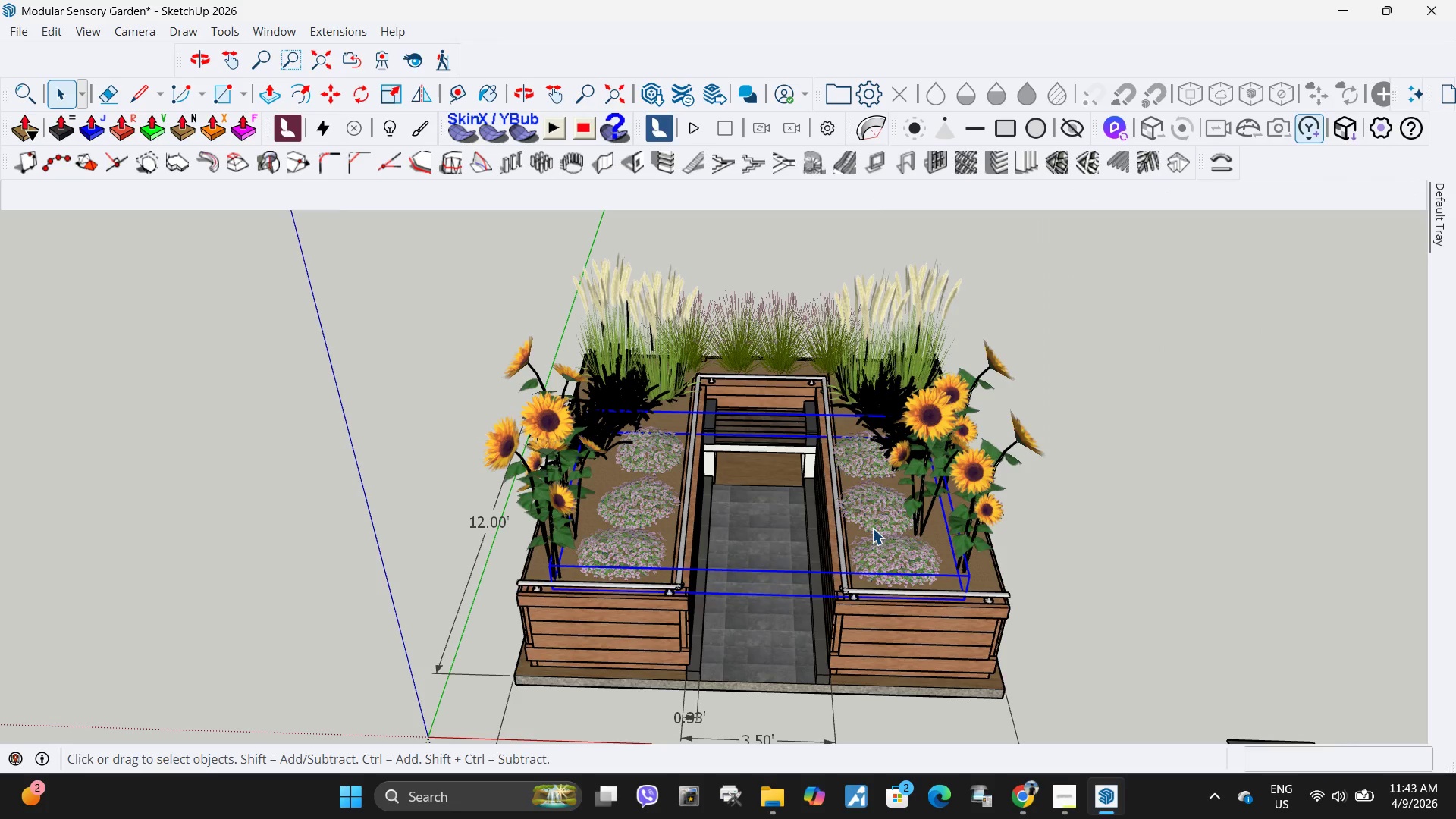 
left_click([1169, 576])
 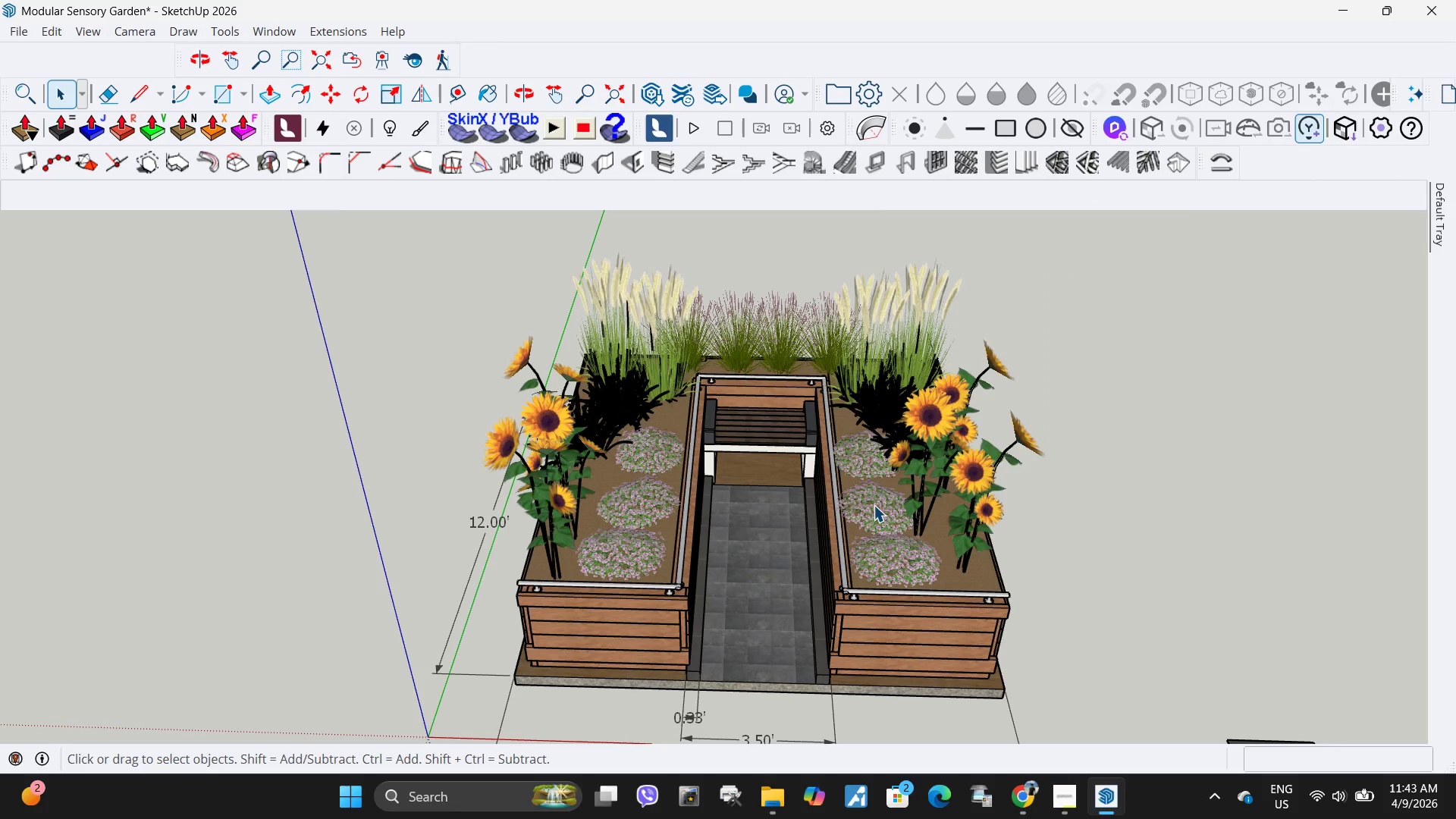 
left_click([873, 505])
 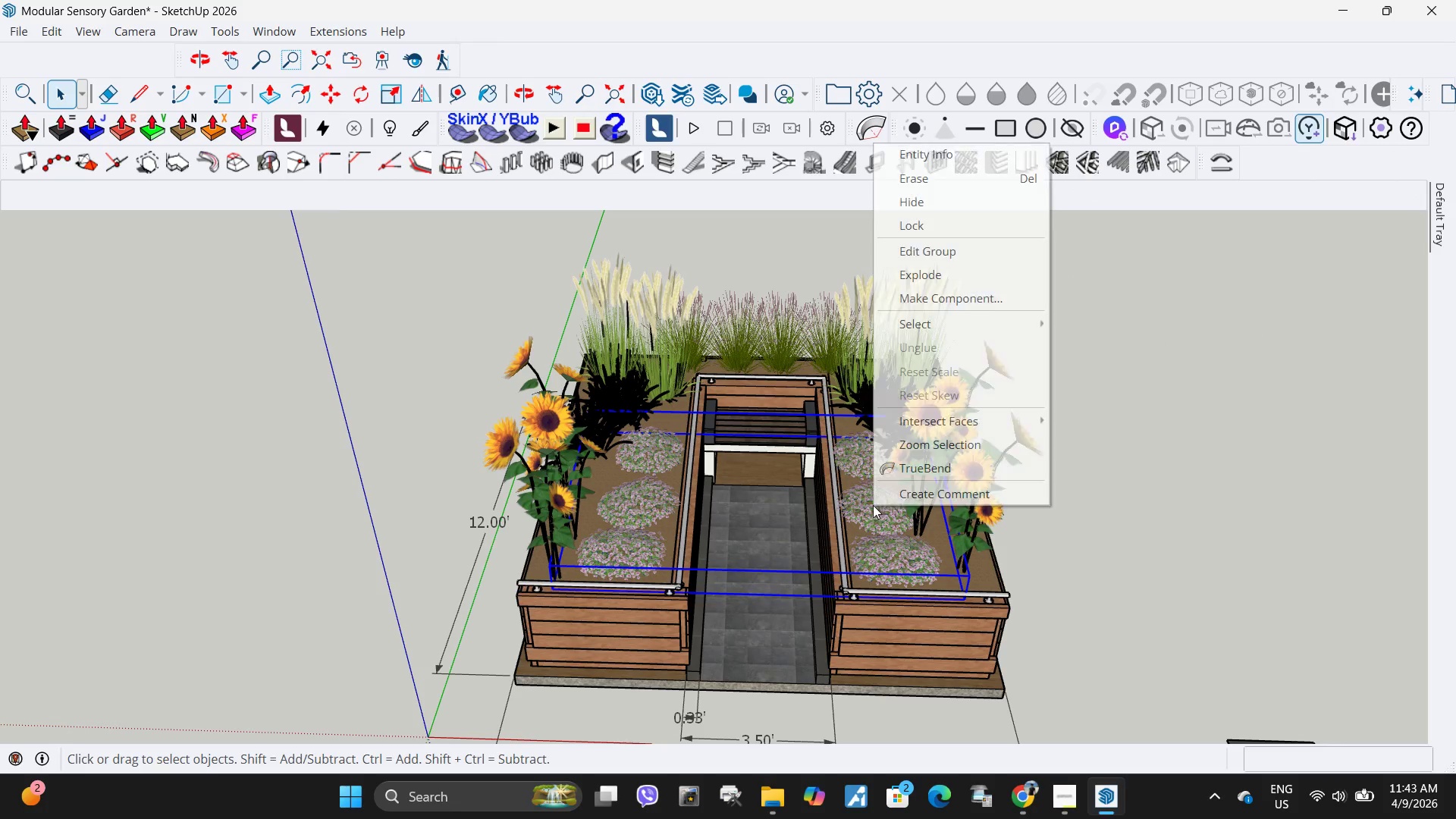 
right_click([873, 505])
 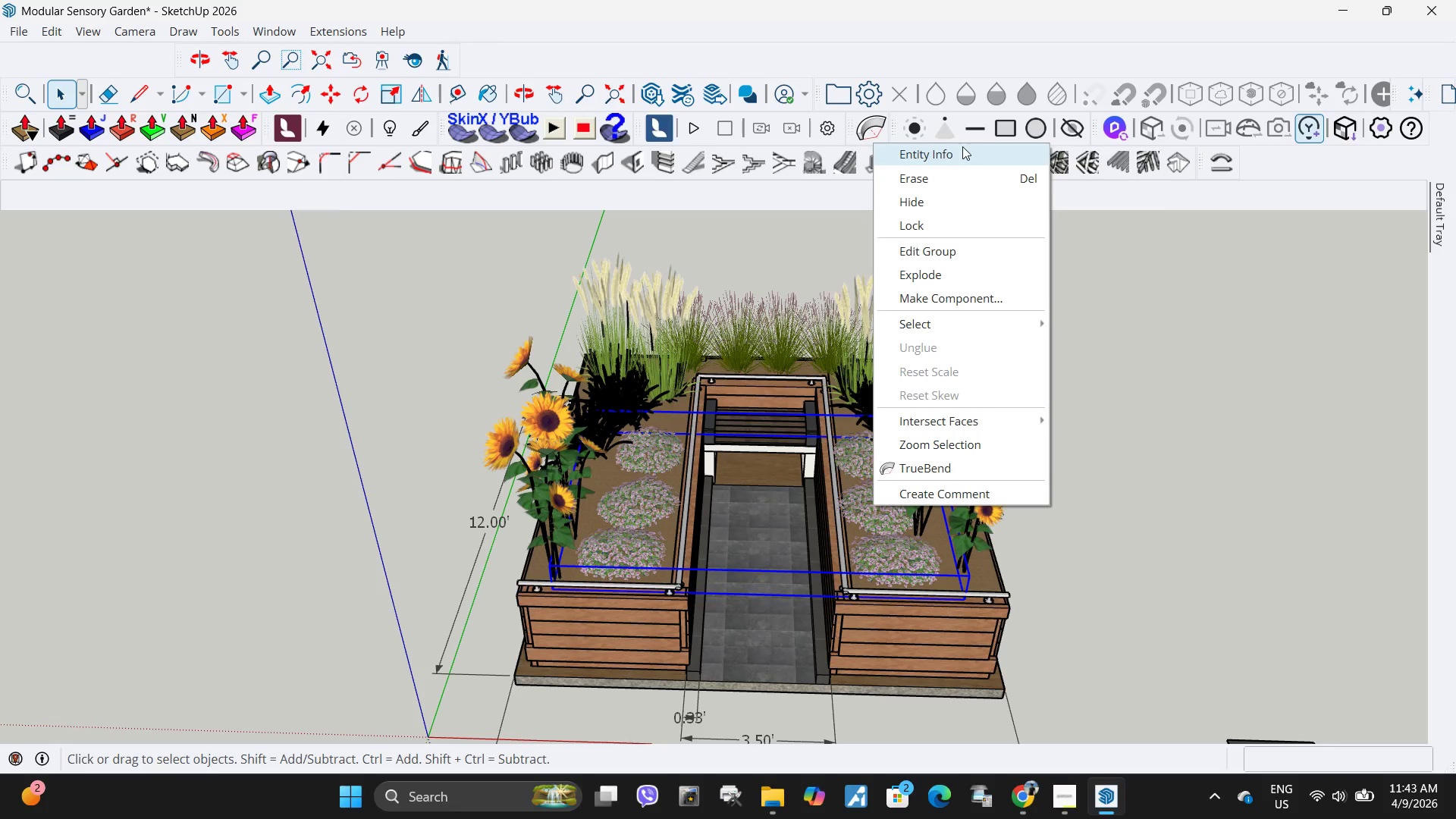 
left_click([962, 146])
 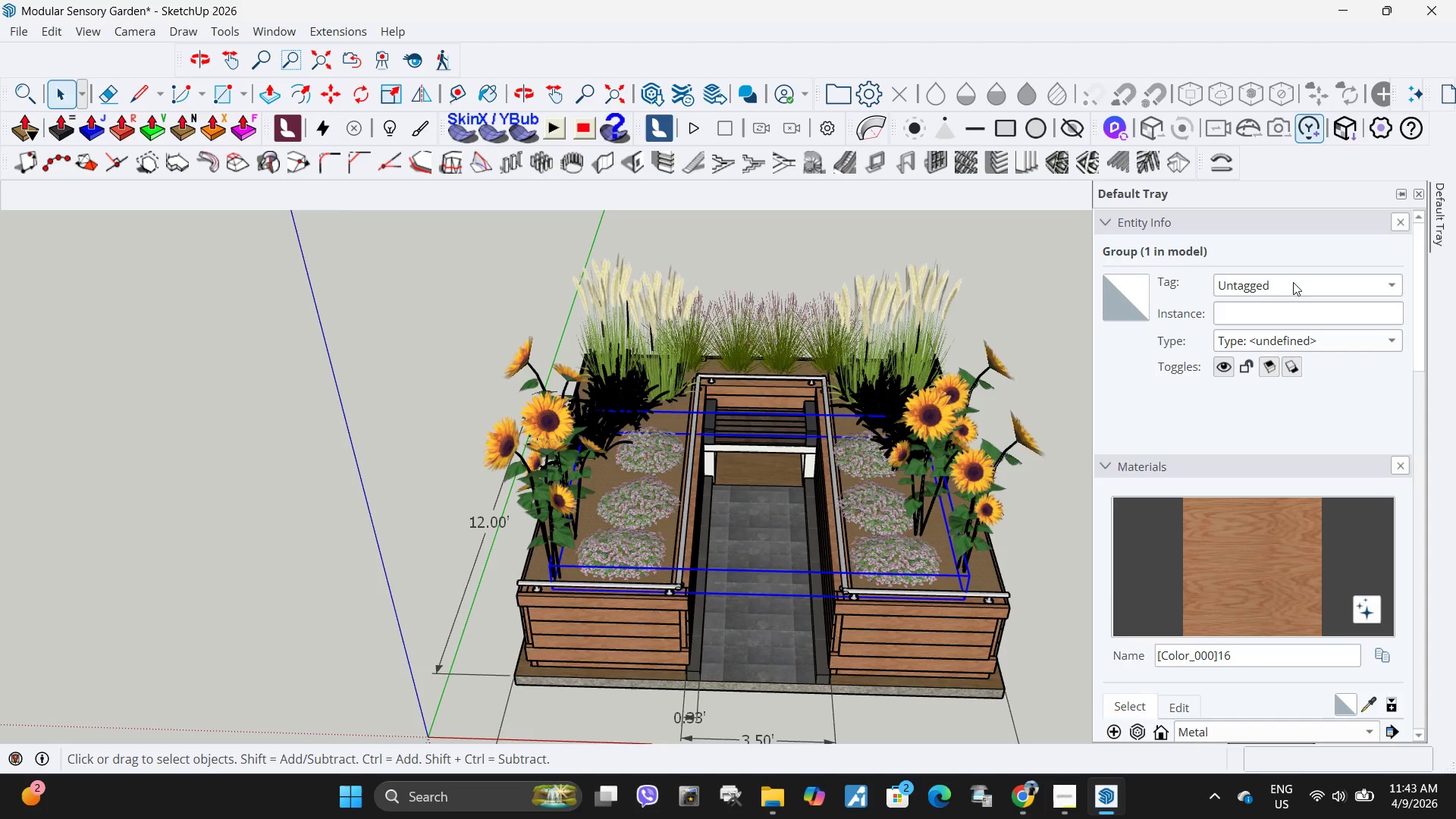 
left_click([1294, 286])
 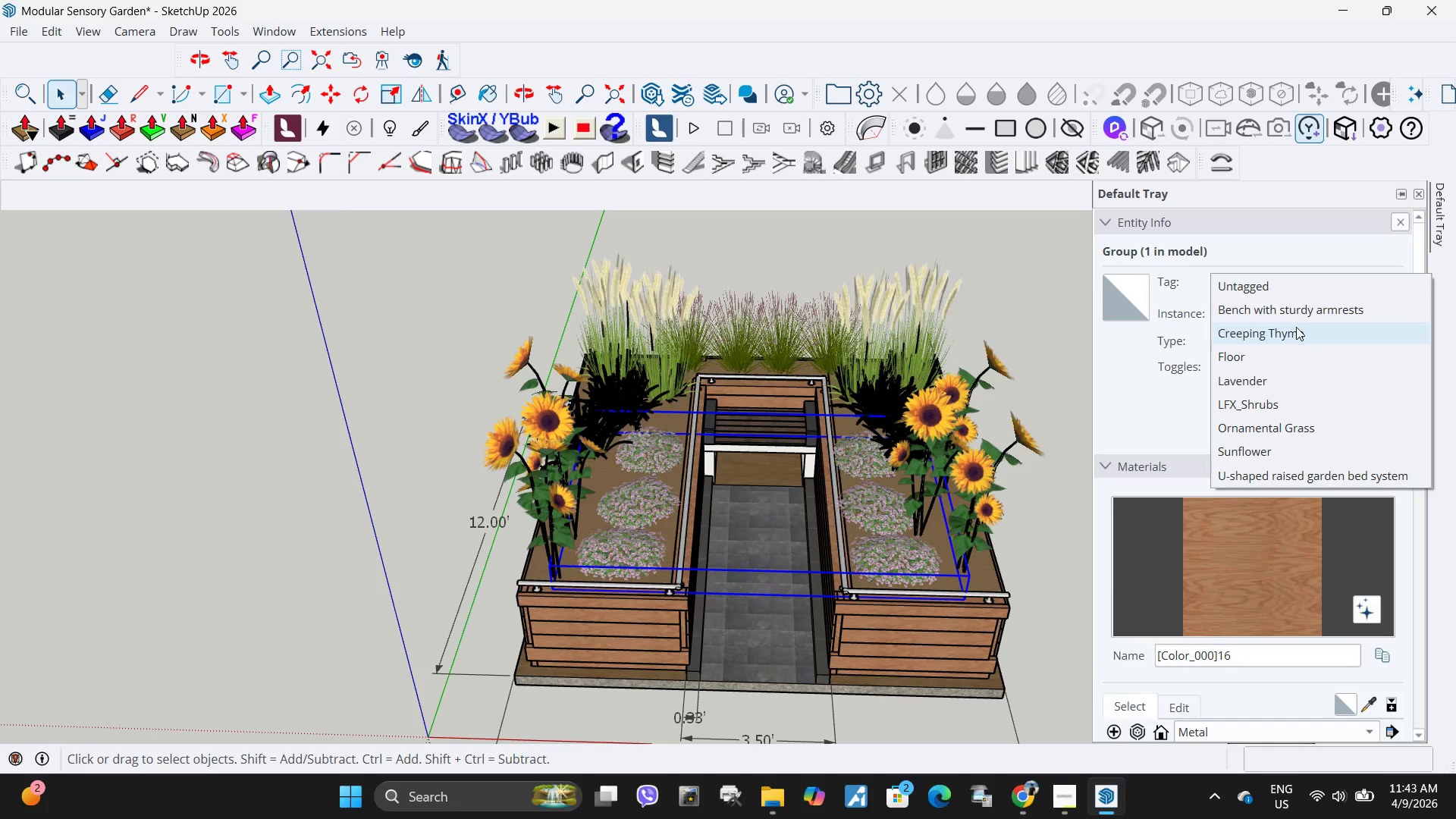 
left_click([1296, 327])
 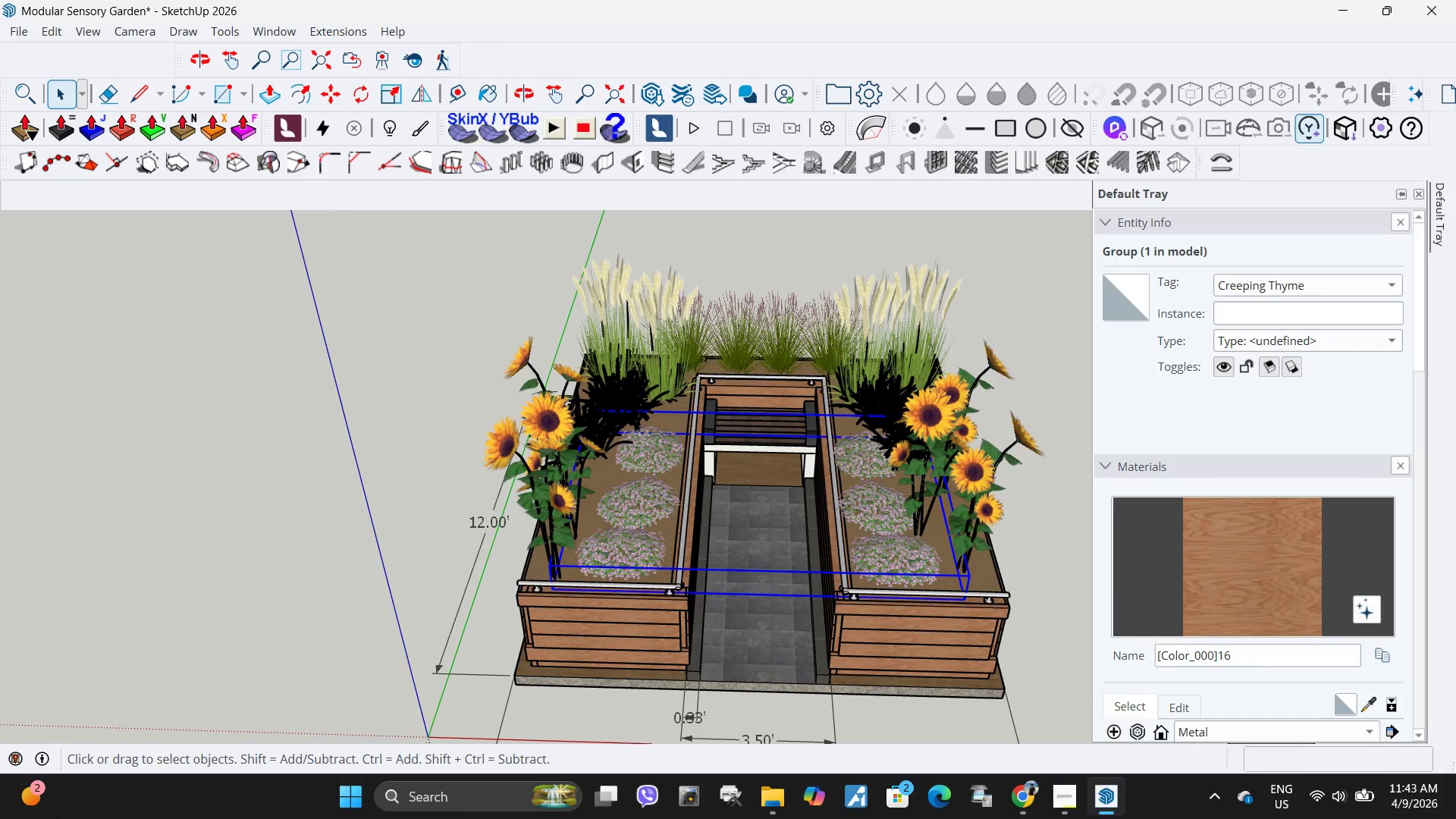 
wait(14.72)
 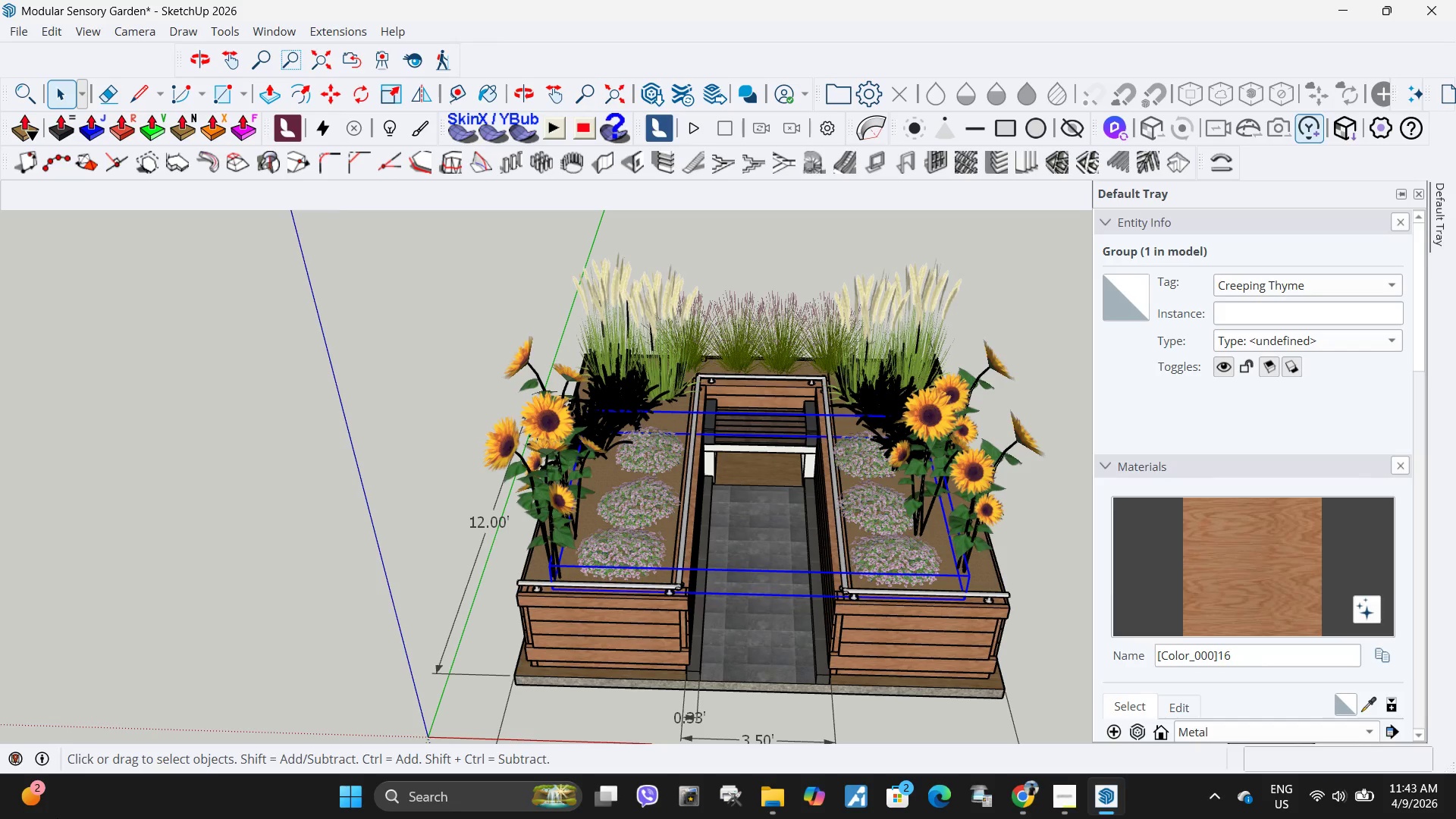 
left_click([1060, 353])
 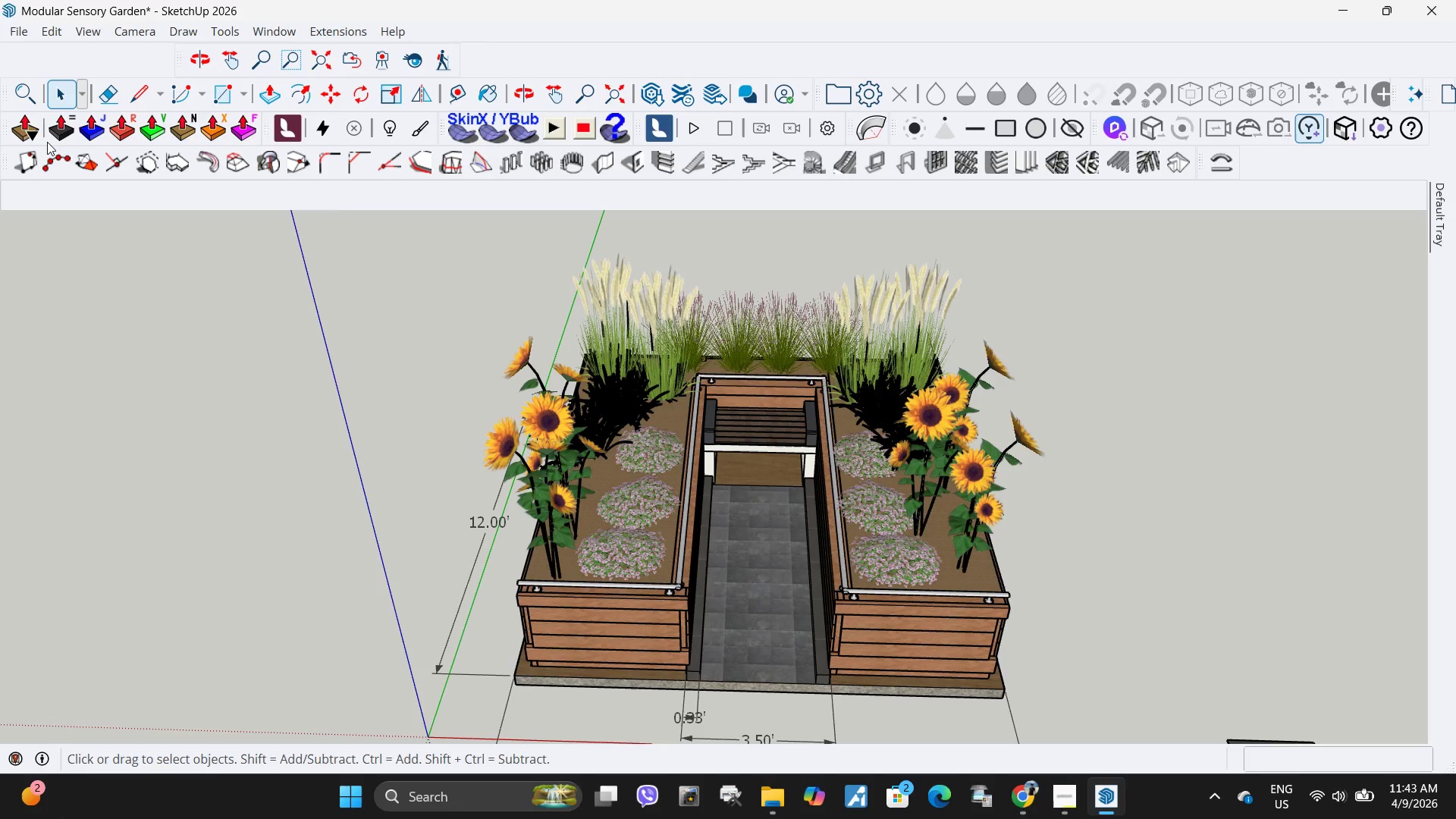 
left_click([17, 30])
 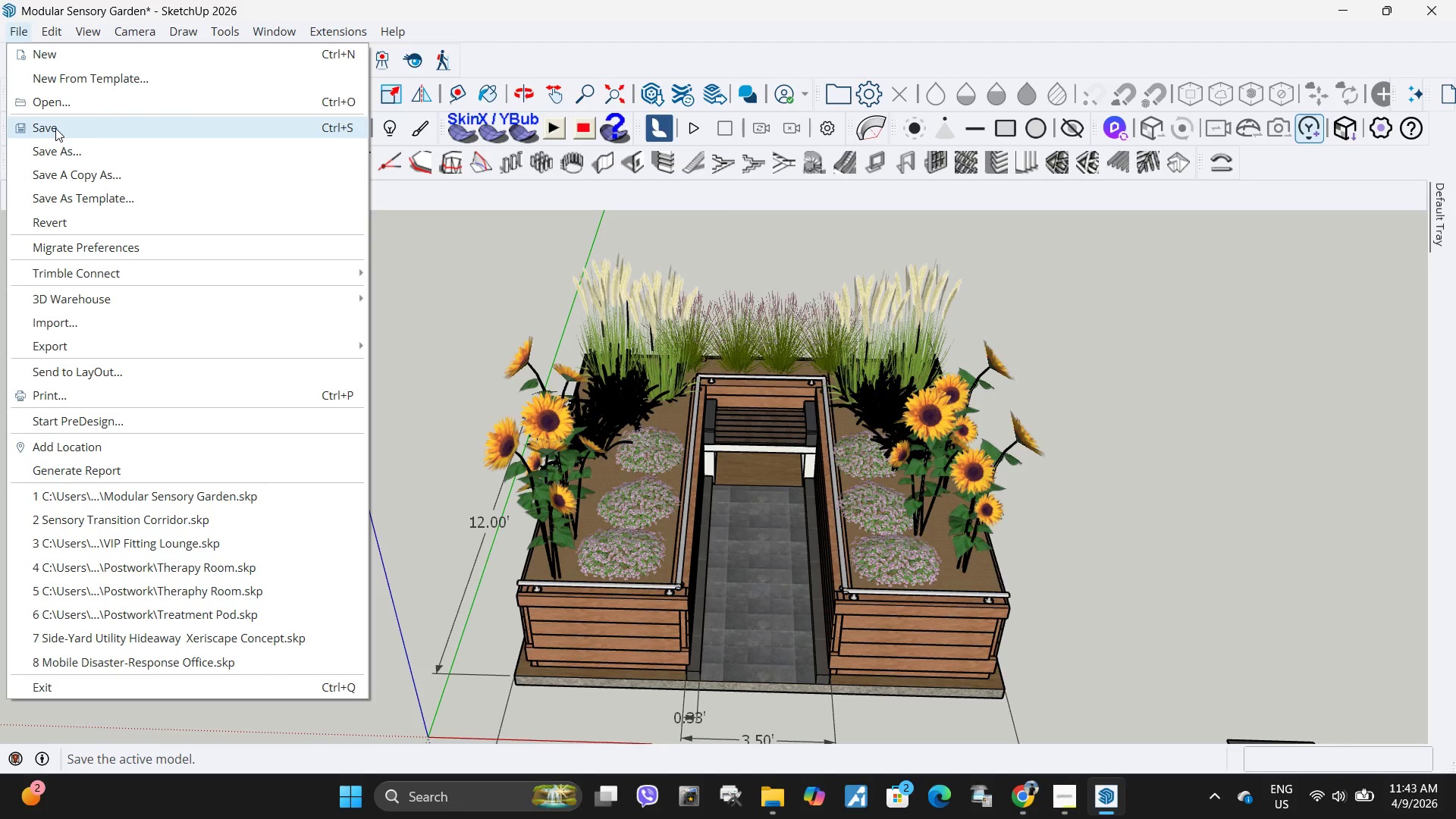 
left_click([55, 128])
 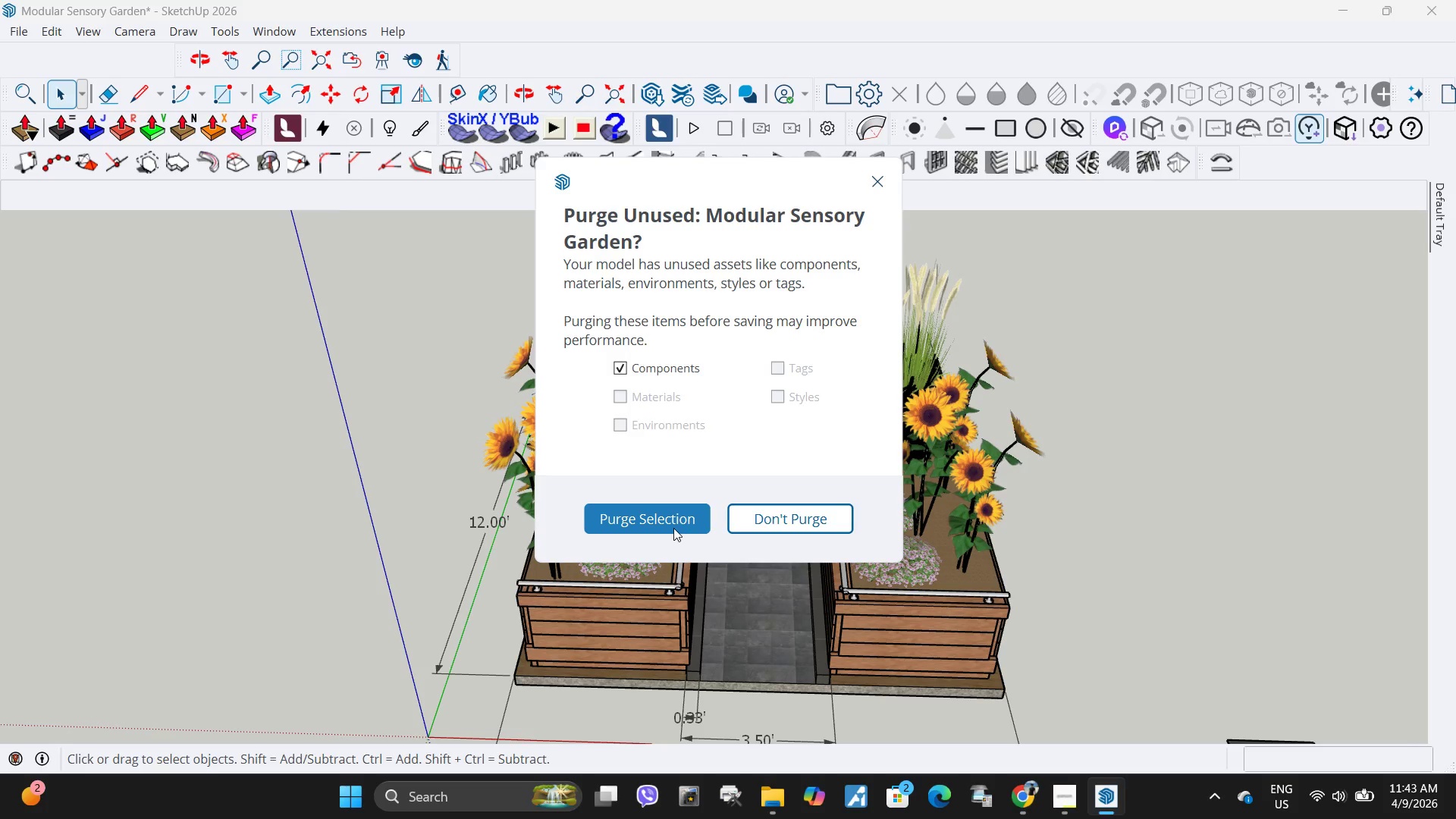 
double_click([672, 526])
 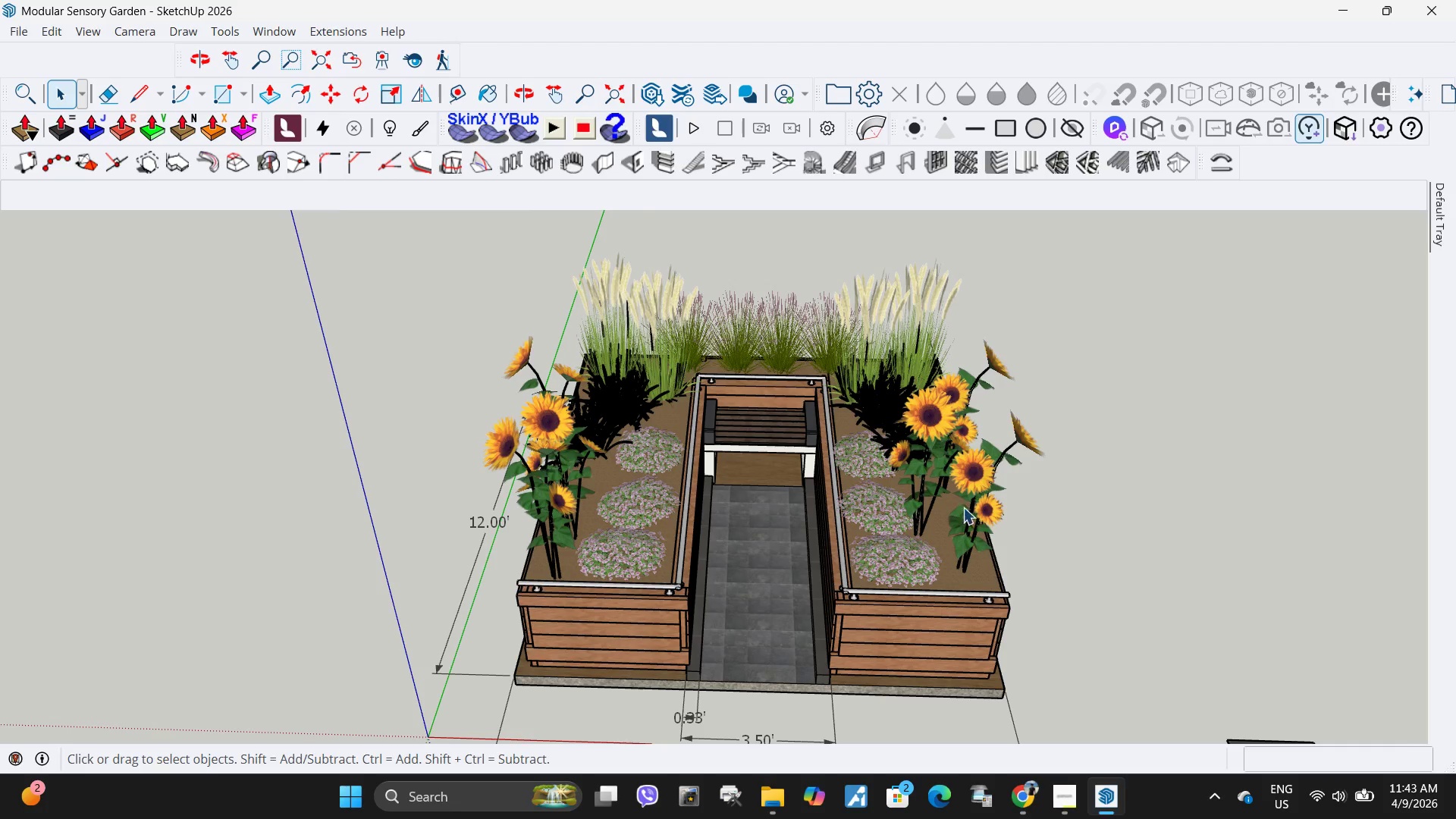 
scroll: coordinate [962, 431], scroll_direction: down, amount: 2.0
 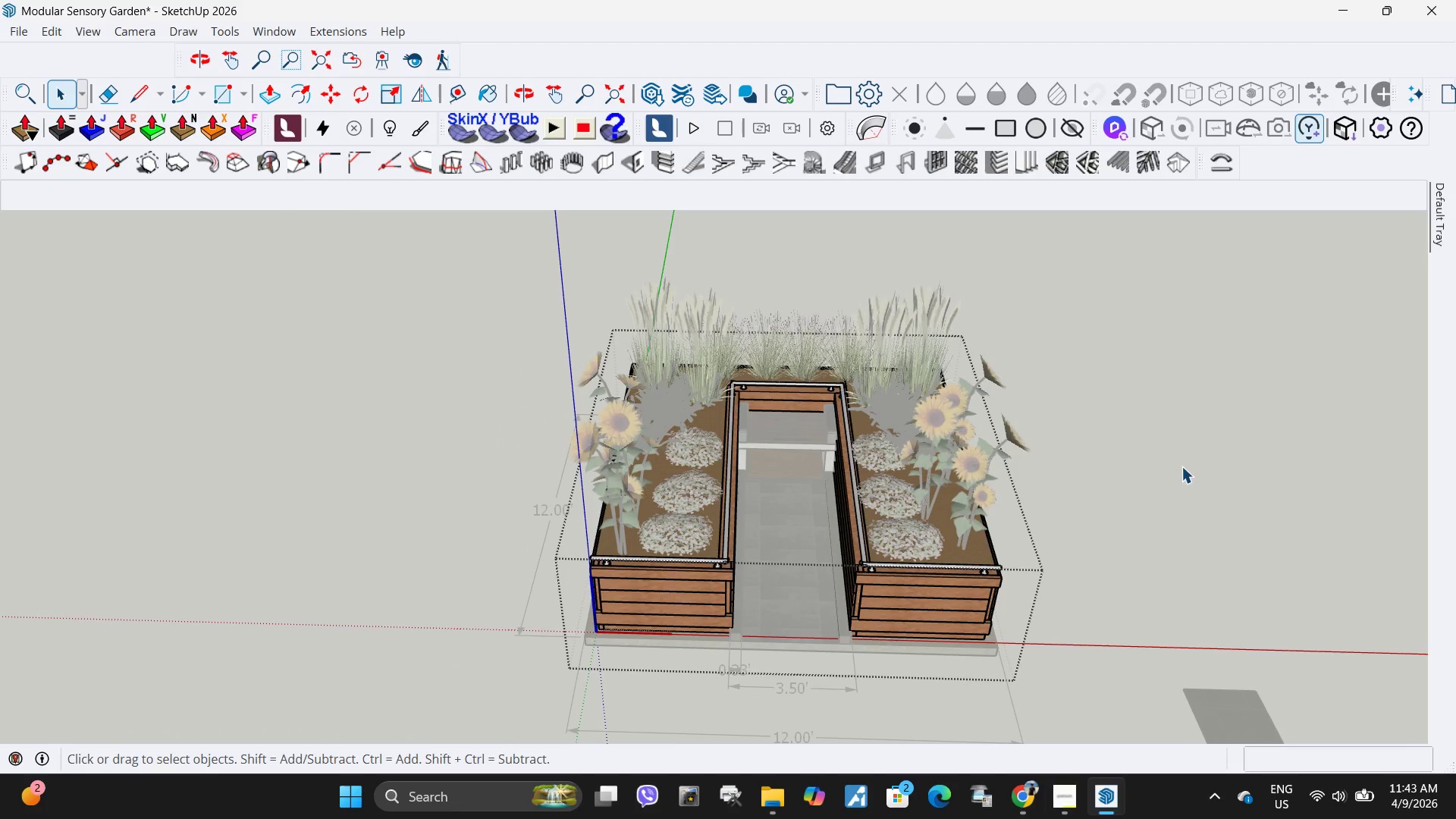 
left_click([1181, 466])
 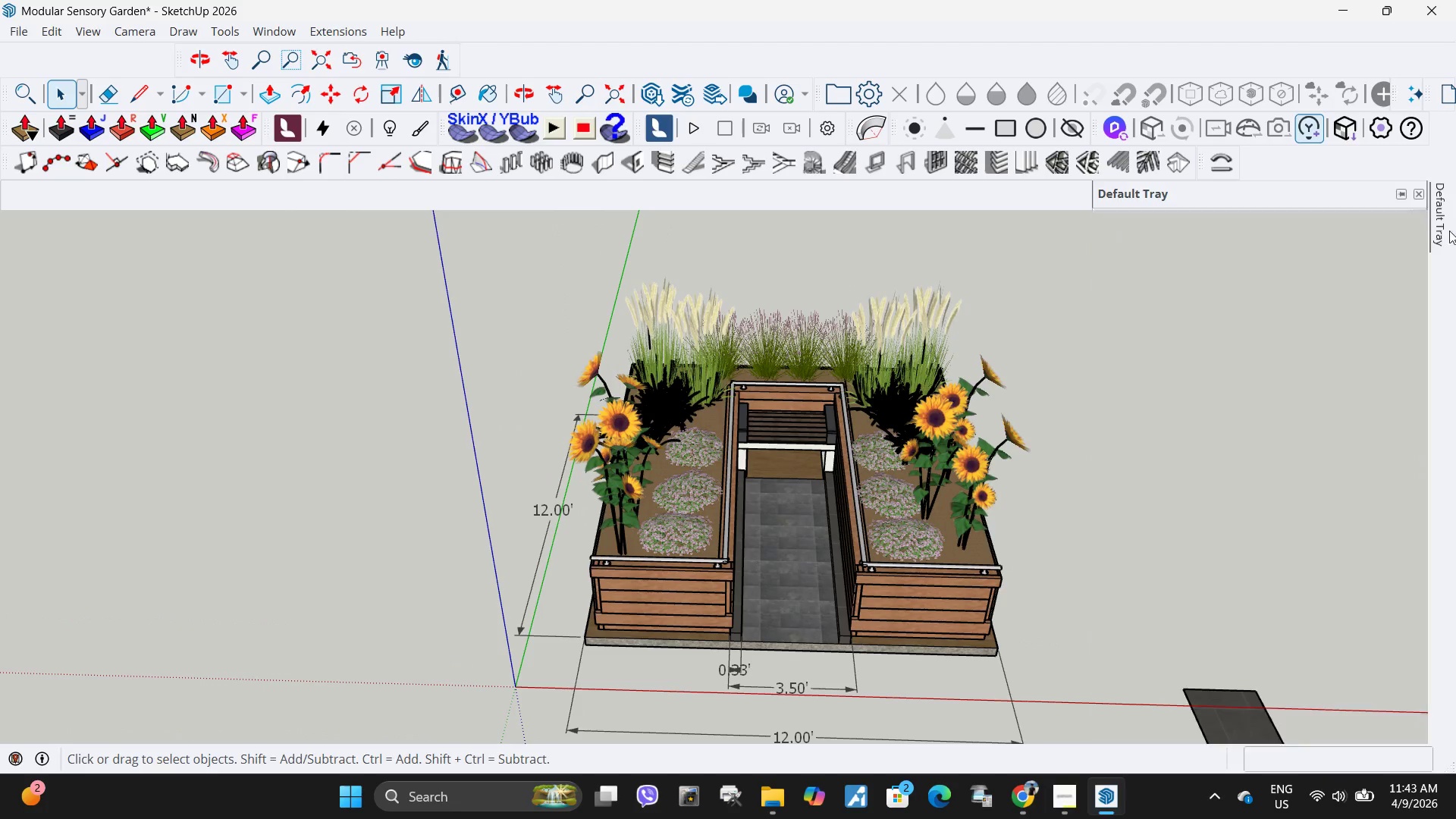 
scroll: coordinate [1351, 494], scroll_direction: down, amount: 3.0
 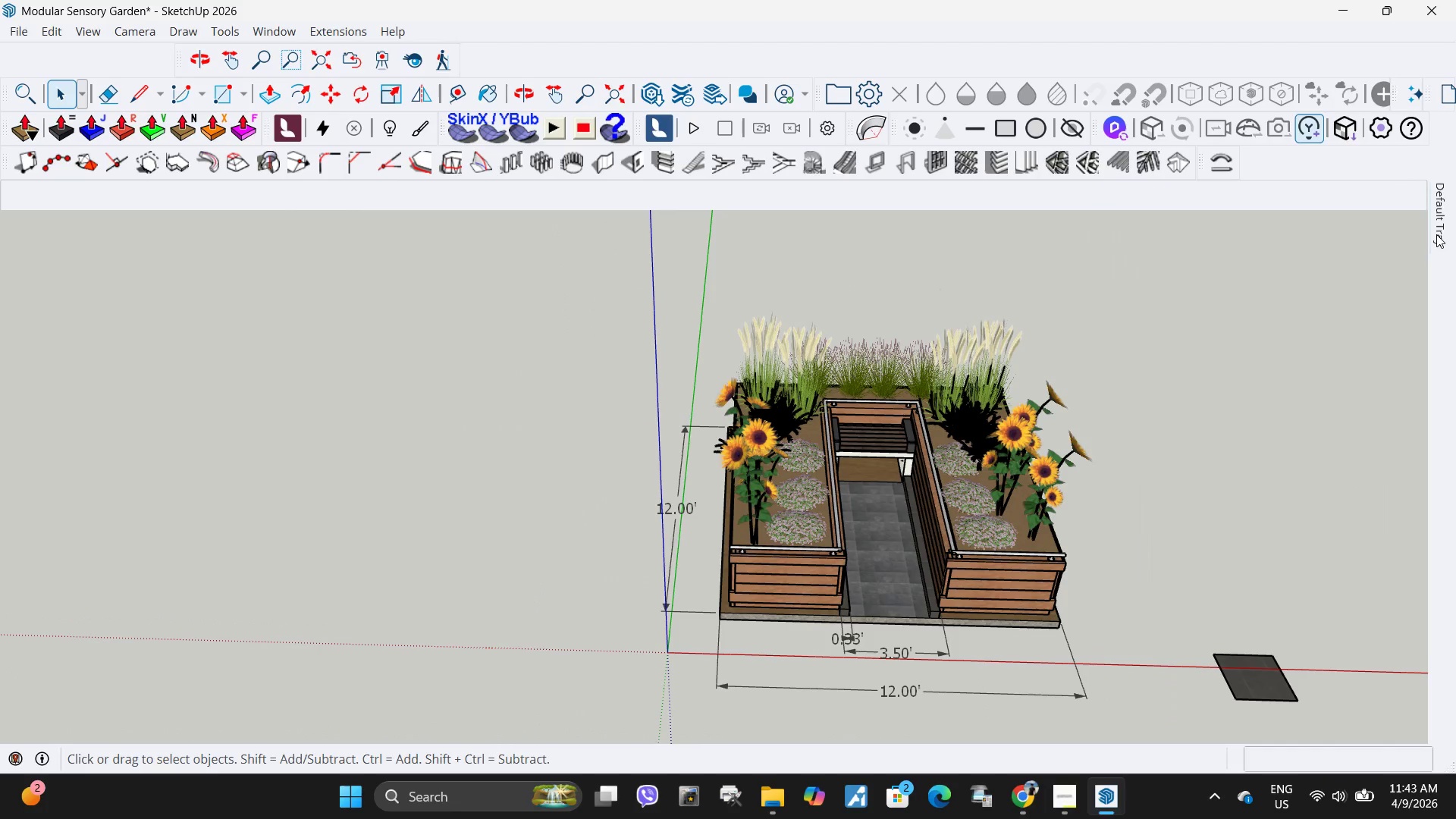 
left_click([1436, 234])
 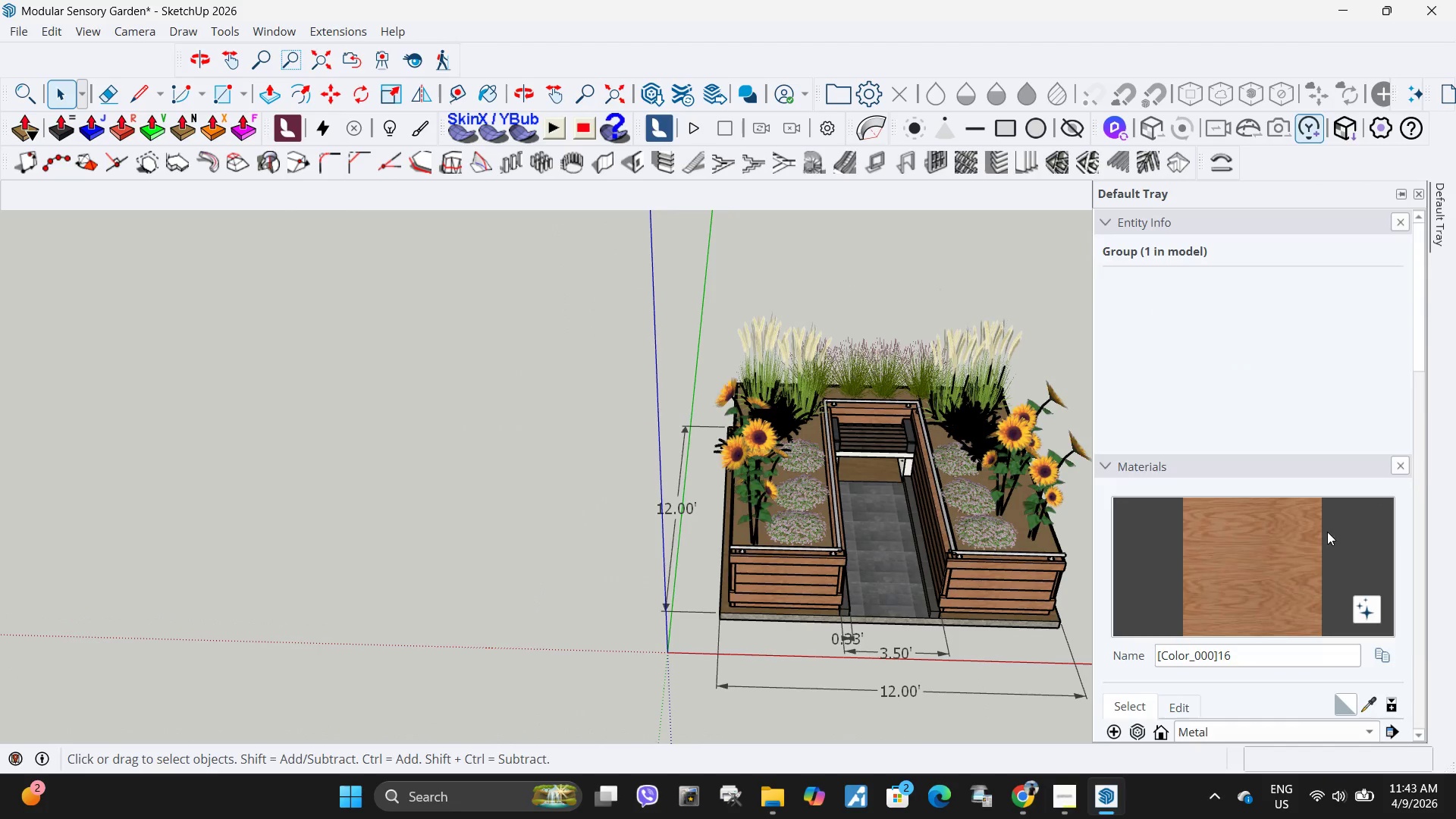 
scroll: coordinate [1217, 533], scroll_direction: down, amount: 21.0
 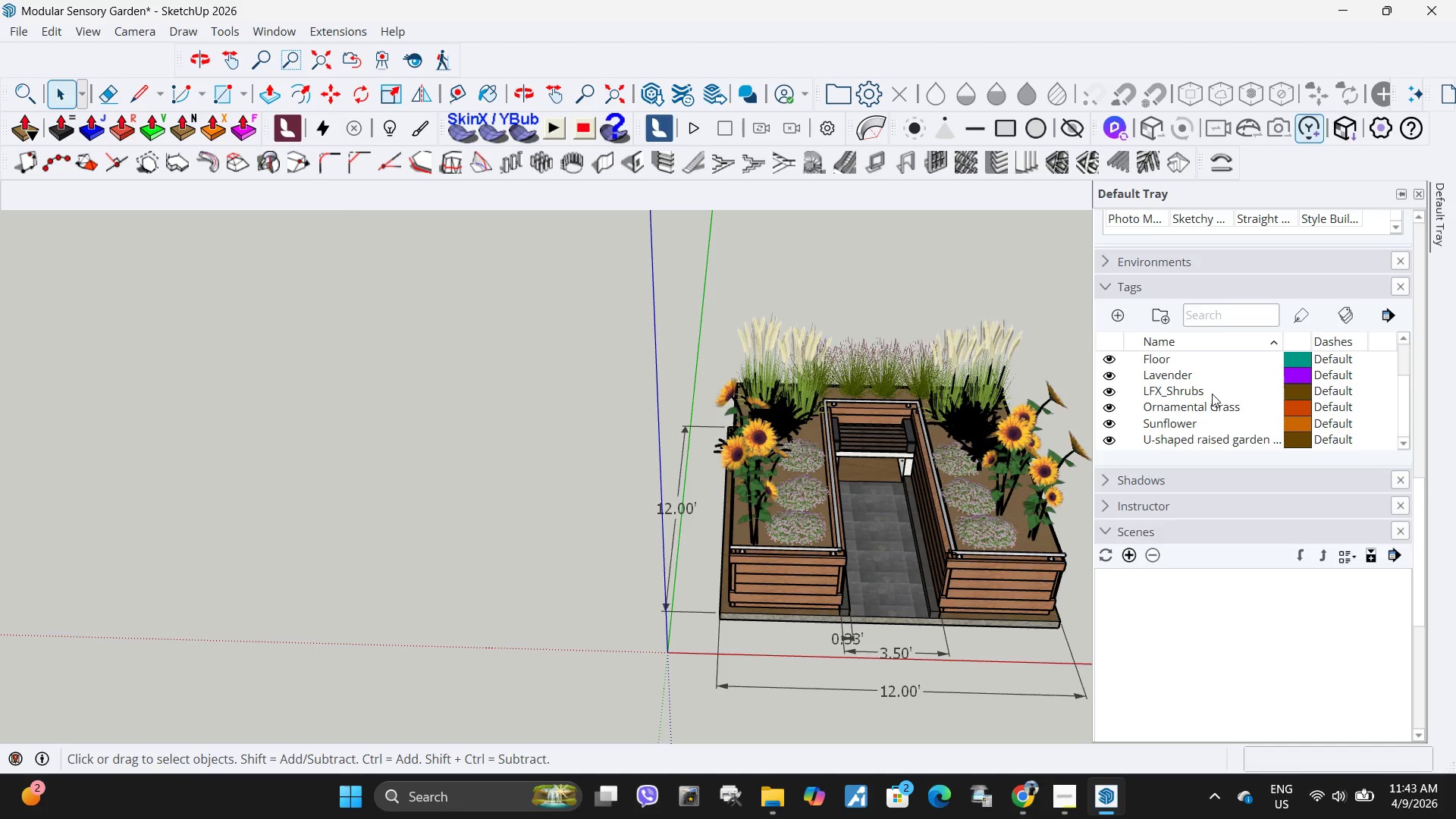 
left_click([1212, 394])
 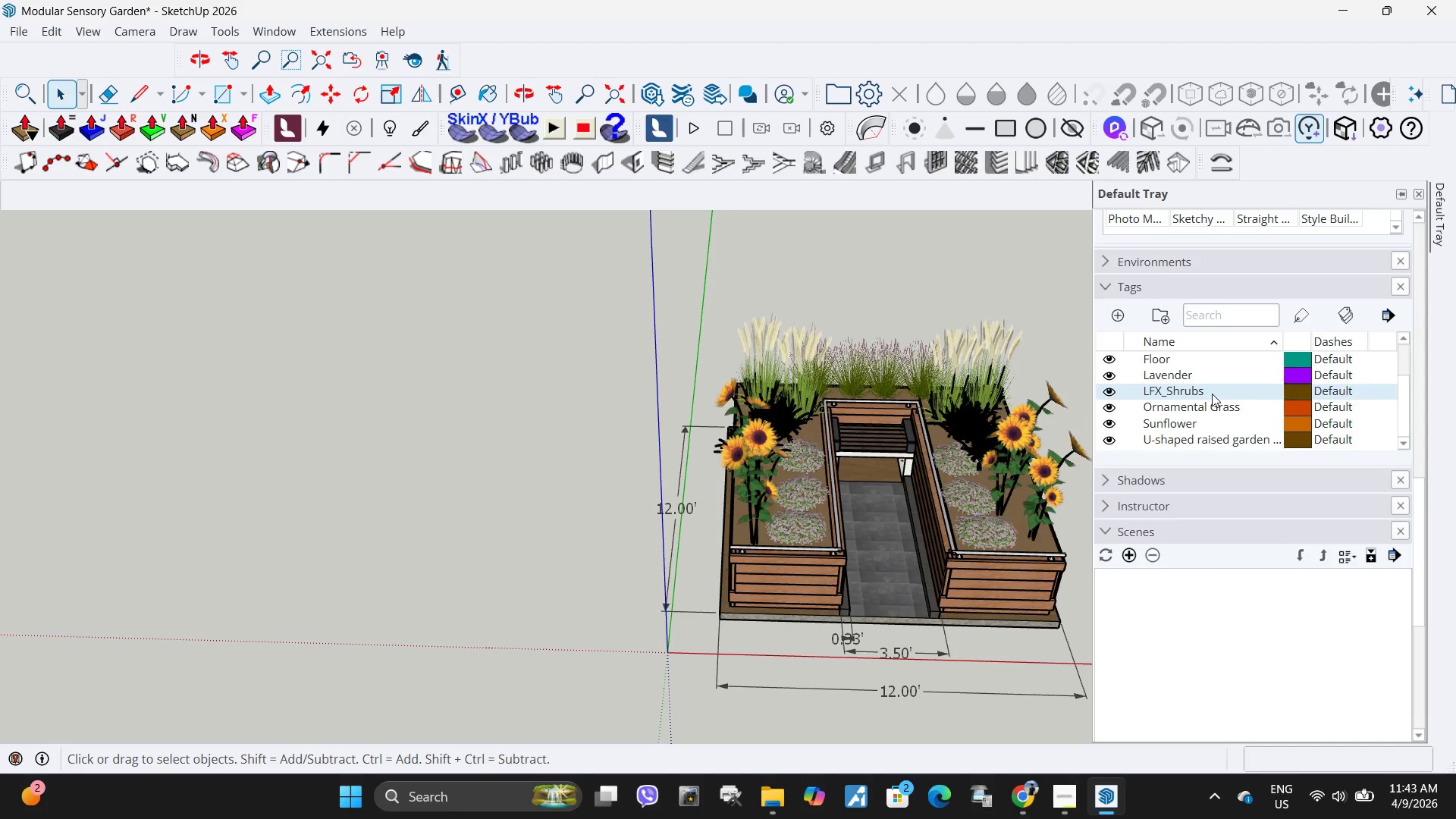 
right_click([1212, 394])
 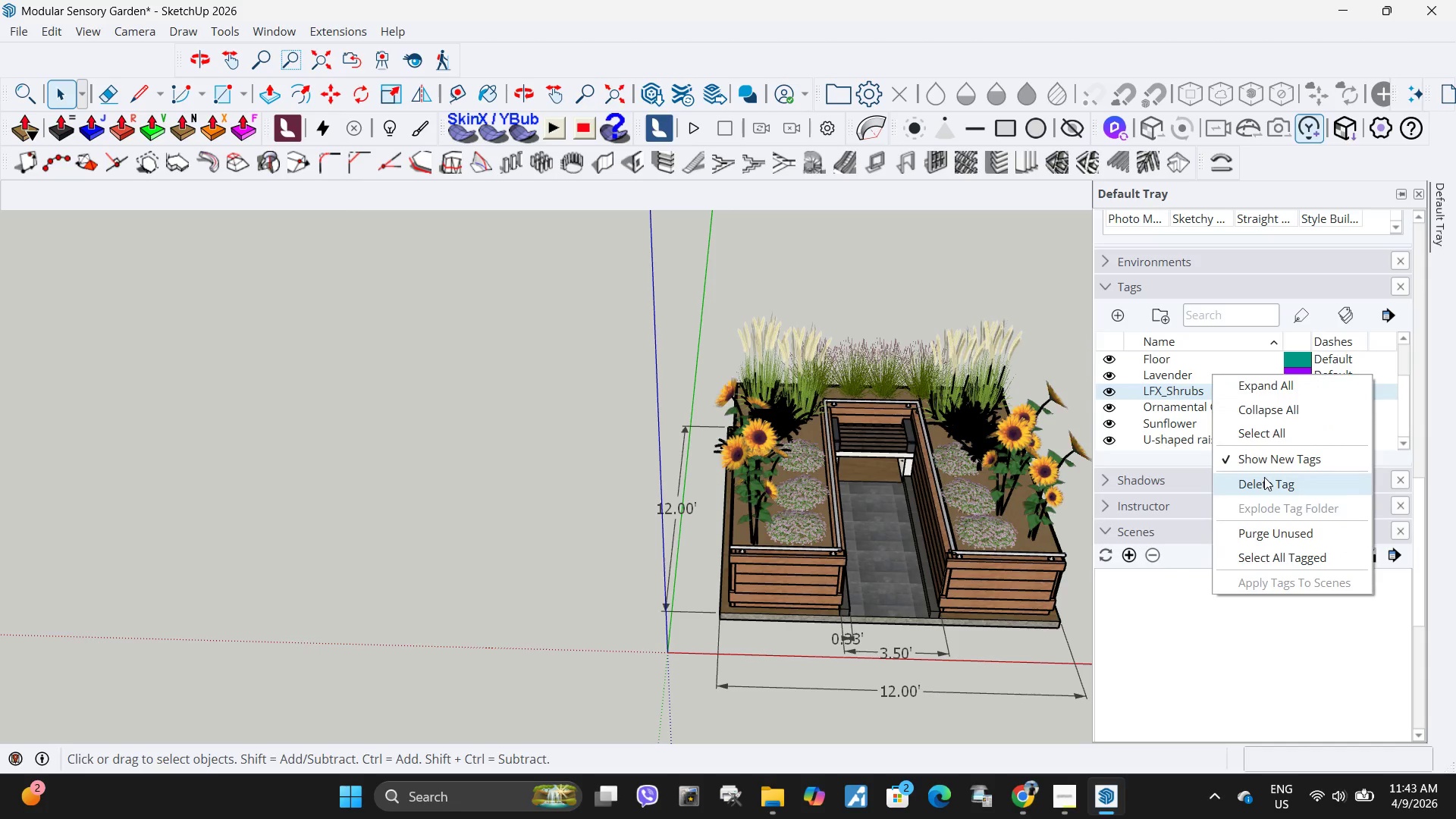 
left_click([1264, 479])
 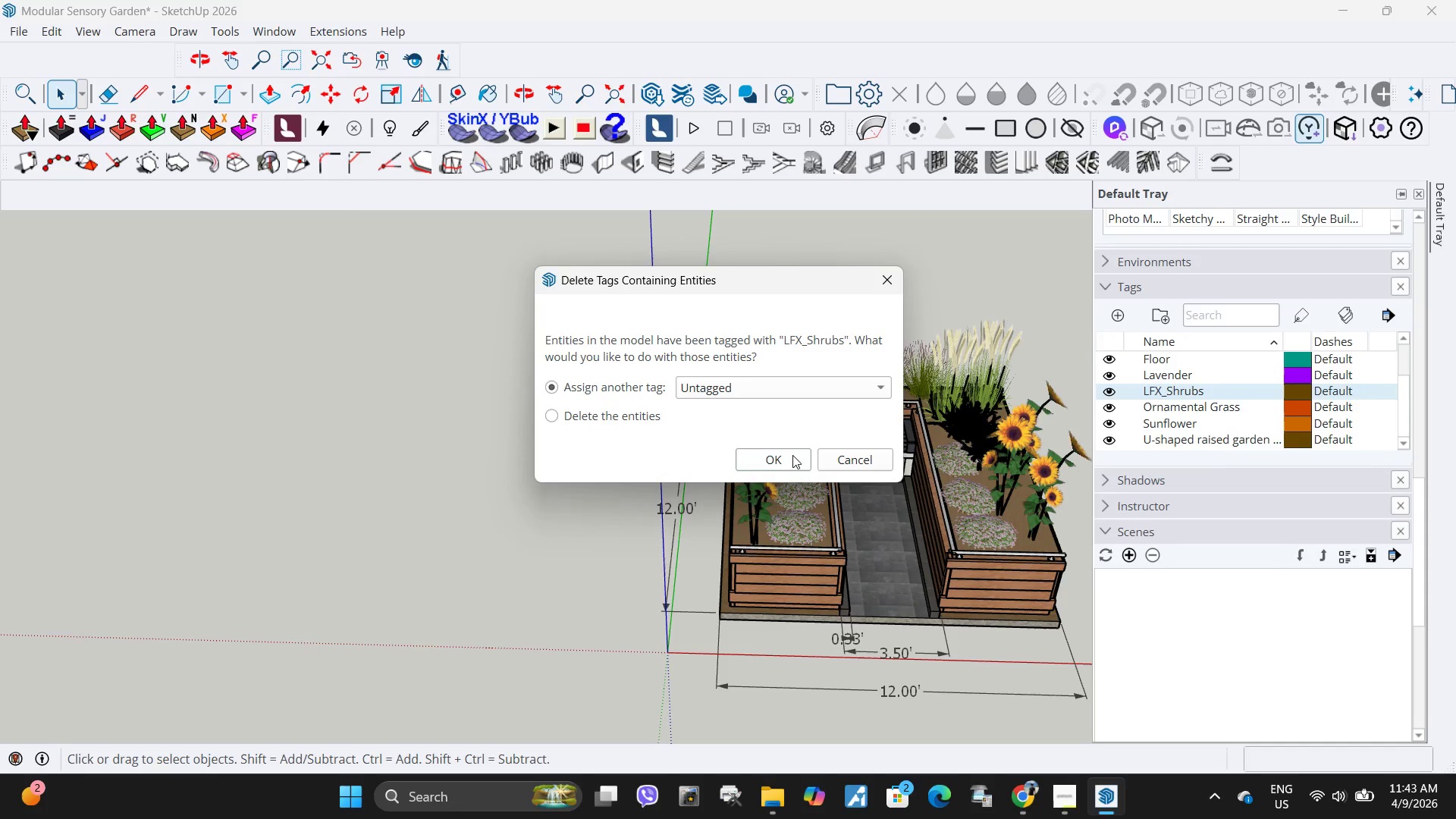 
left_click([790, 456])
 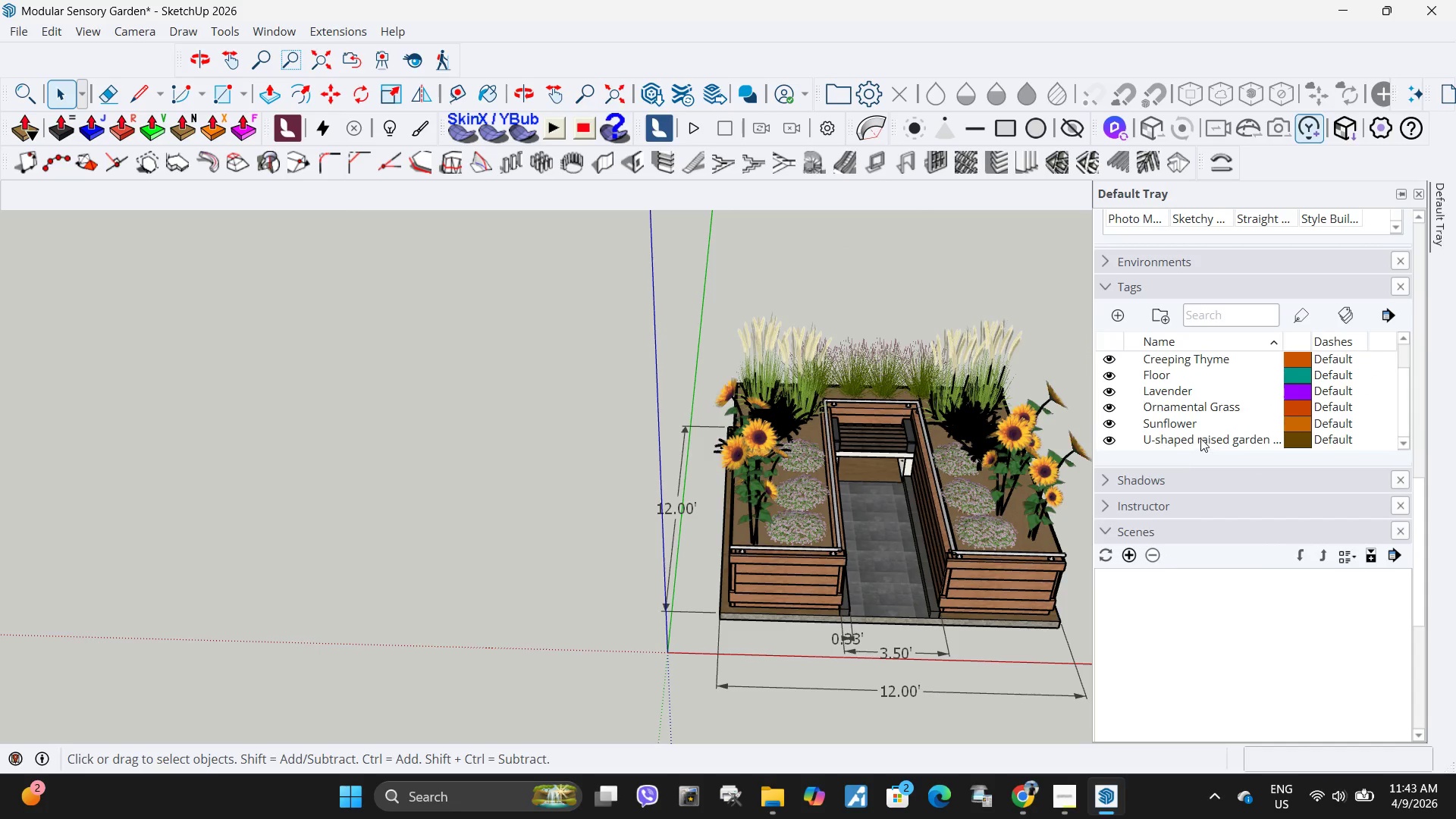 
scroll: coordinate [1205, 423], scroll_direction: down, amount: 1.0
 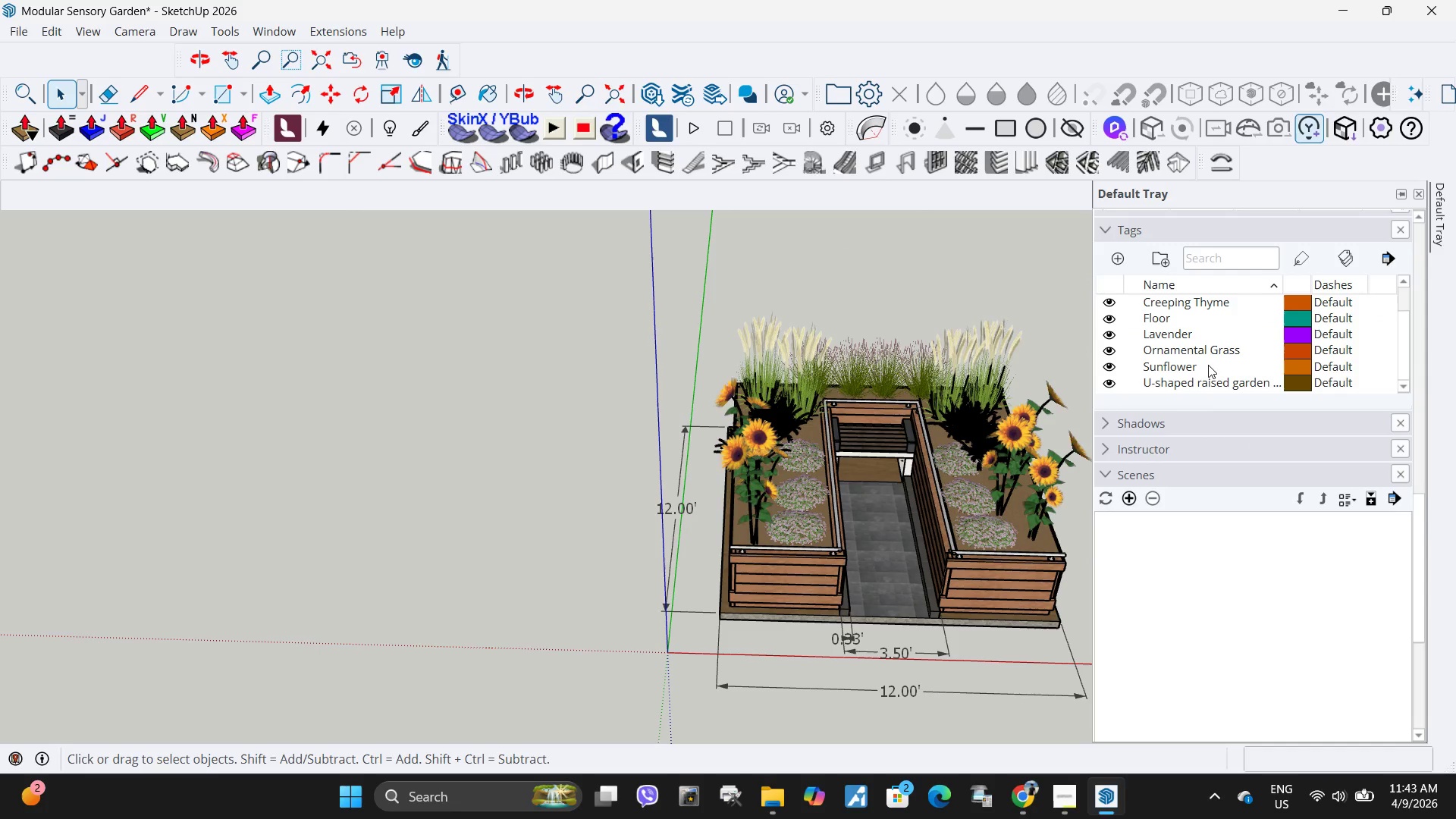 
hold_key(key=ShiftLeft, duration=0.78)
left_click([1206, 365])
 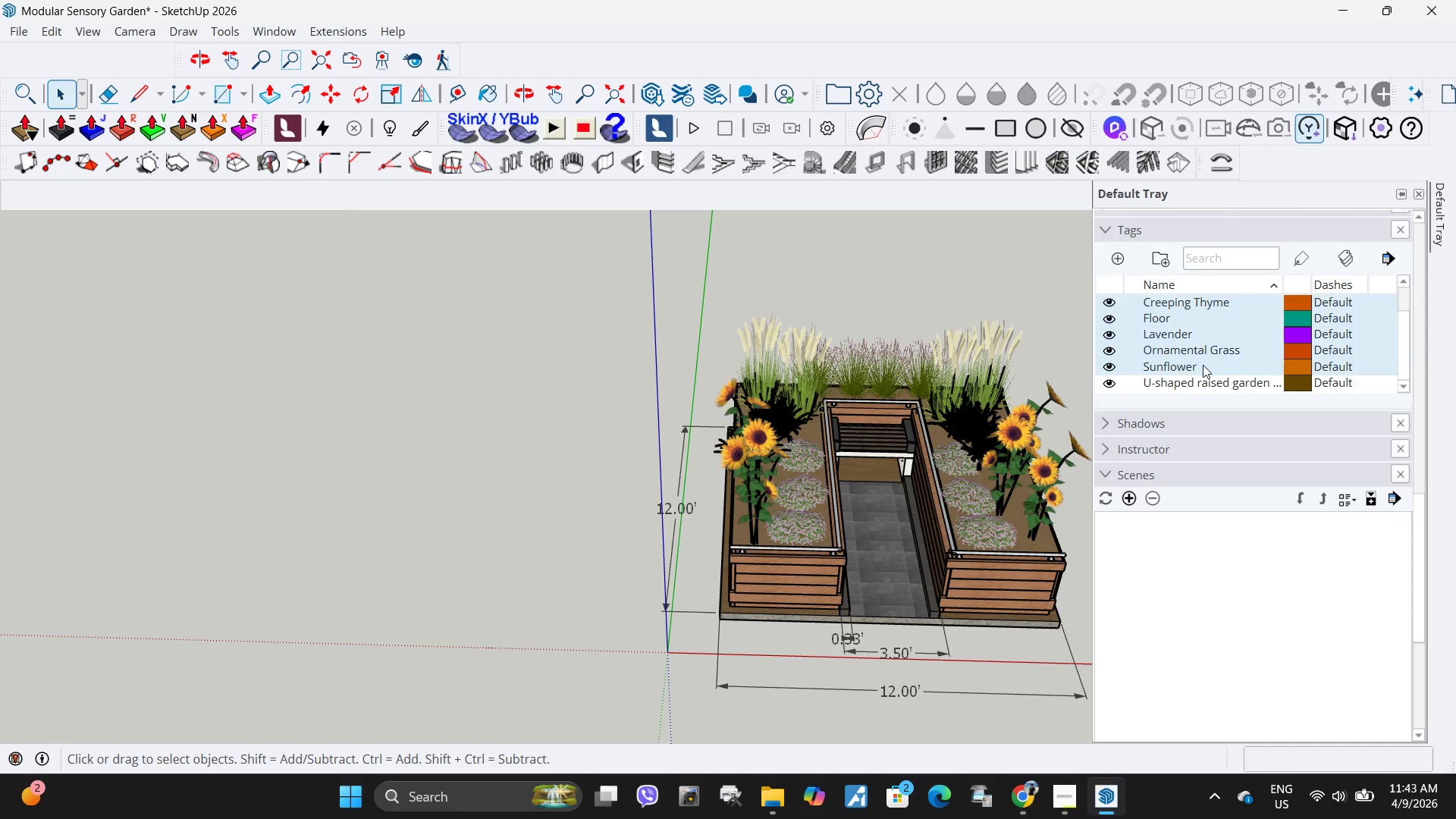 
scroll: coordinate [1203, 365], scroll_direction: up, amount: 1.0
 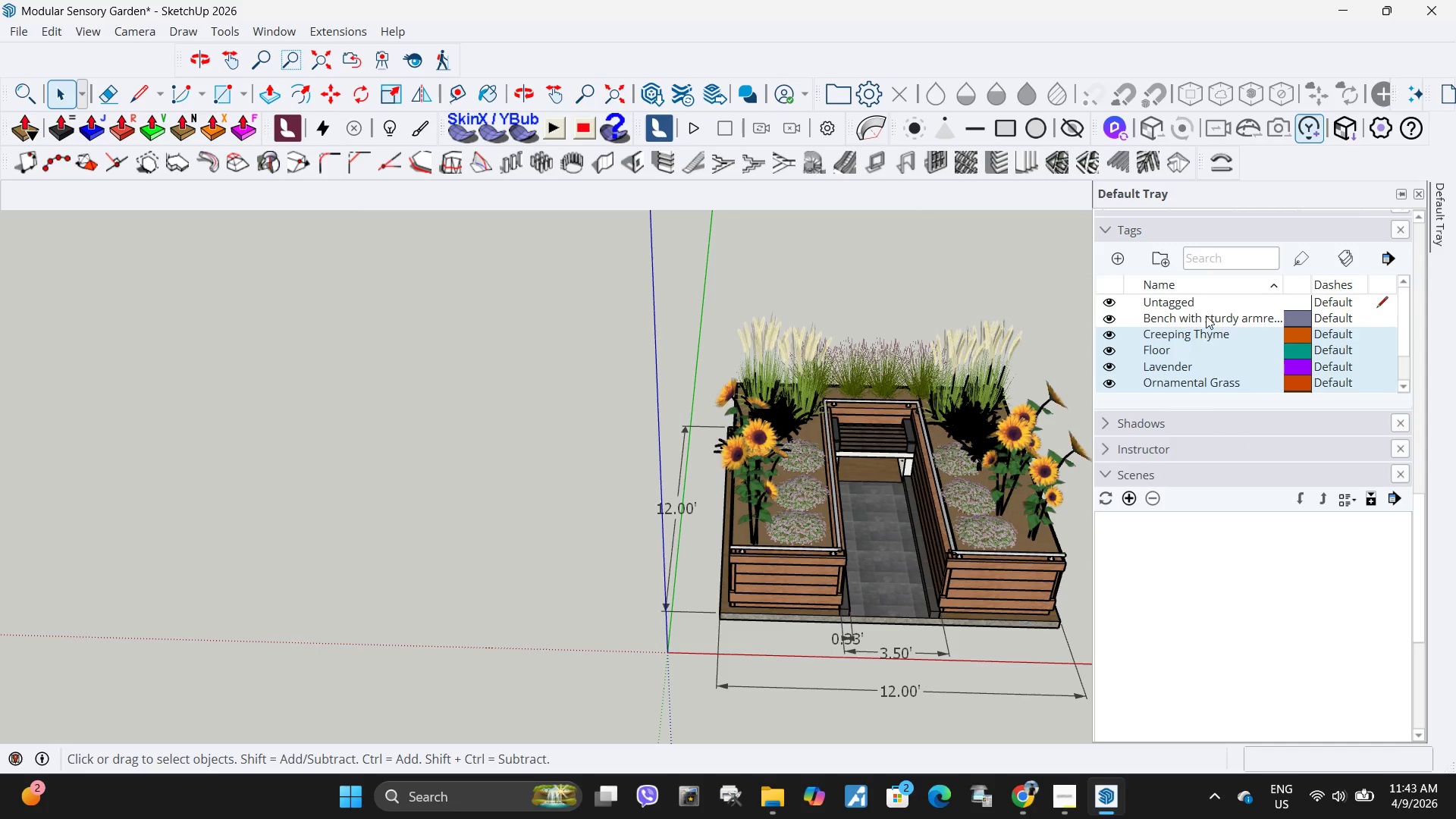 
left_click([1204, 313])
 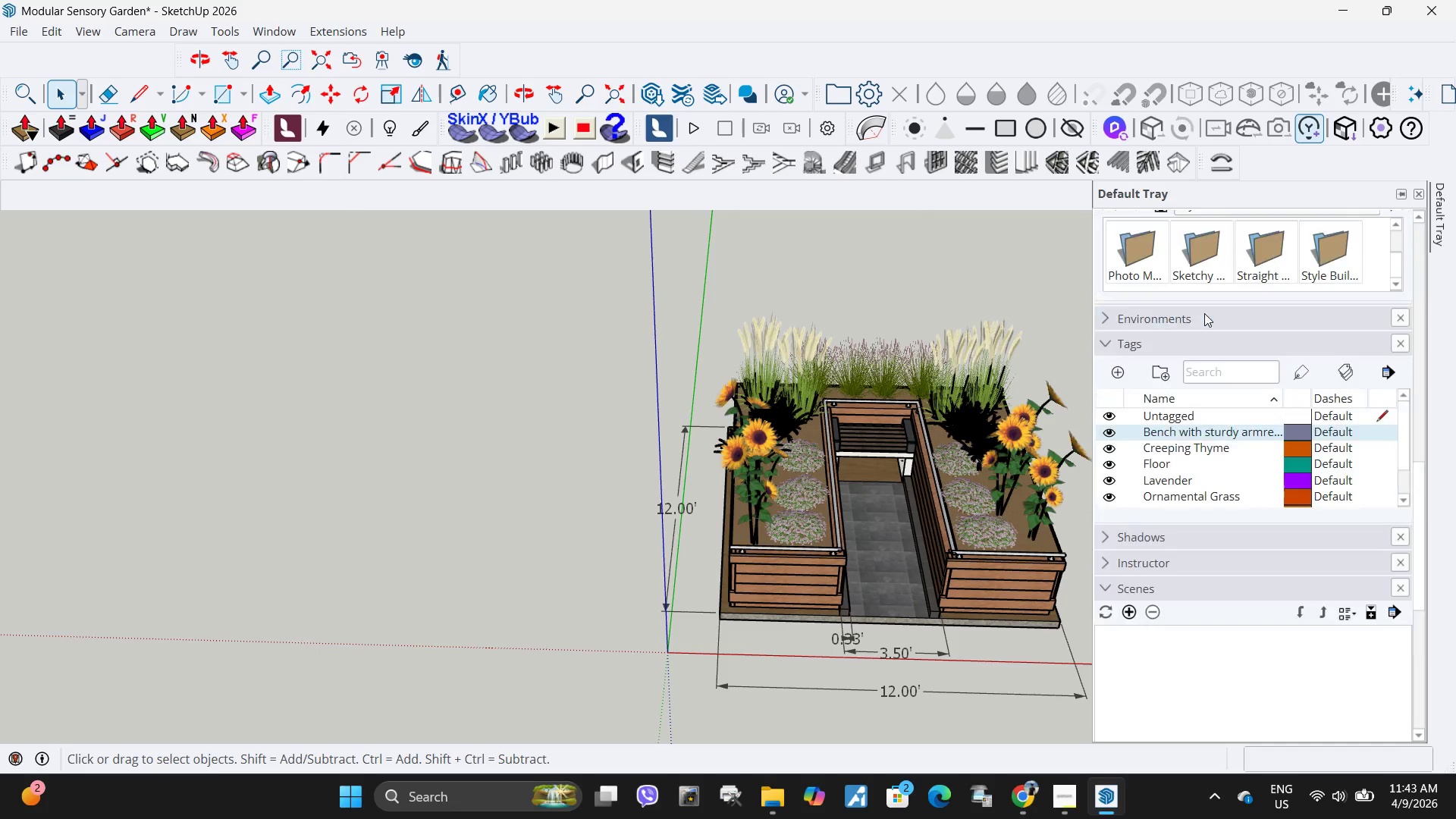 
scroll: coordinate [1204, 313], scroll_direction: up, amount: 2.0
 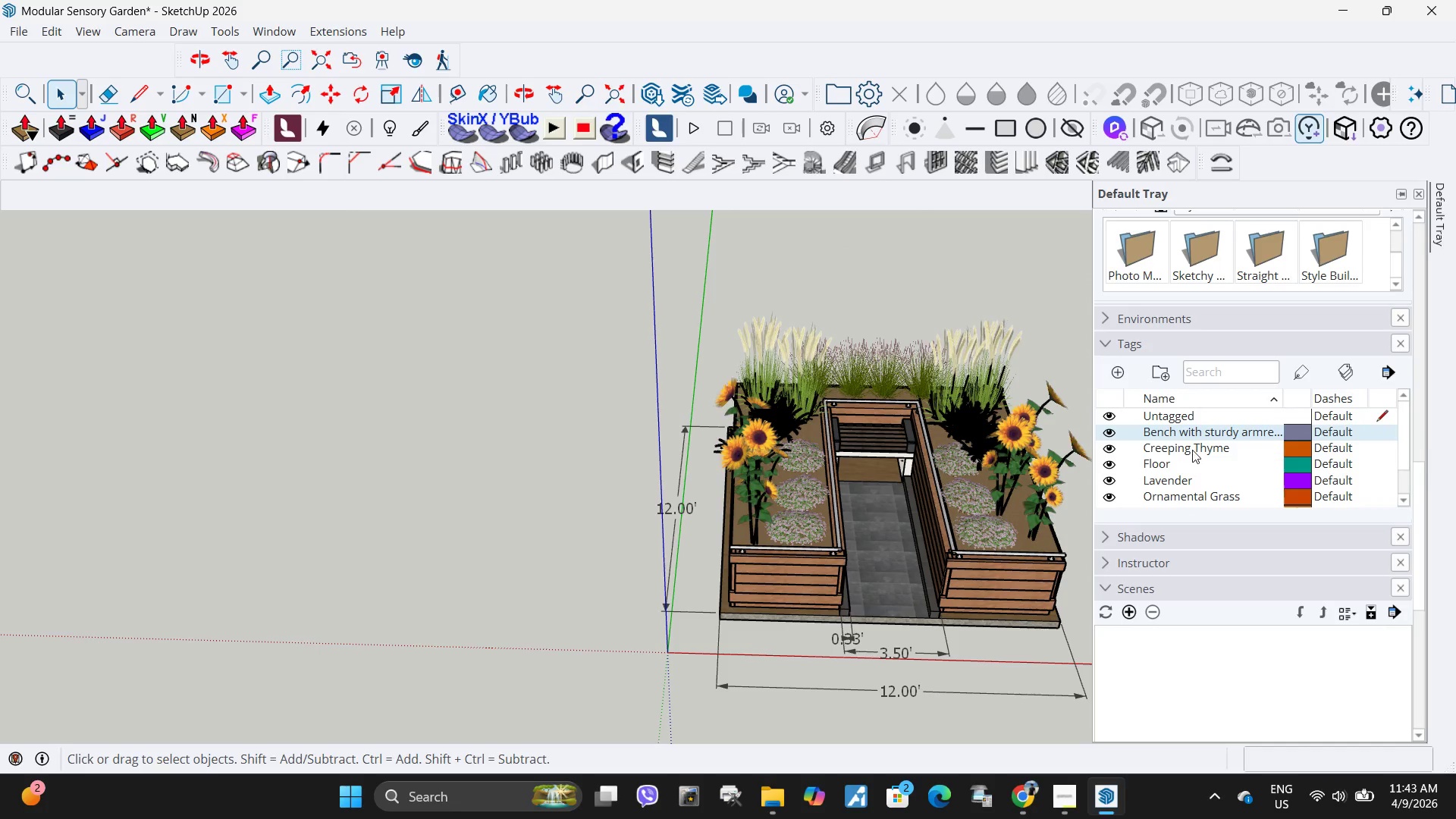 
left_click([1192, 450])
 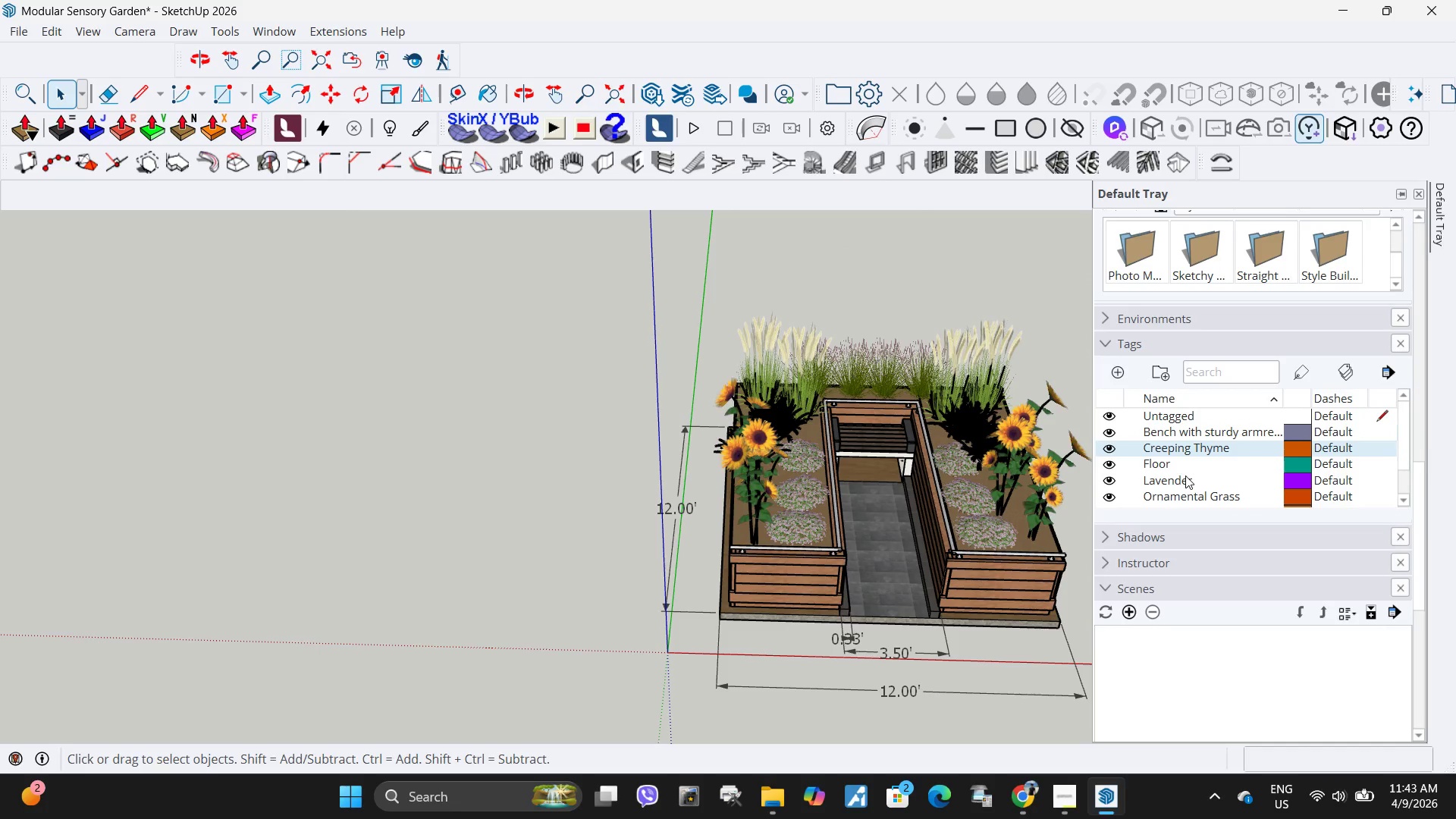 
hold_key(key=ShiftLeft, duration=0.61)
 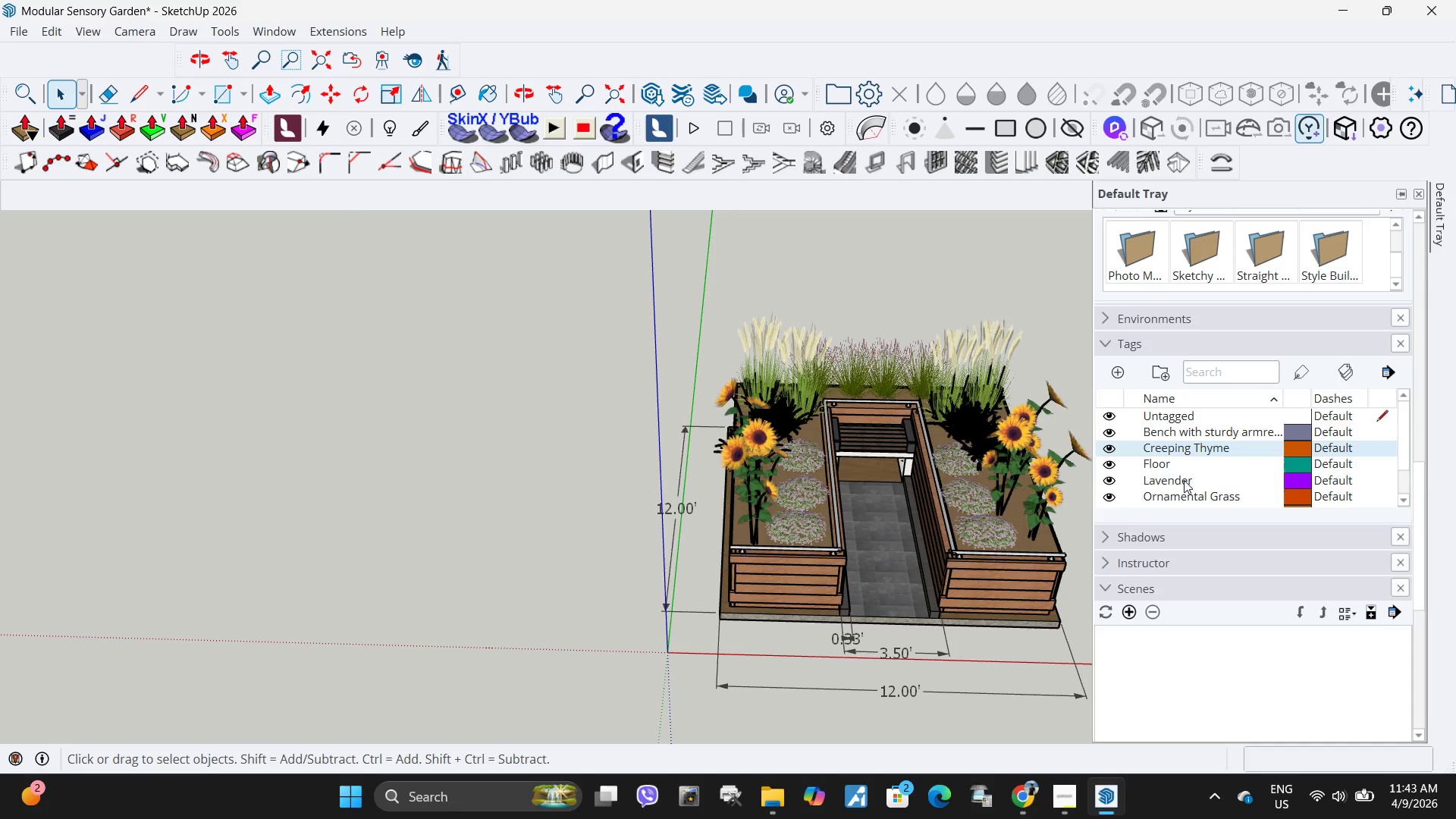 
left_click([1184, 480])
 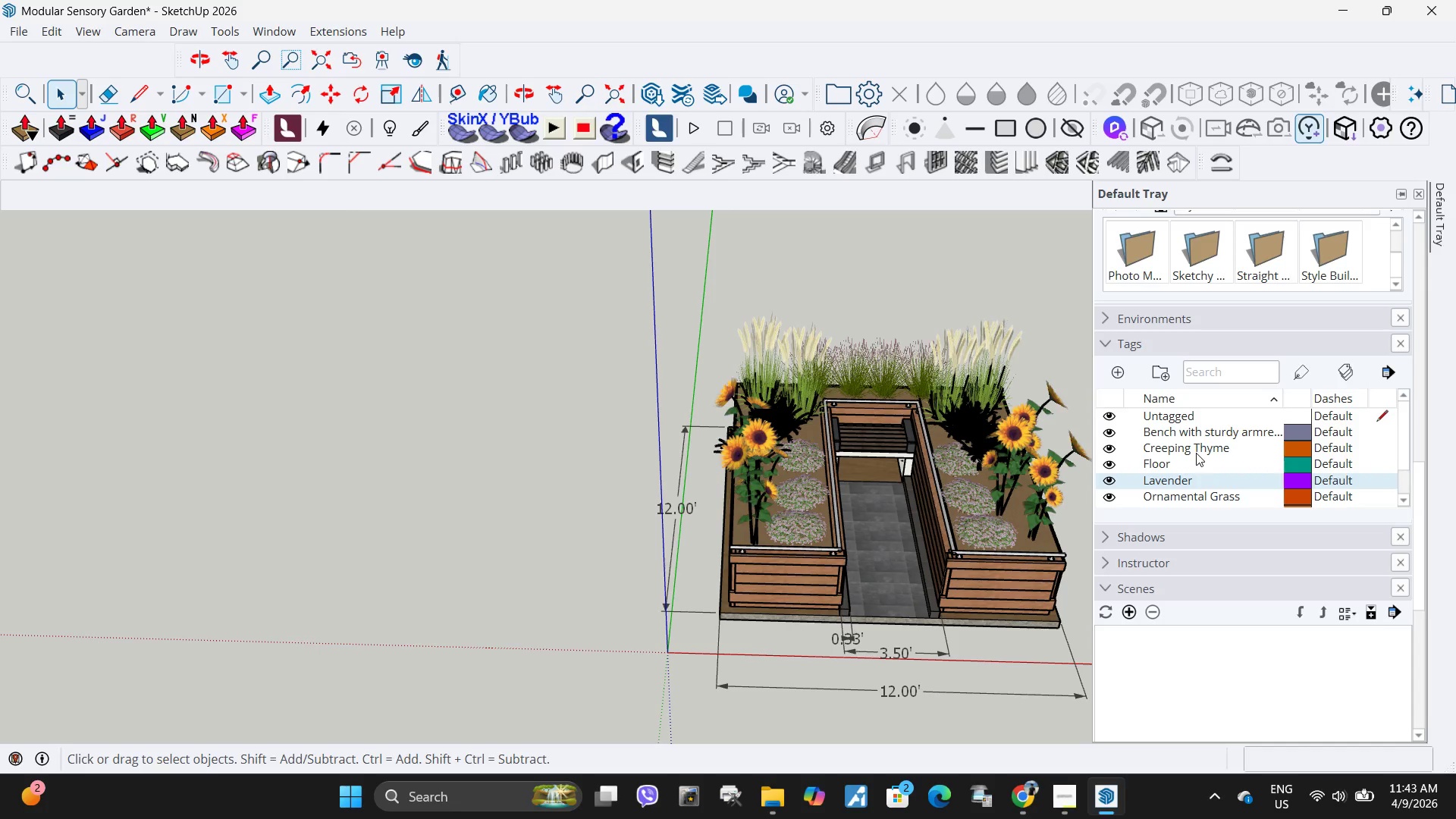 
hold_key(key=ControlLeft, duration=1.05)
left_click([1207, 450])
 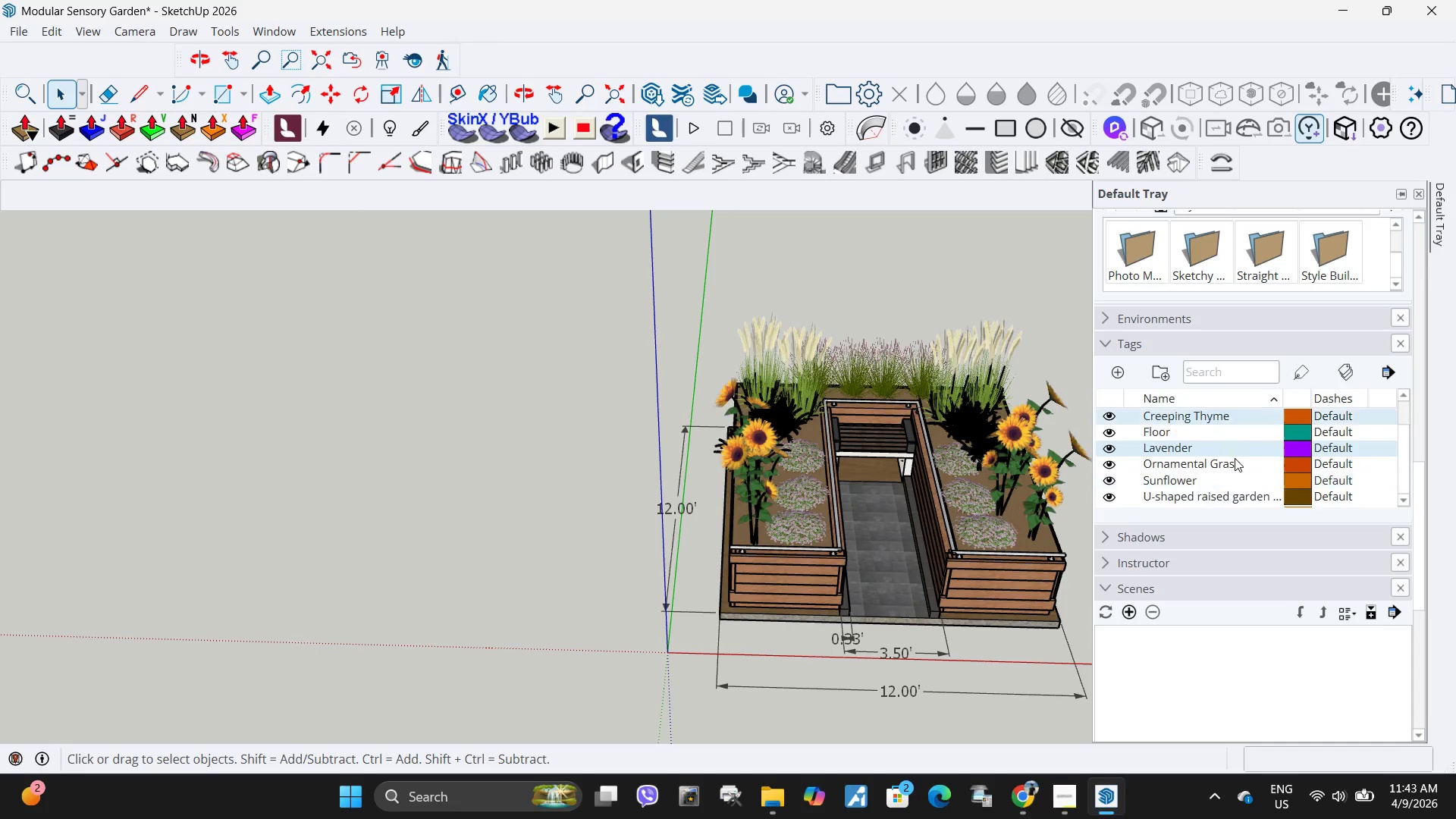 
scroll: coordinate [1235, 458], scroll_direction: down, amount: 1.0
 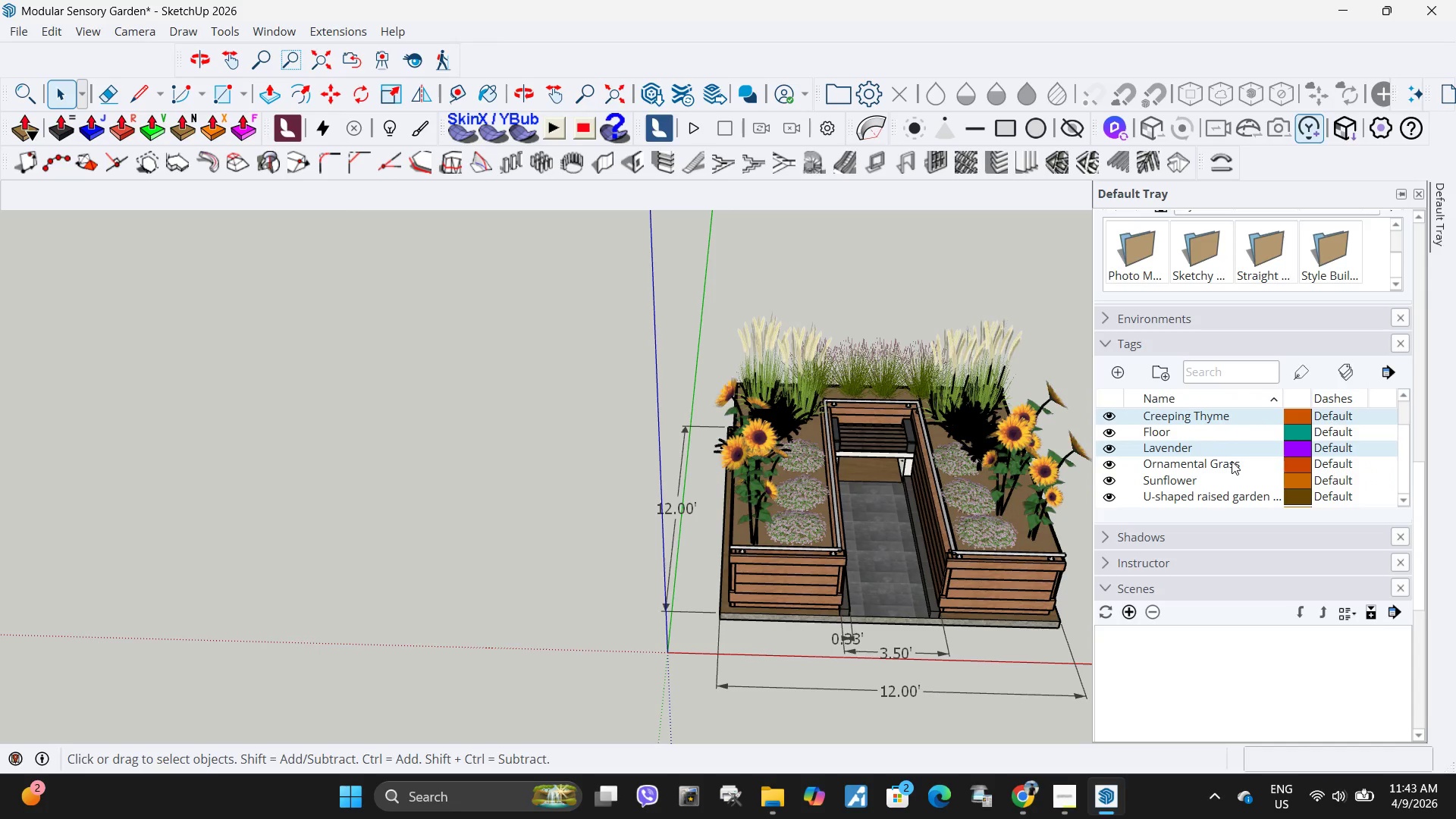 
hold_key(key=ControlLeft, duration=0.44)
left_click([1228, 465])
 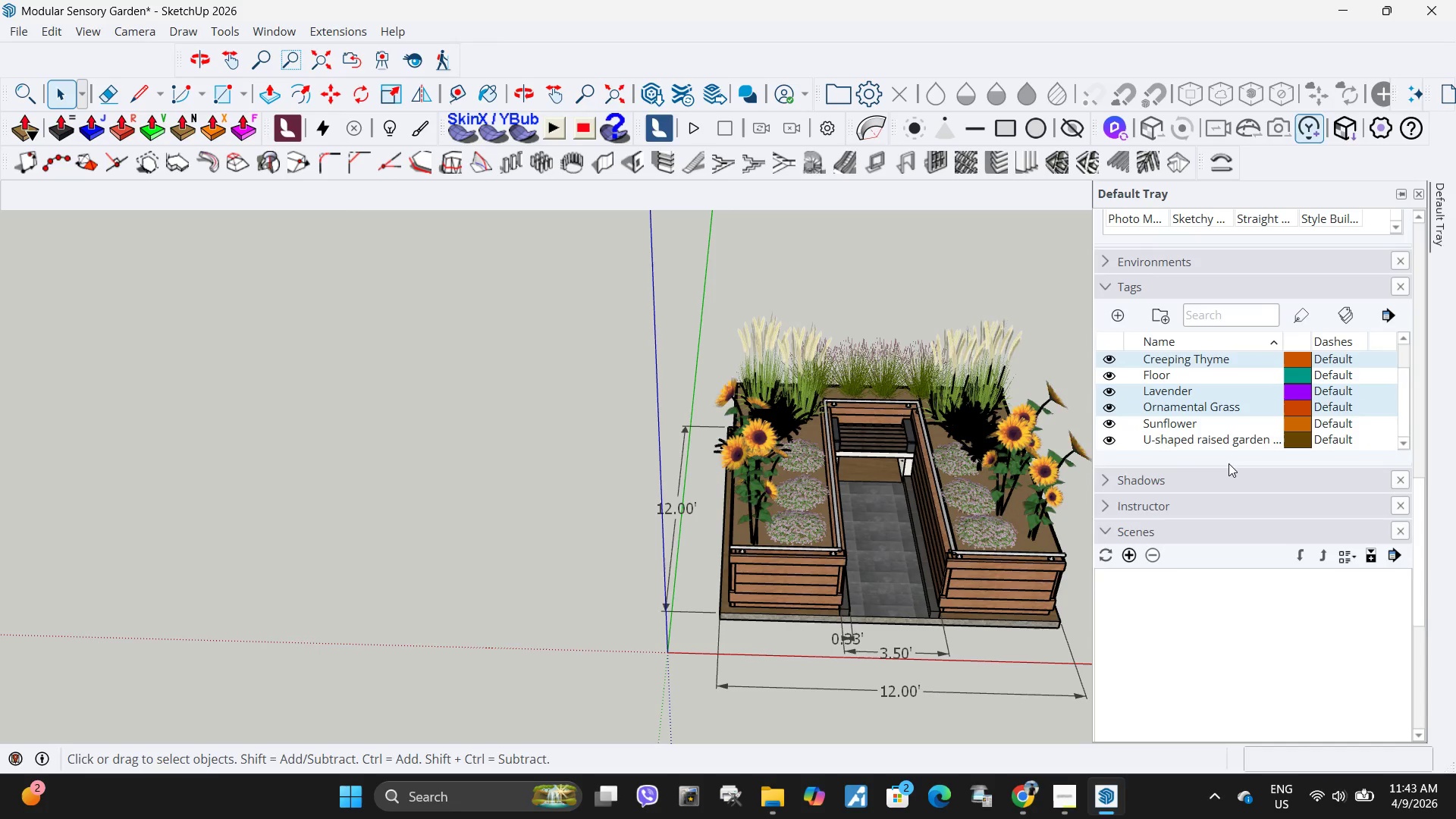 
scroll: coordinate [1228, 463], scroll_direction: down, amount: 1.0
 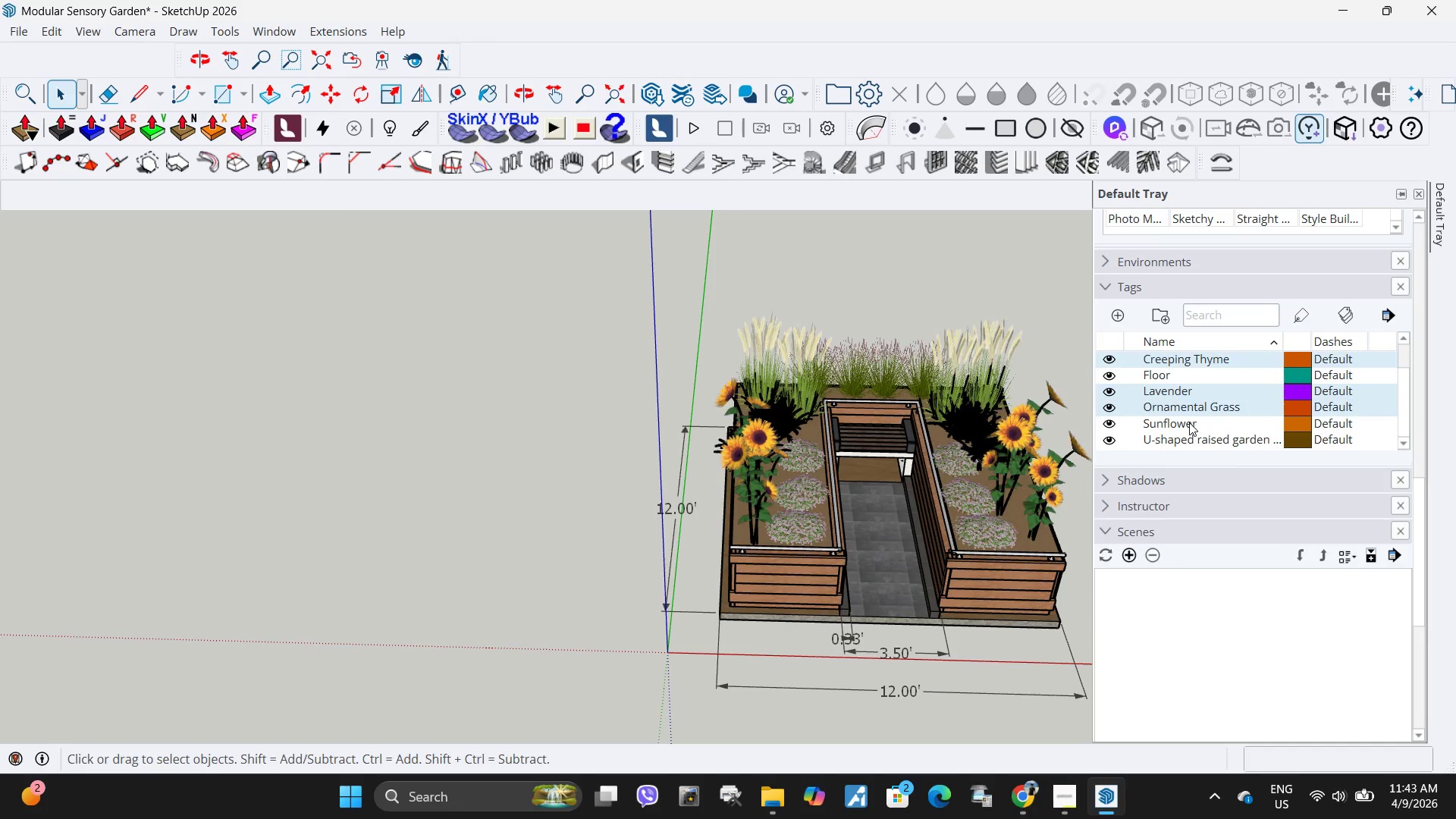 
hold_key(key=ControlLeft, duration=0.59)
left_click([1189, 422])
 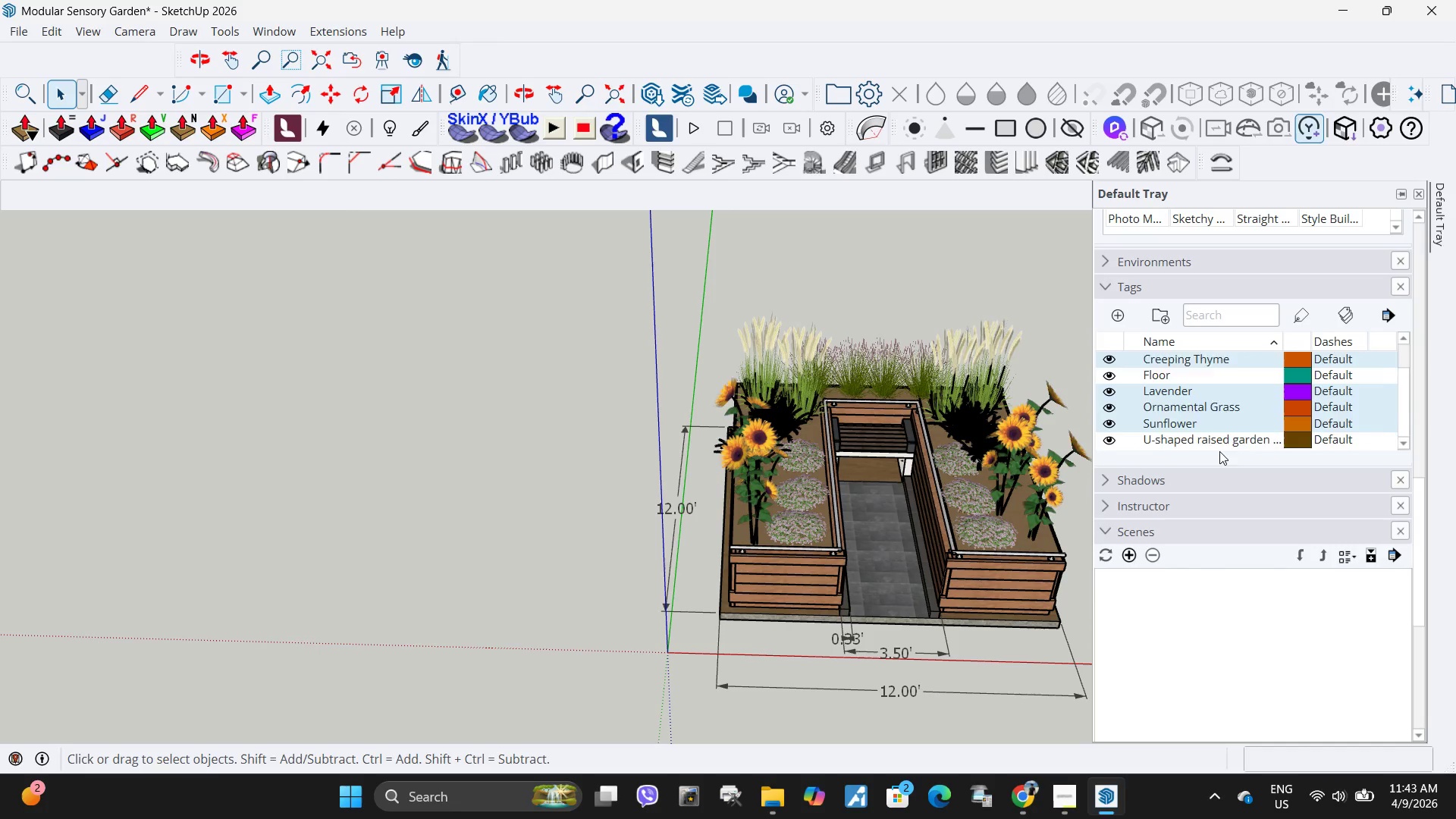 
scroll: coordinate [1191, 487], scroll_direction: up, amount: 2.0
 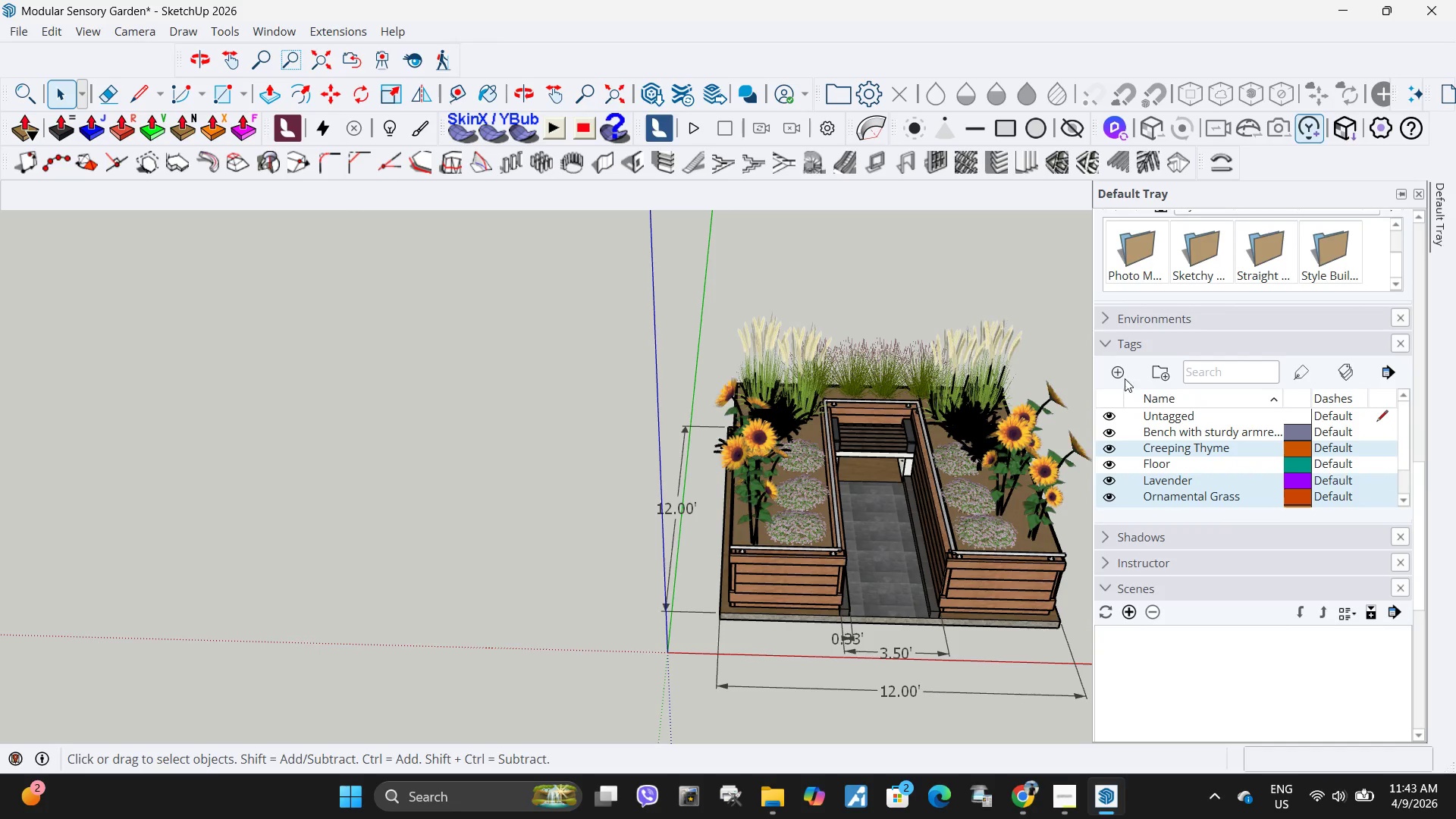 
left_click([1120, 371])
 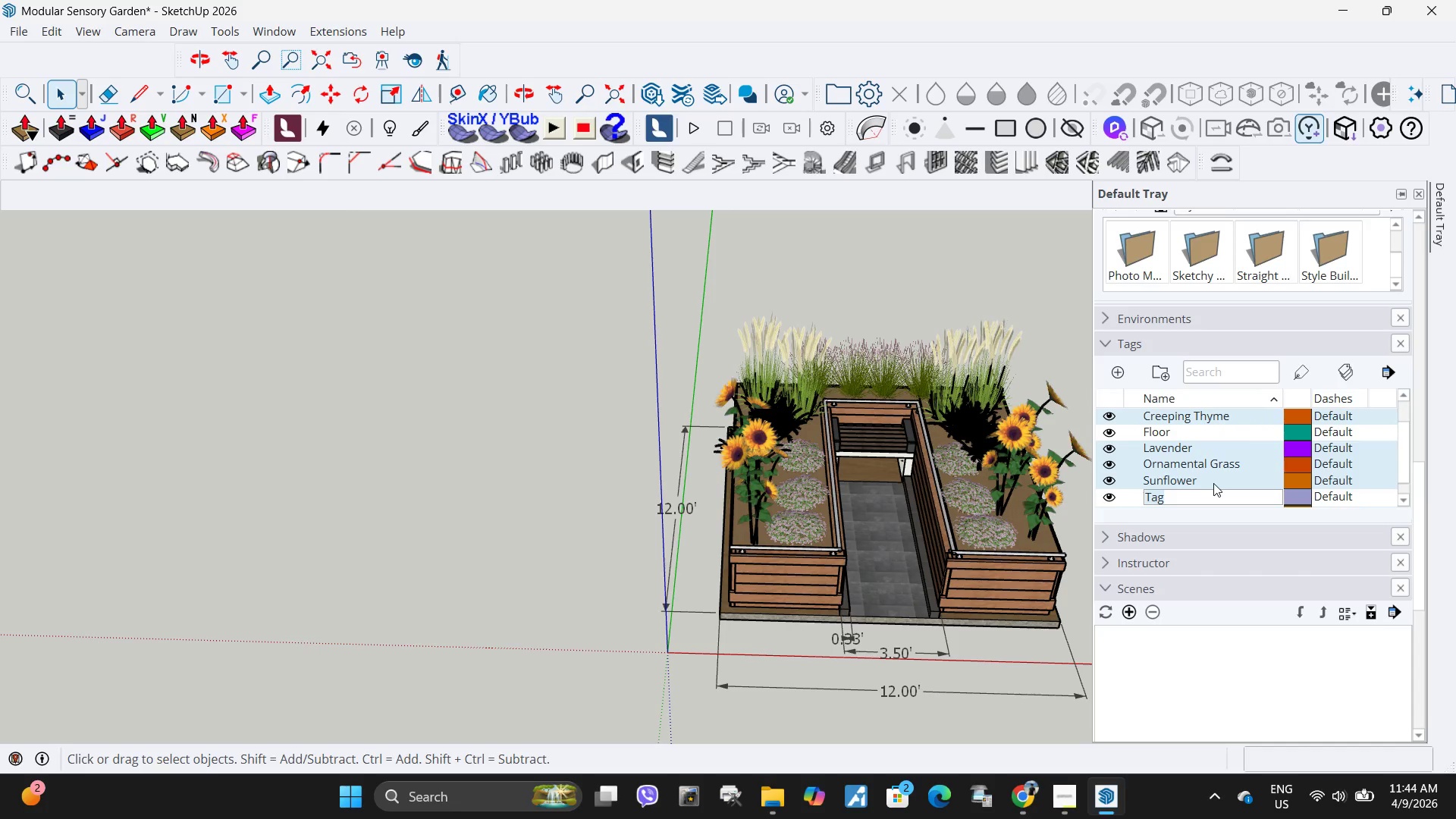 
left_click([1203, 501])
 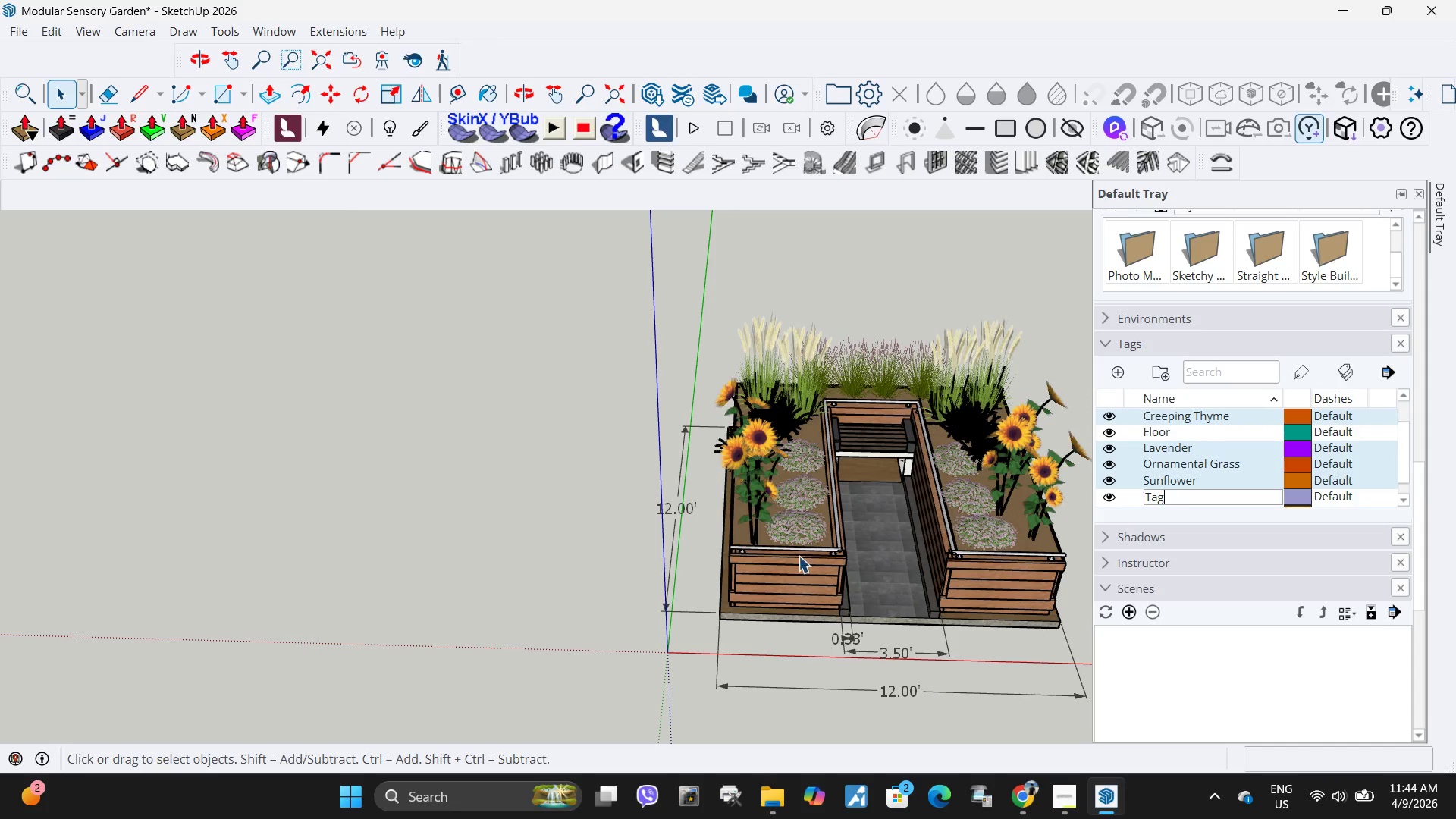 
key(Escape)
 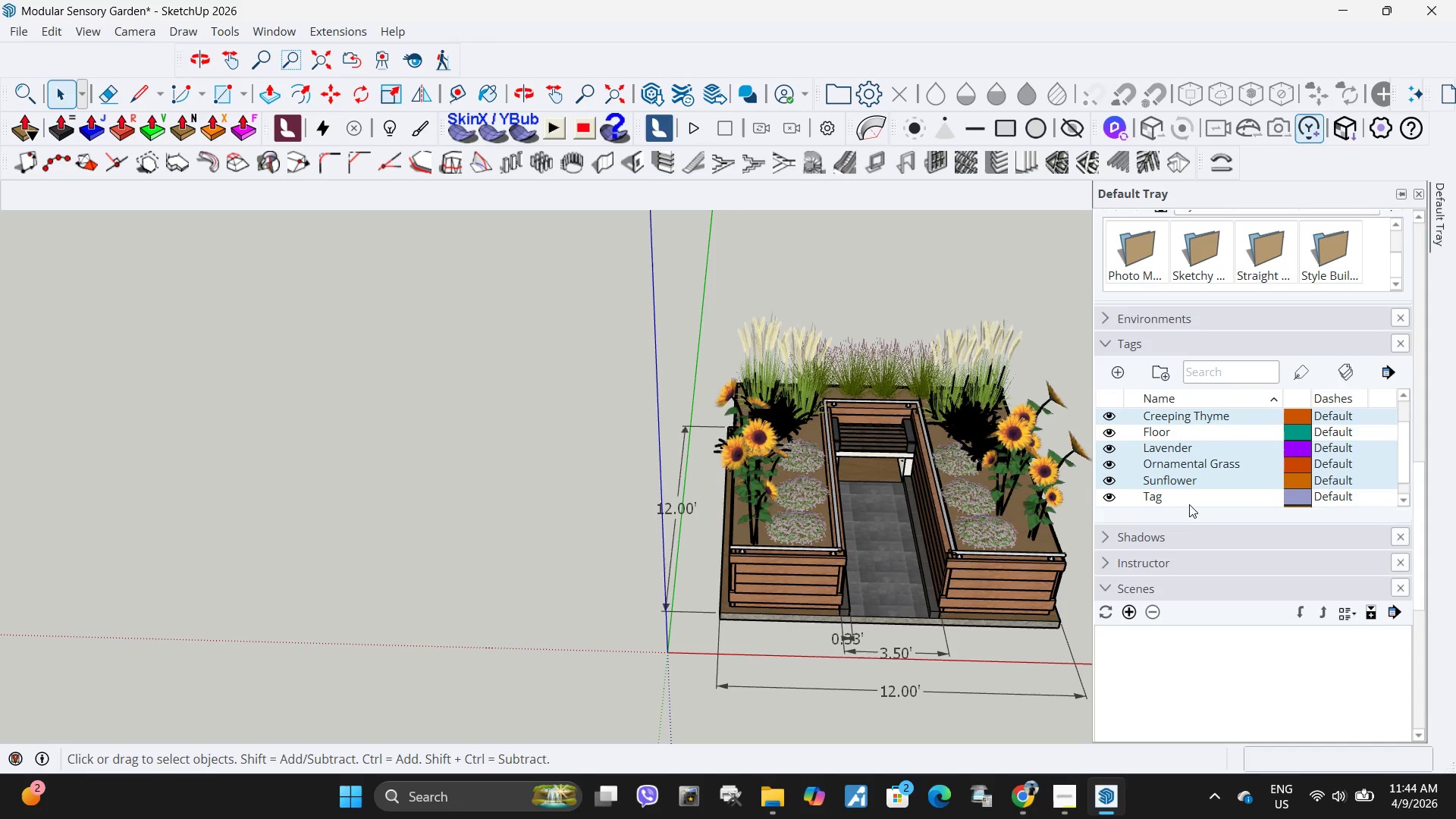 
key(Escape)
 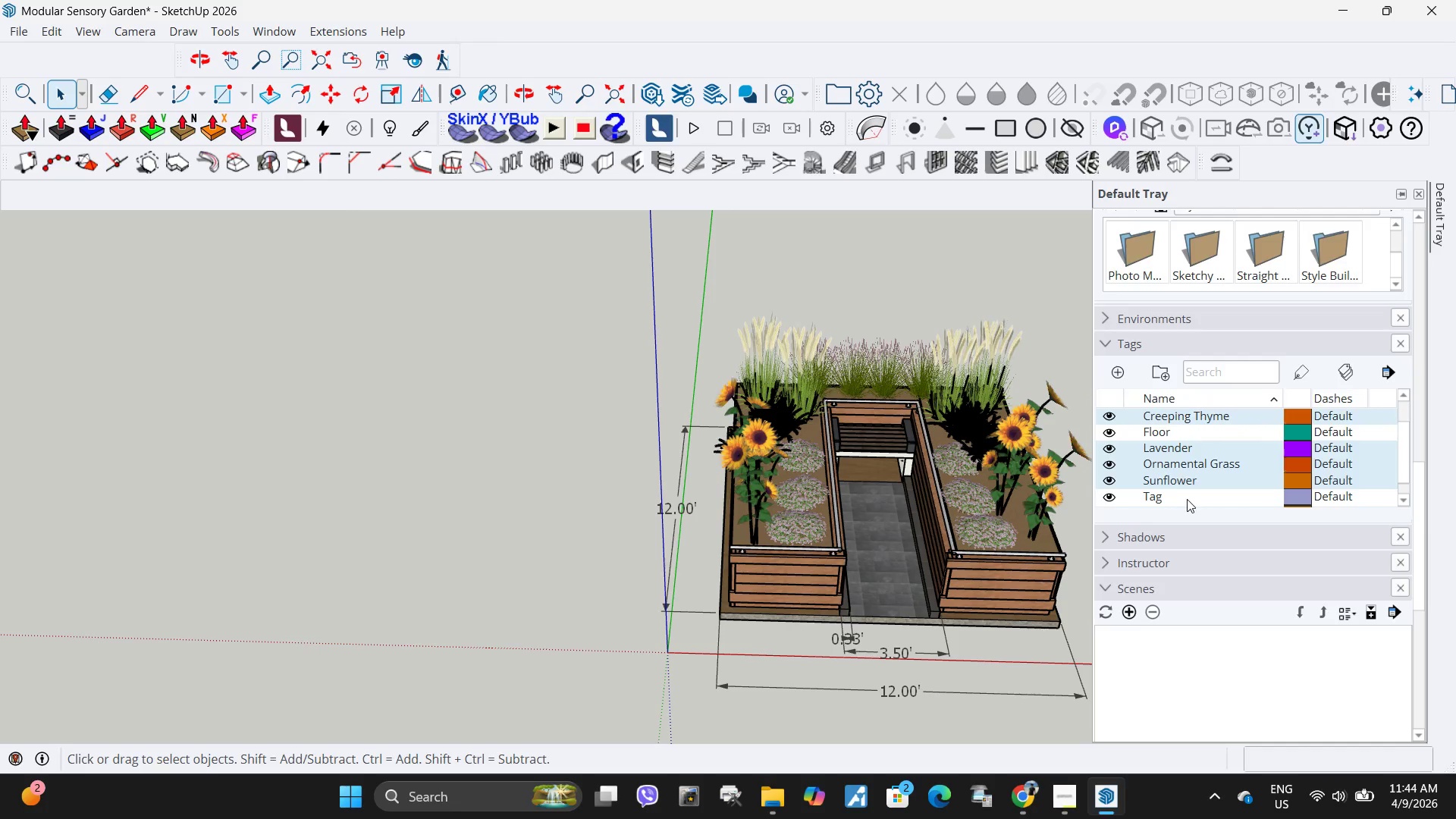 
key(Escape)
 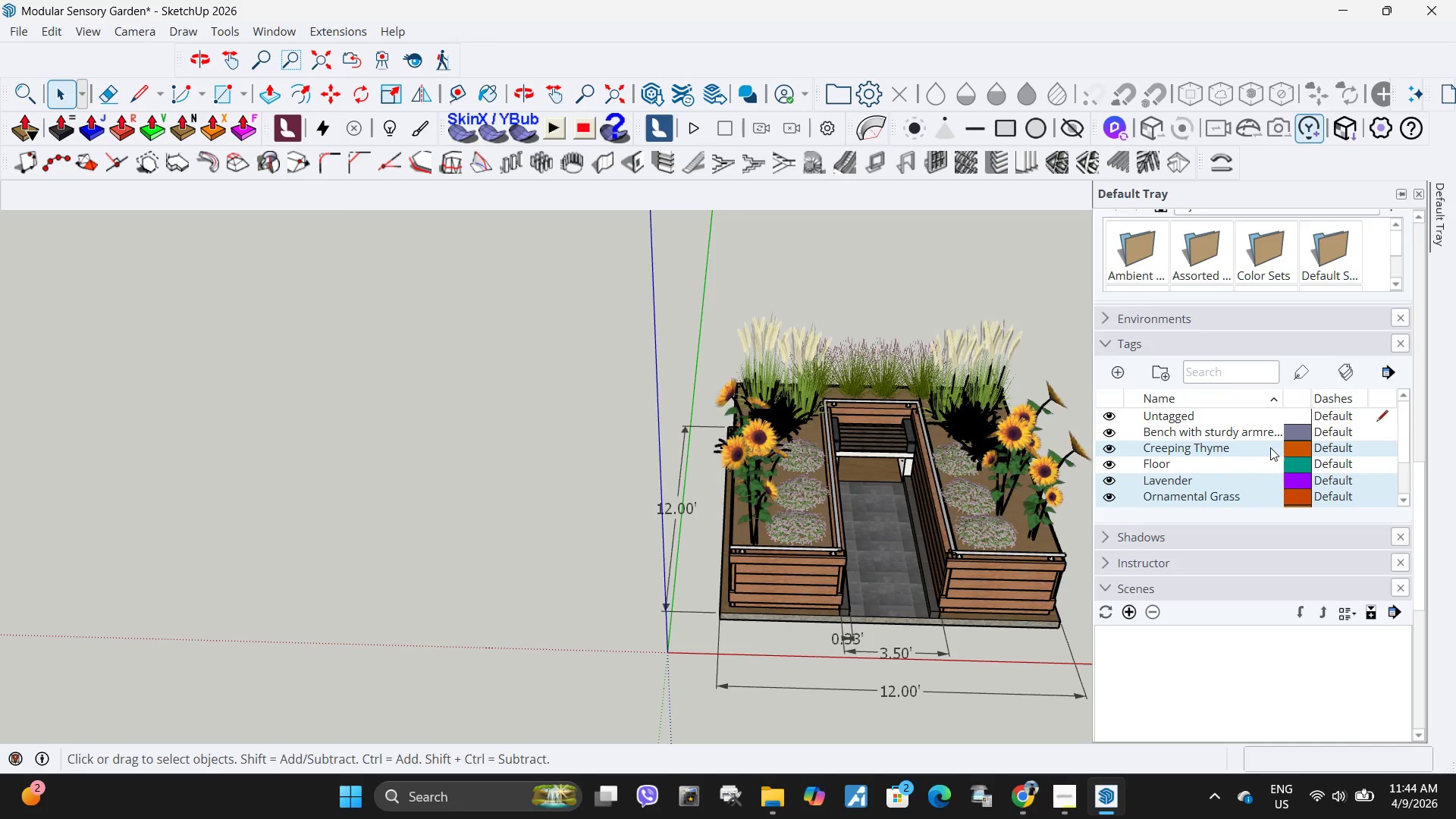 
double_click([1255, 459])
 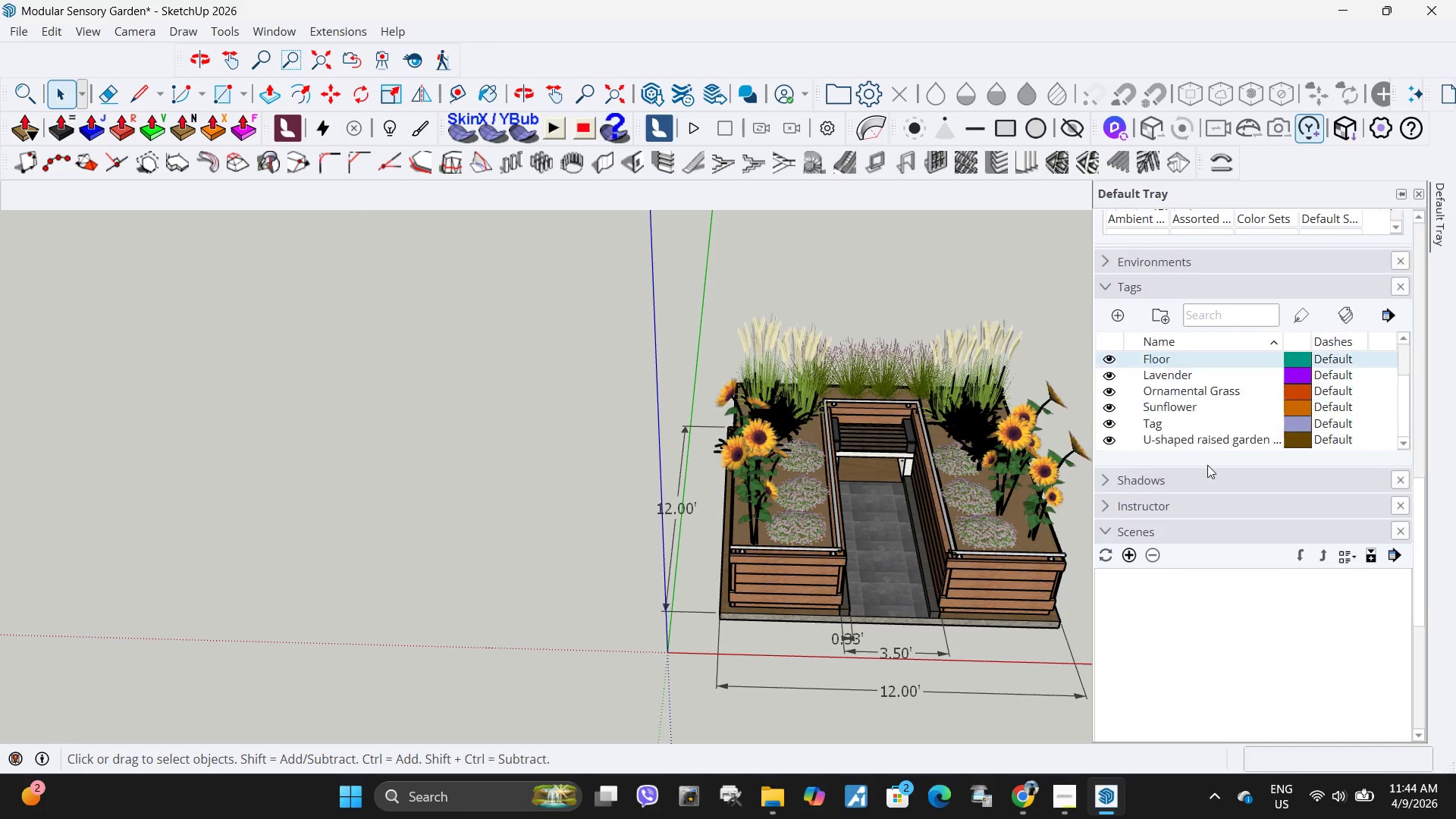 
scroll: coordinate [1207, 465], scroll_direction: down, amount: 2.0
 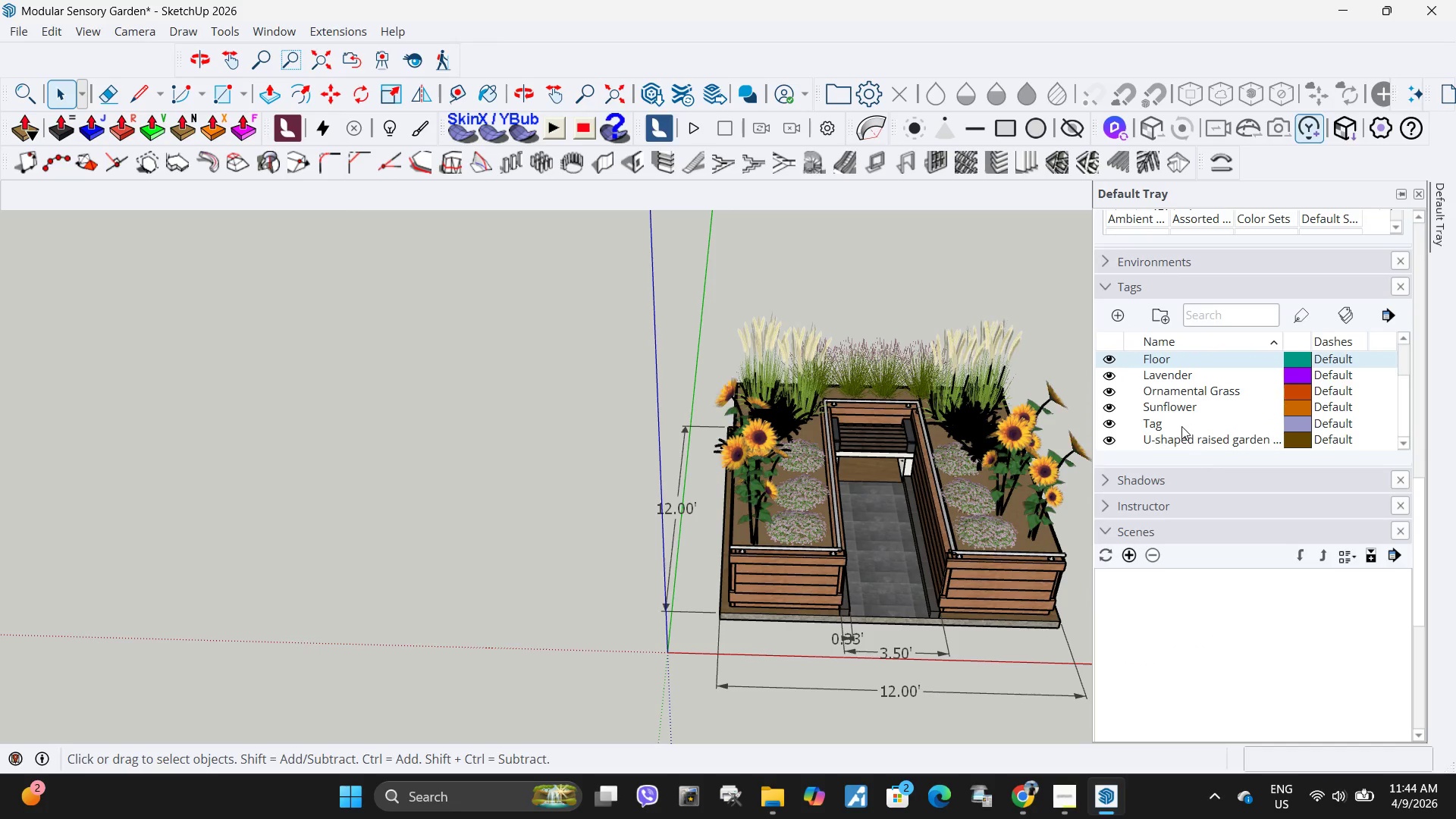 
double_click([1181, 426])
 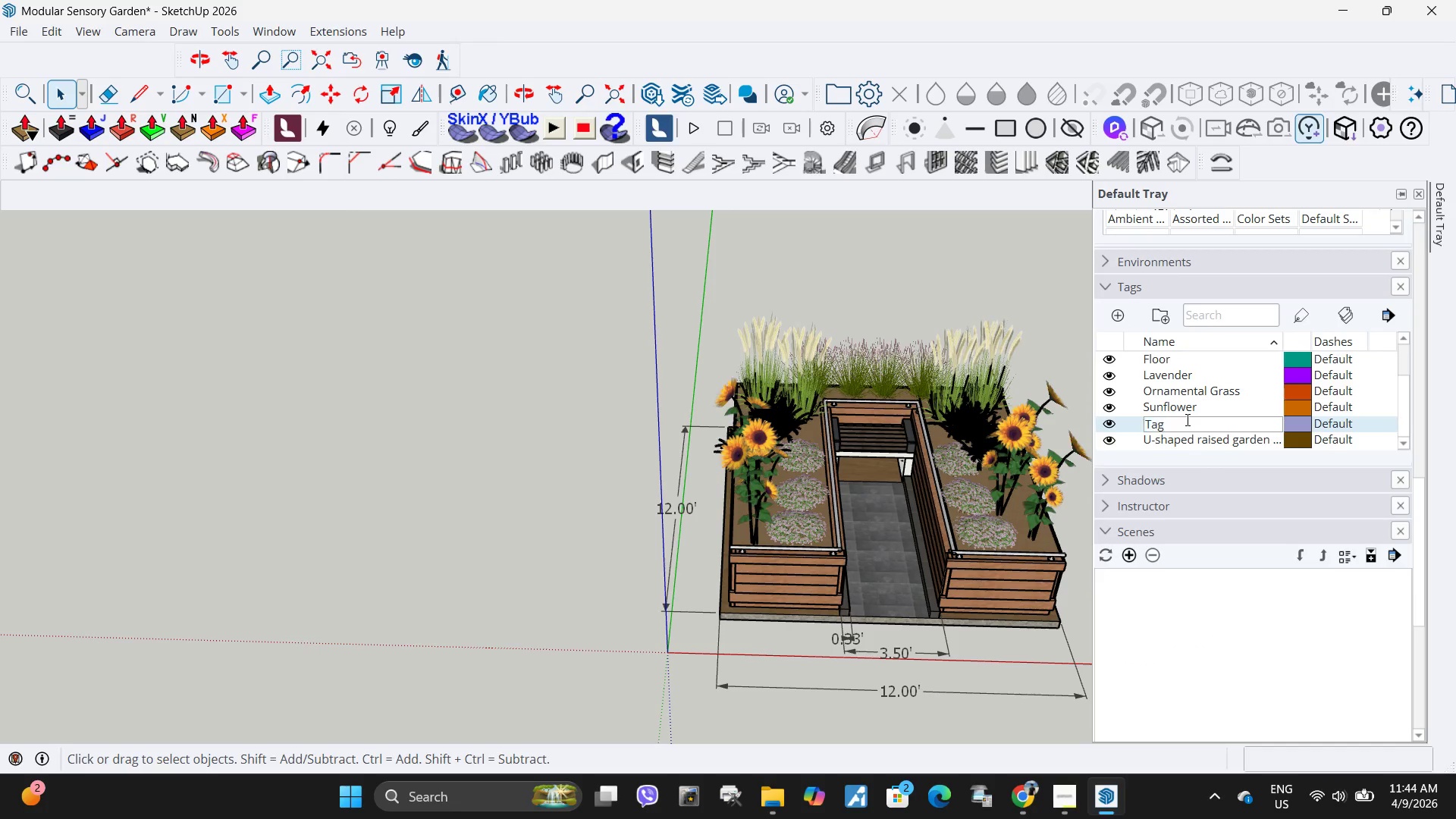 
left_click([1186, 419])
 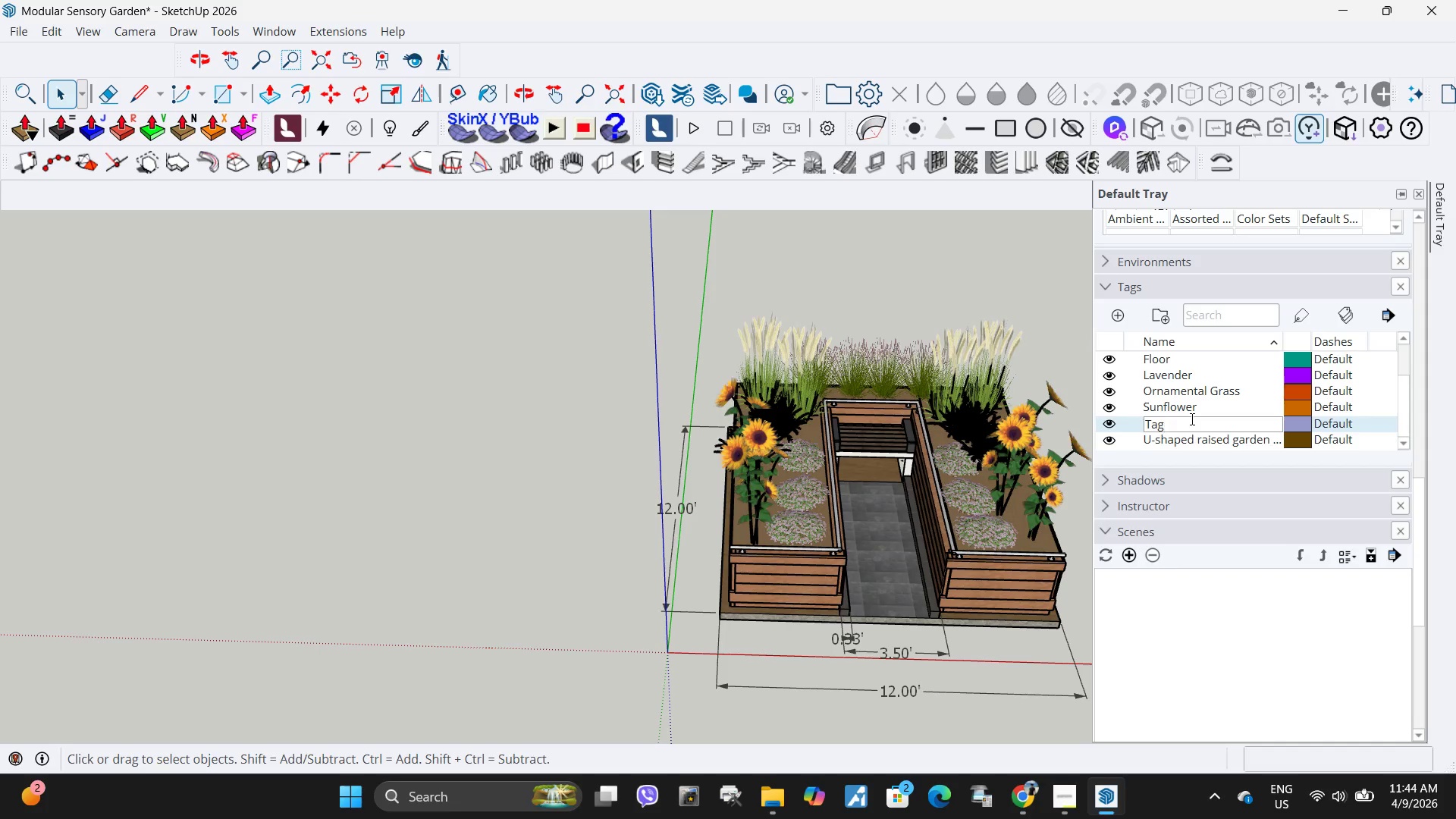 
key(Backspace)
type(ll Grass)
 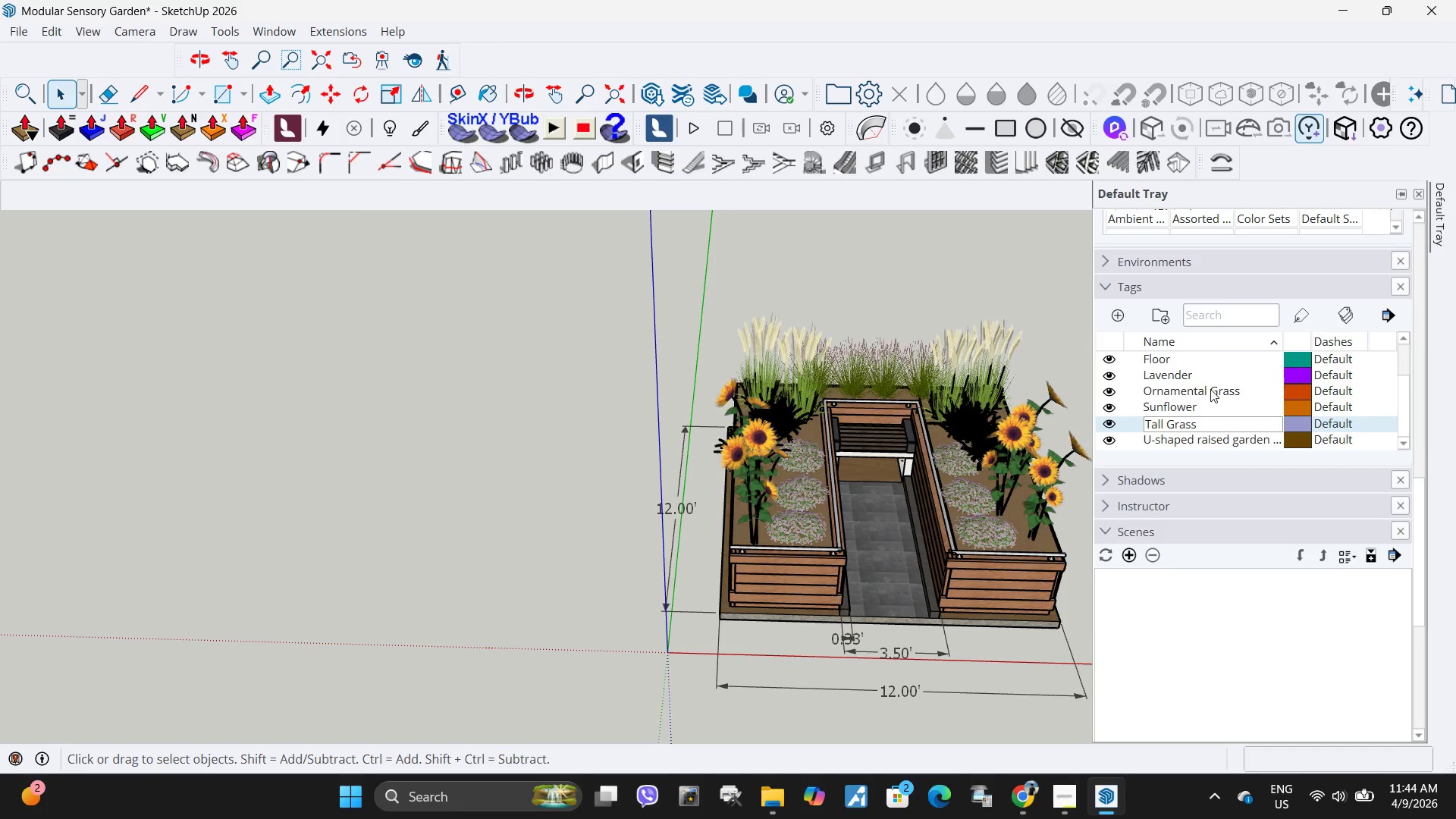 
left_click([1210, 389])
 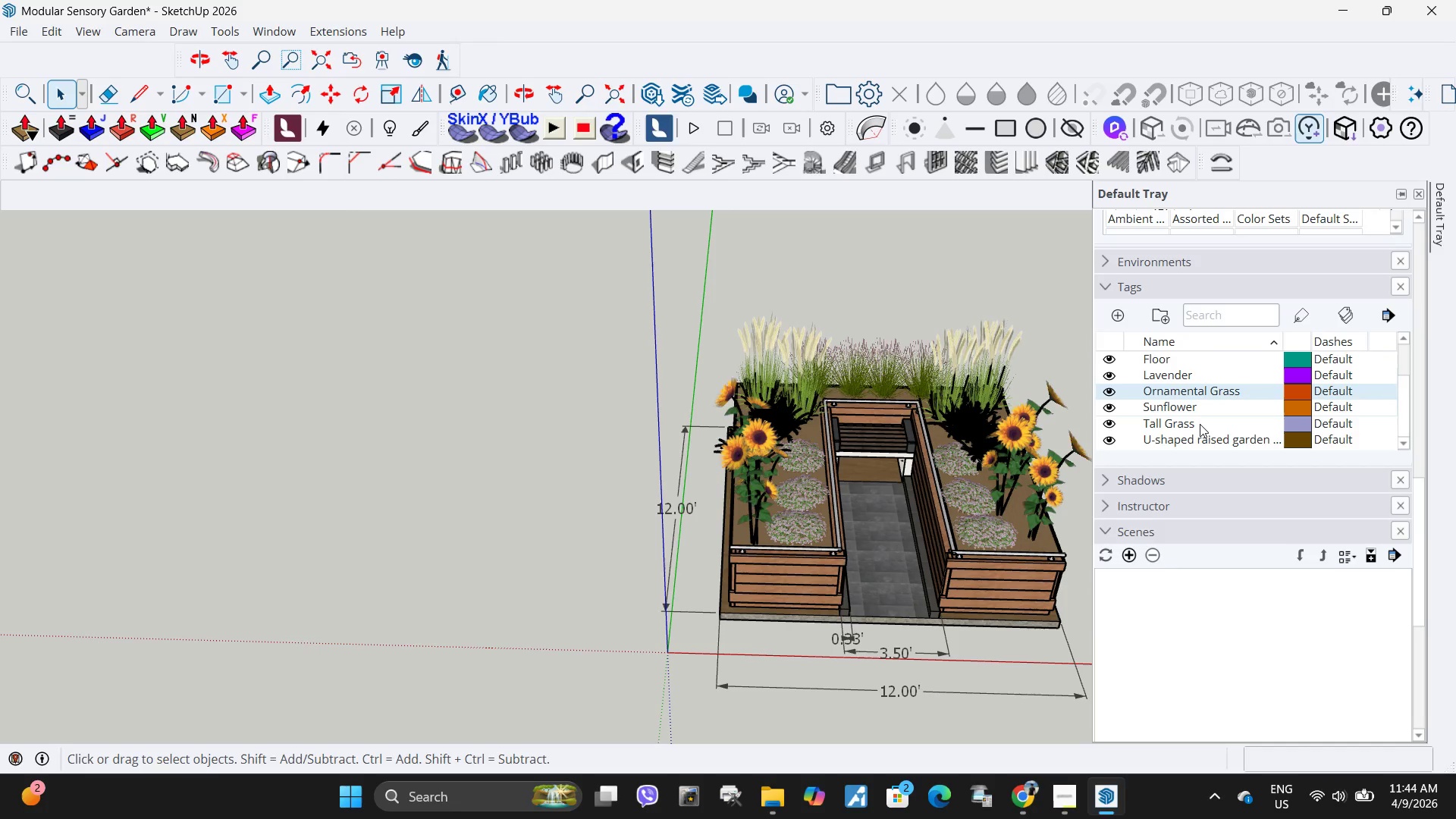 
left_click([1200, 424])
 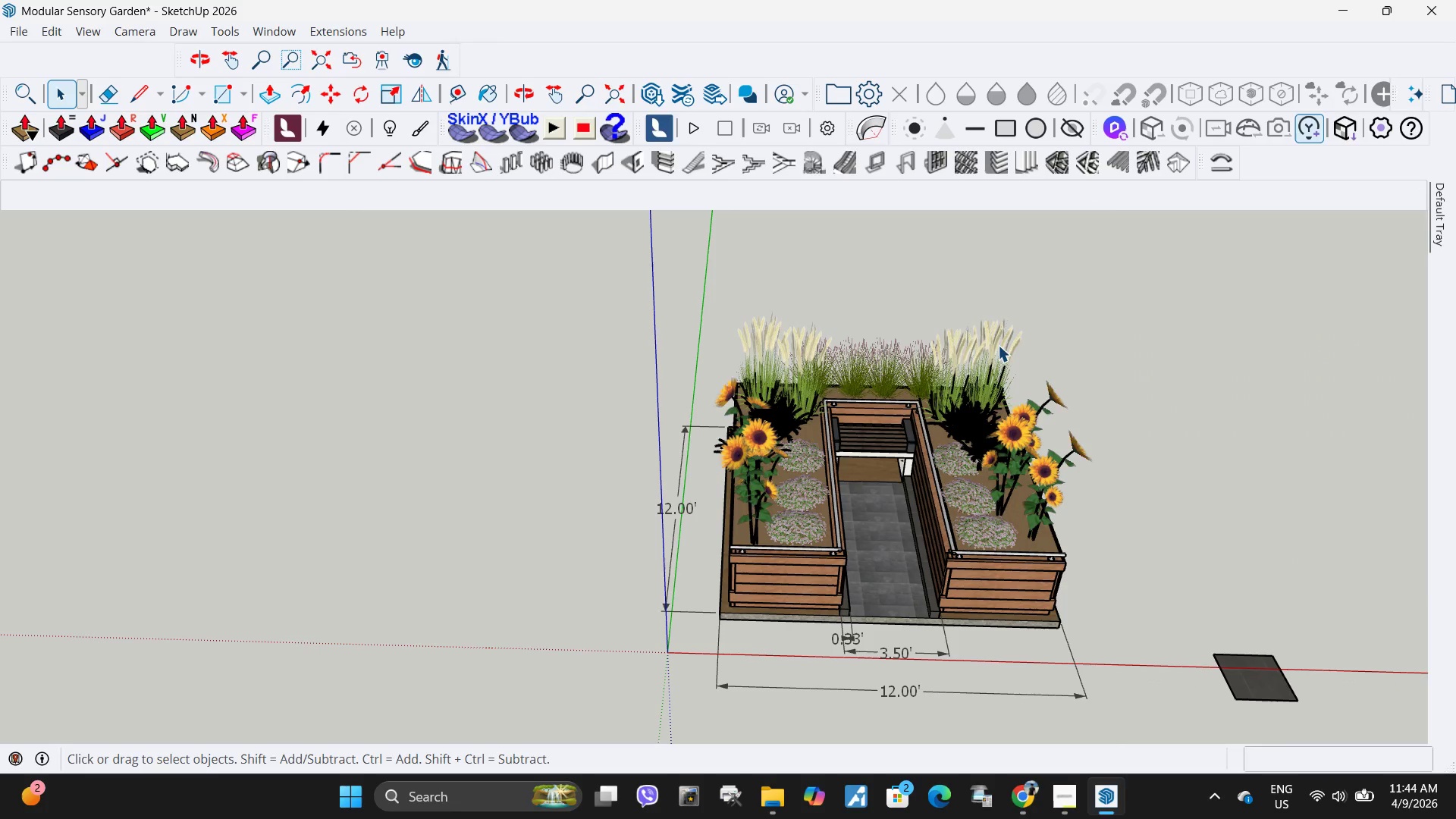 
left_click([995, 345])
 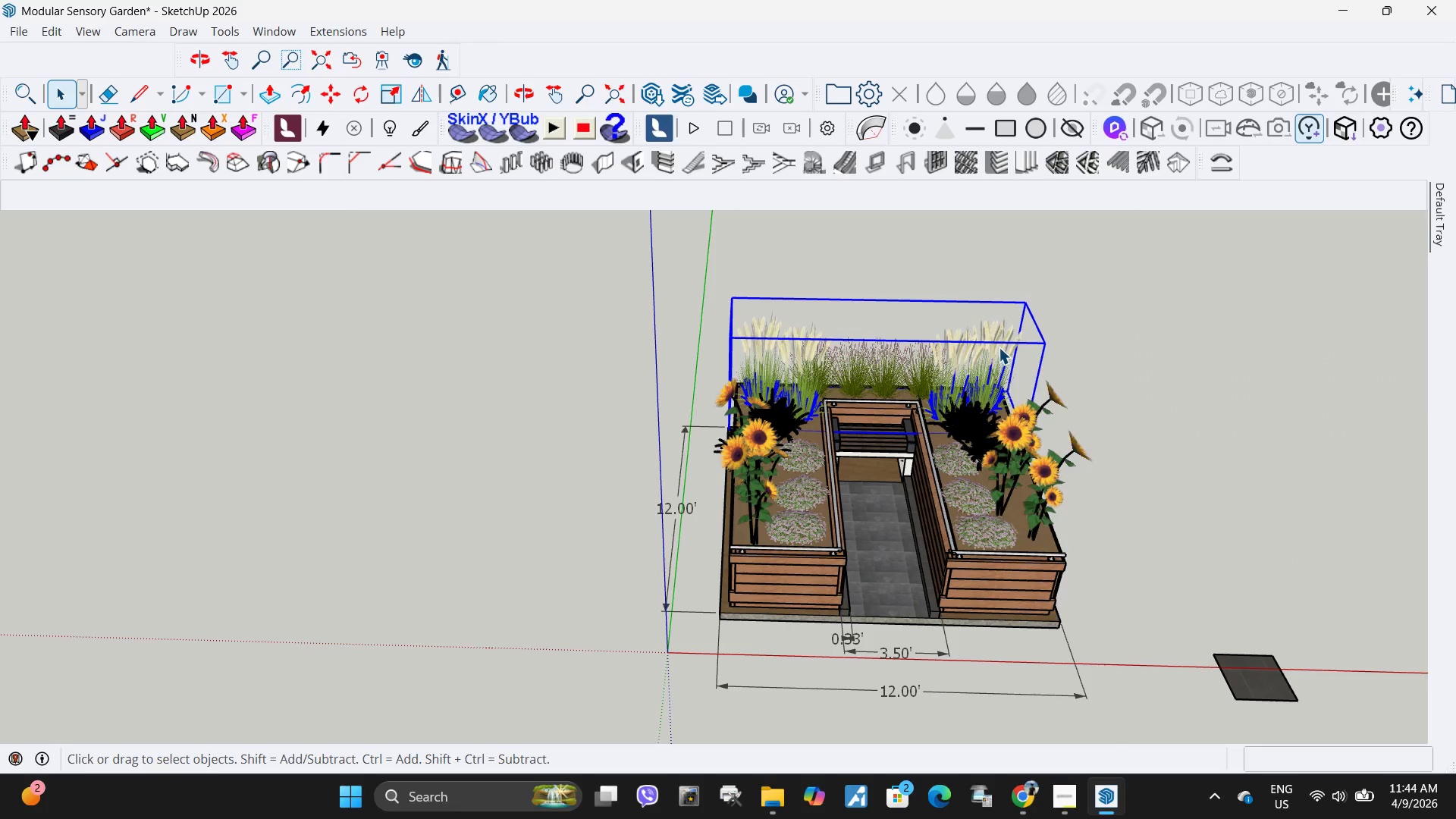 
right_click([999, 349])
 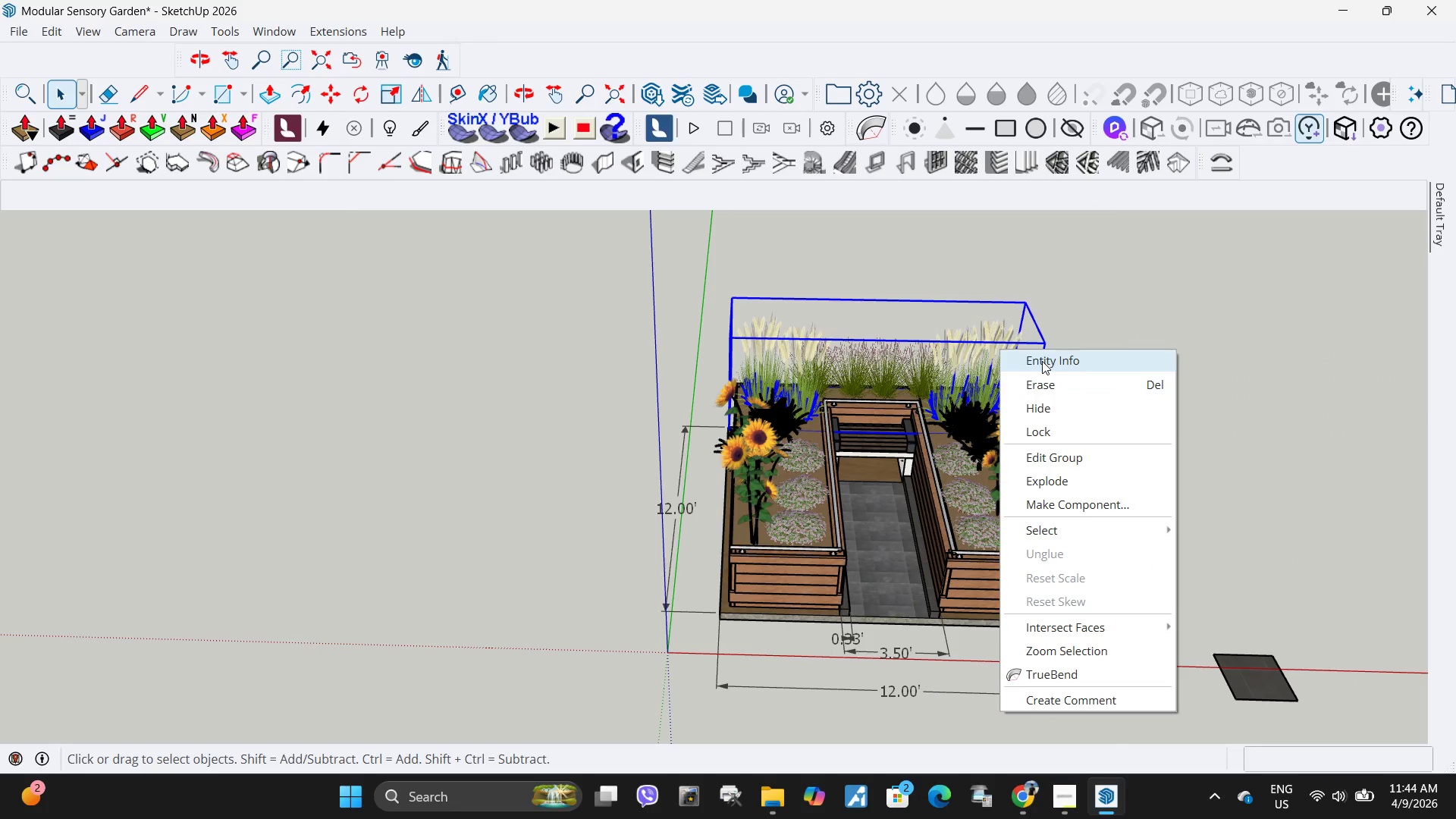 
left_click([1042, 361])
 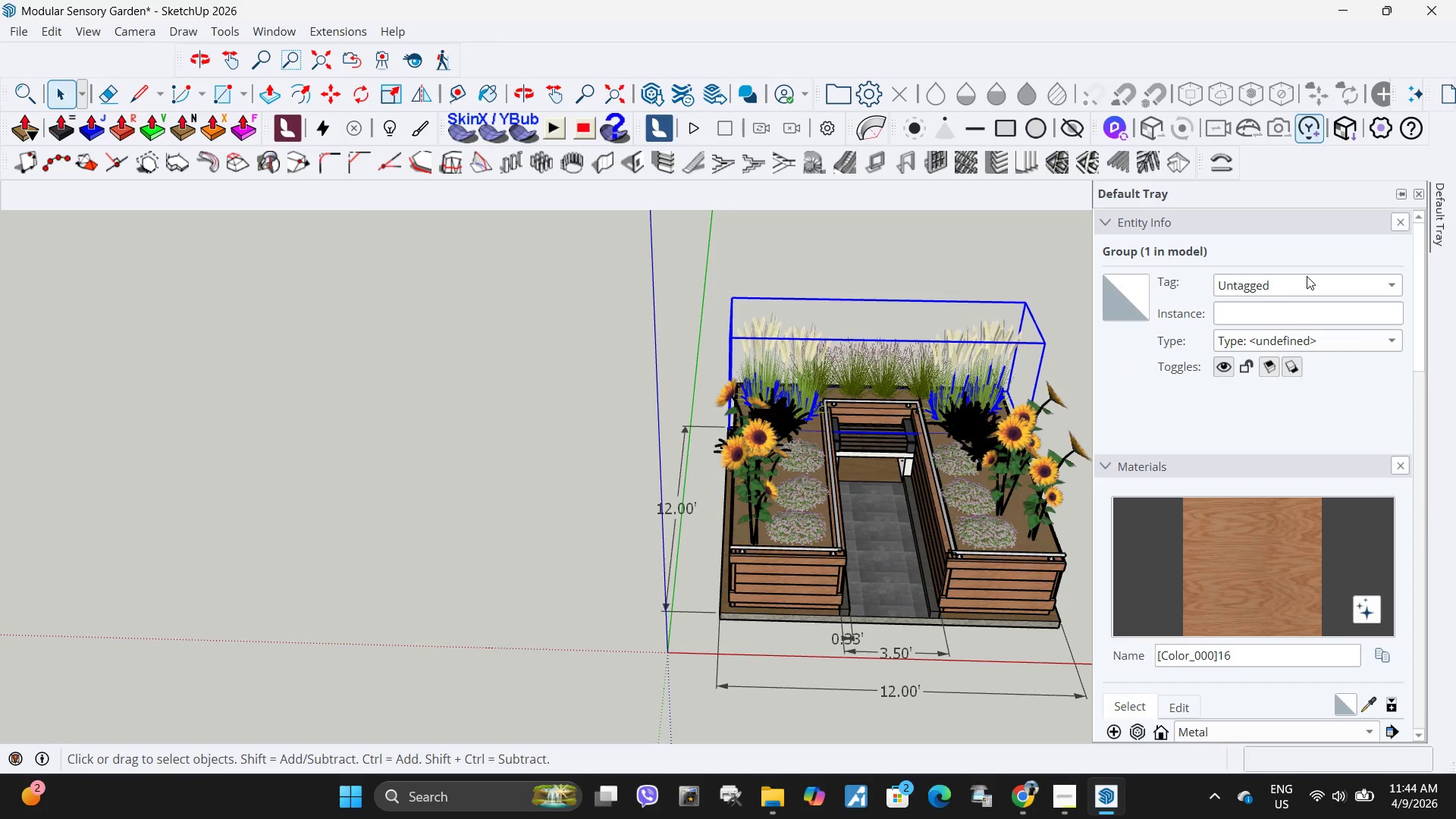 
left_click([1304, 283])
 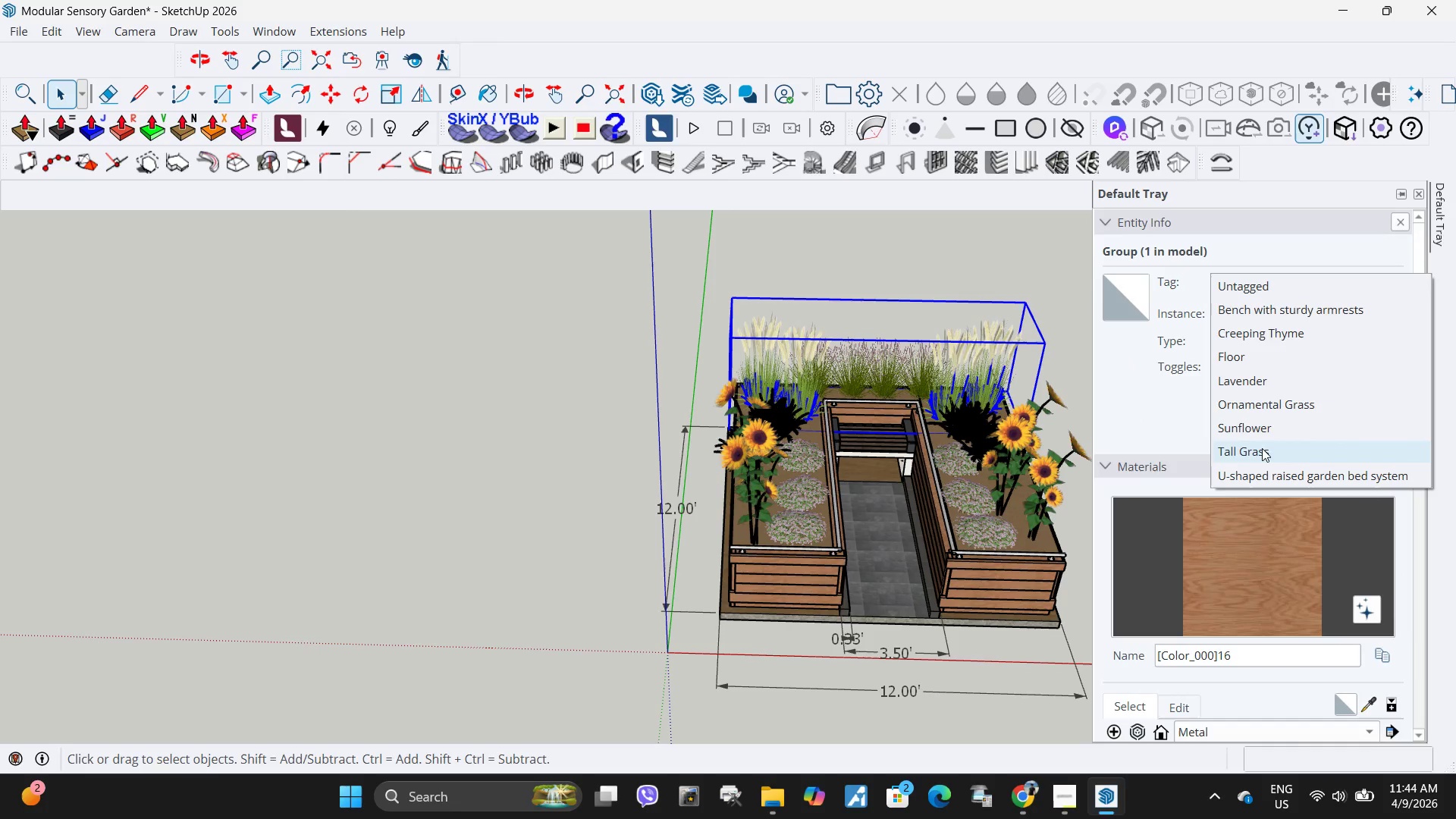 
left_click([1264, 453])
 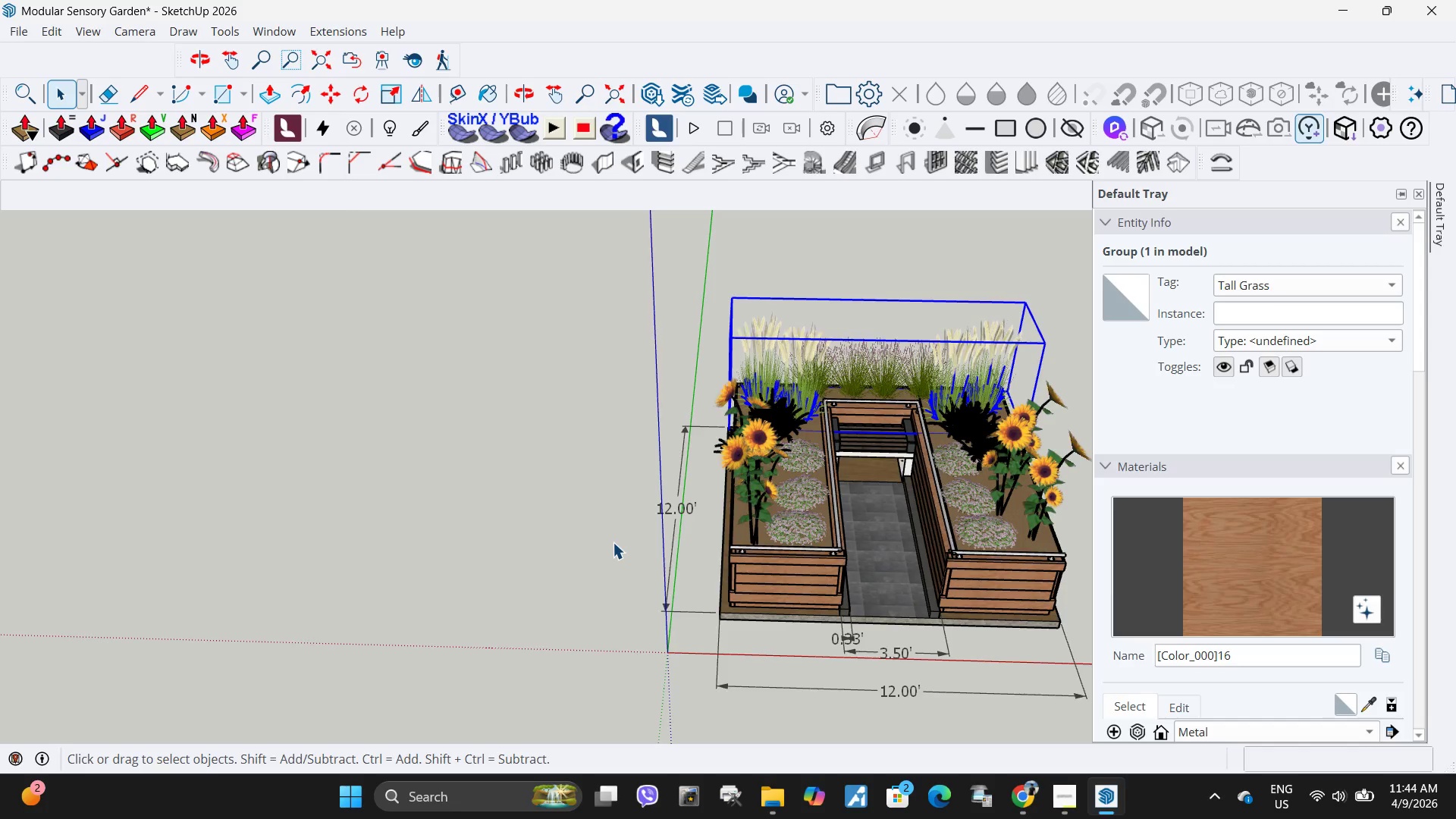 
scroll: coordinate [613, 542], scroll_direction: down, amount: 4.0
 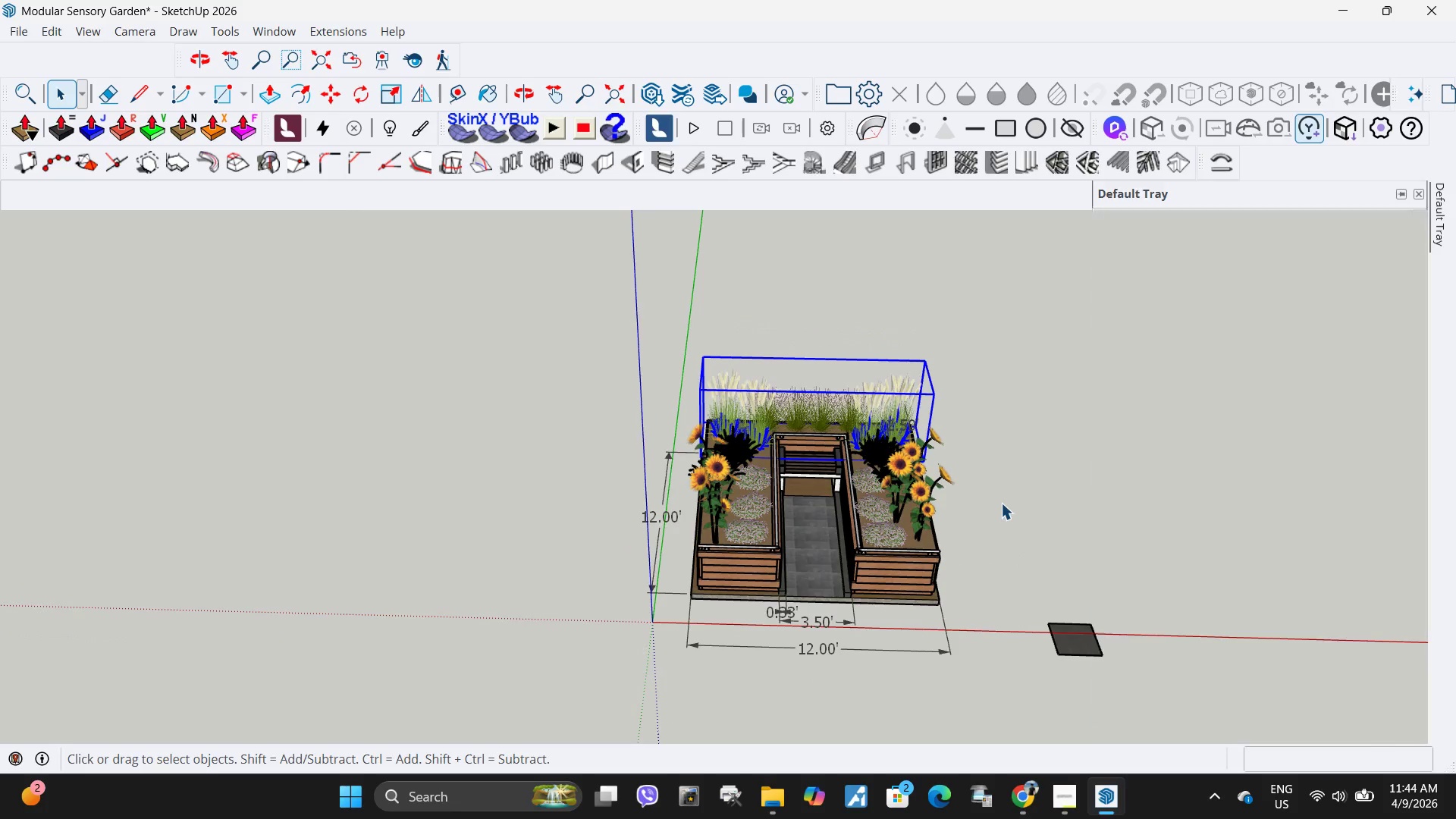 
left_click([1001, 503])
 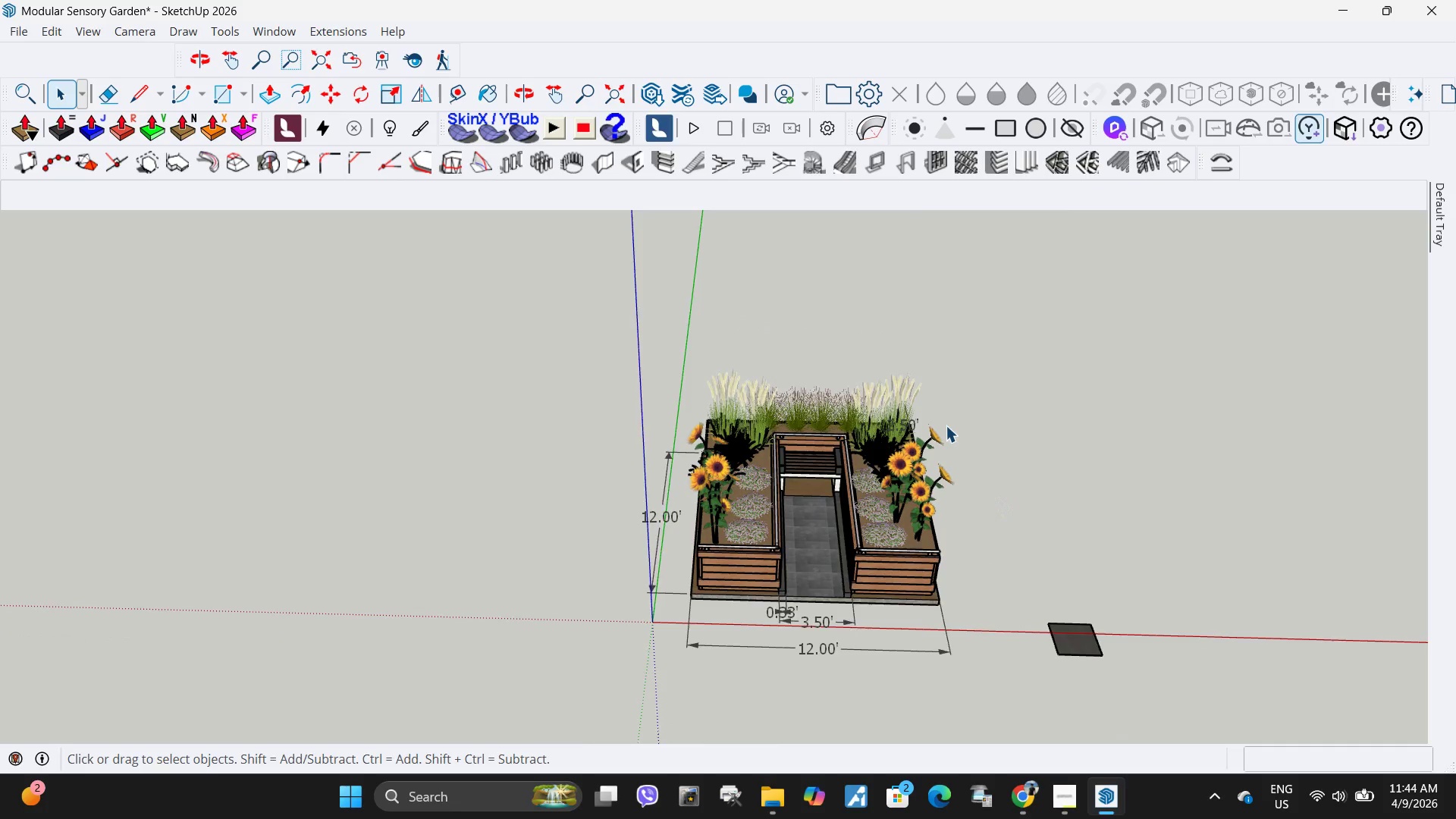 
scroll: coordinate [945, 425], scroll_direction: up, amount: 4.0
 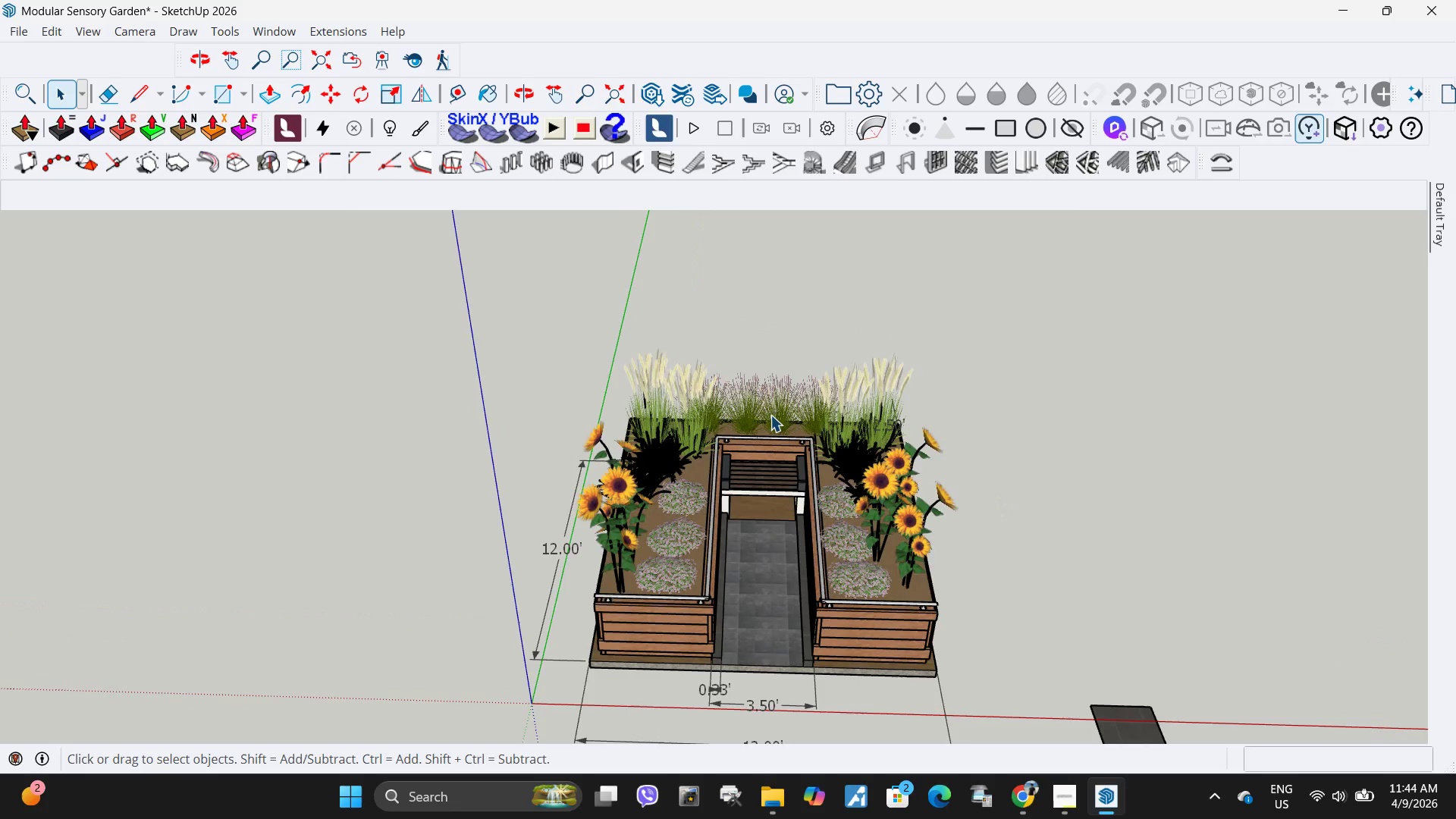 
left_click([770, 415])
 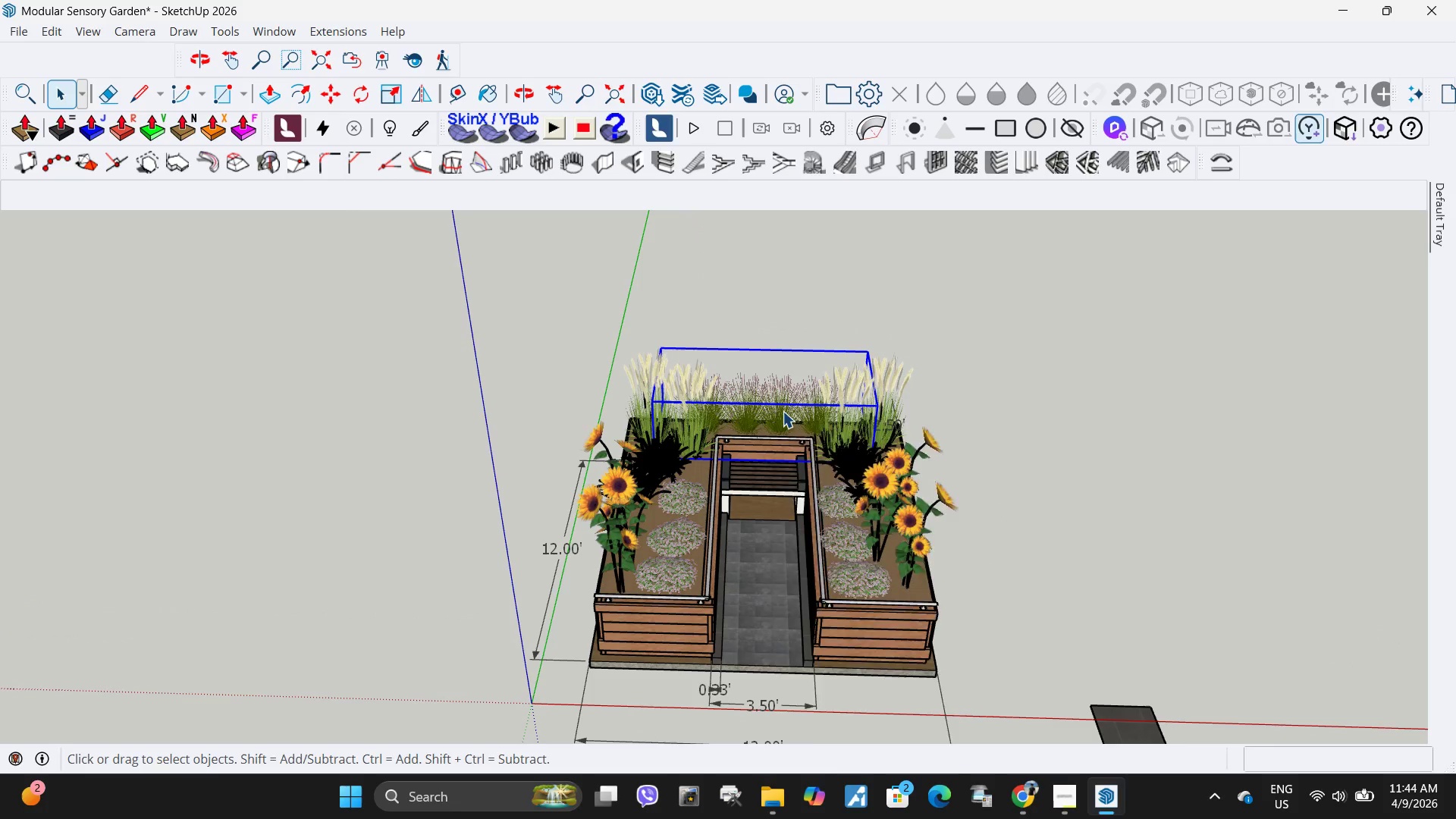 
right_click([783, 411])
 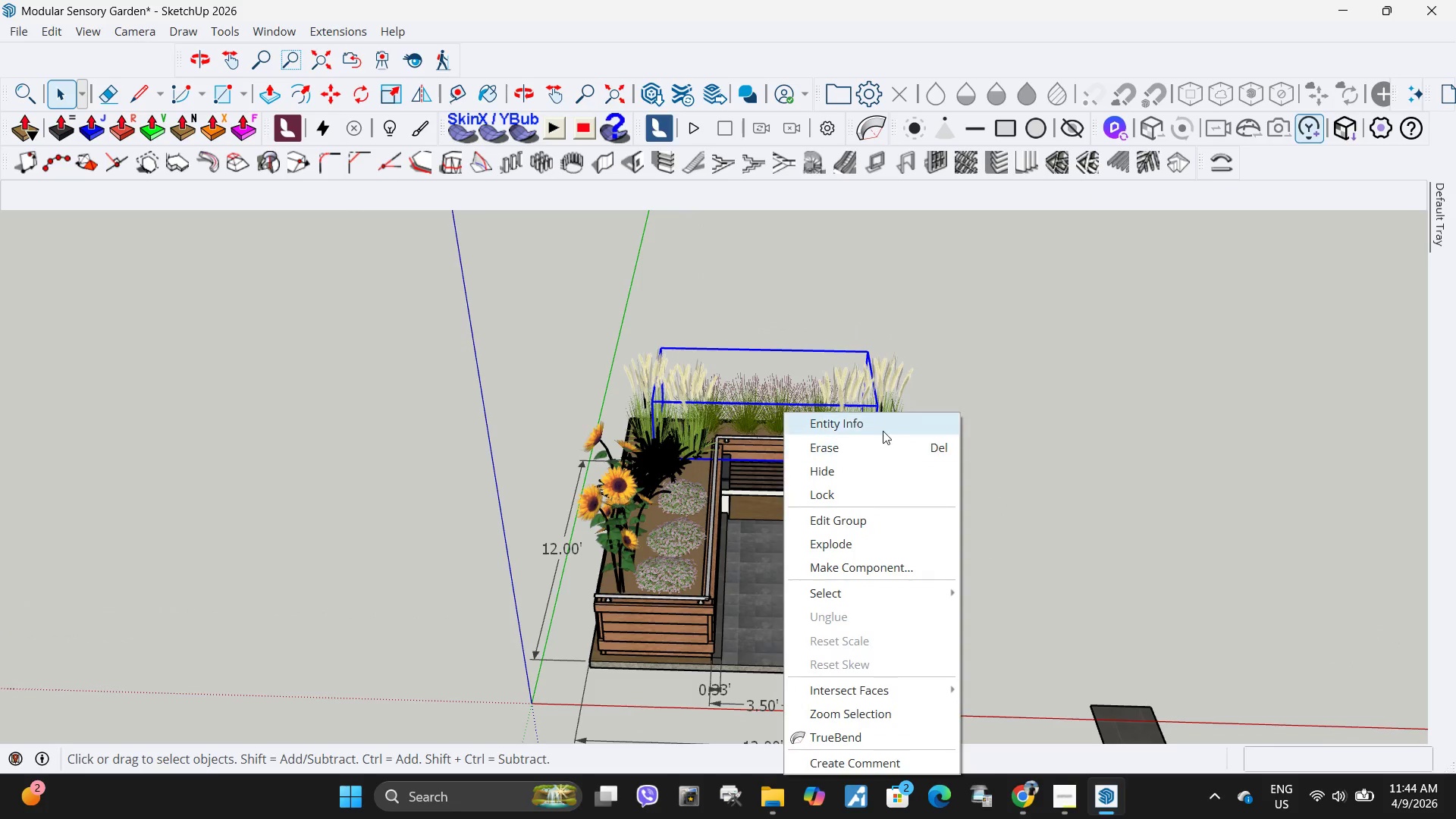 
left_click([883, 431])
 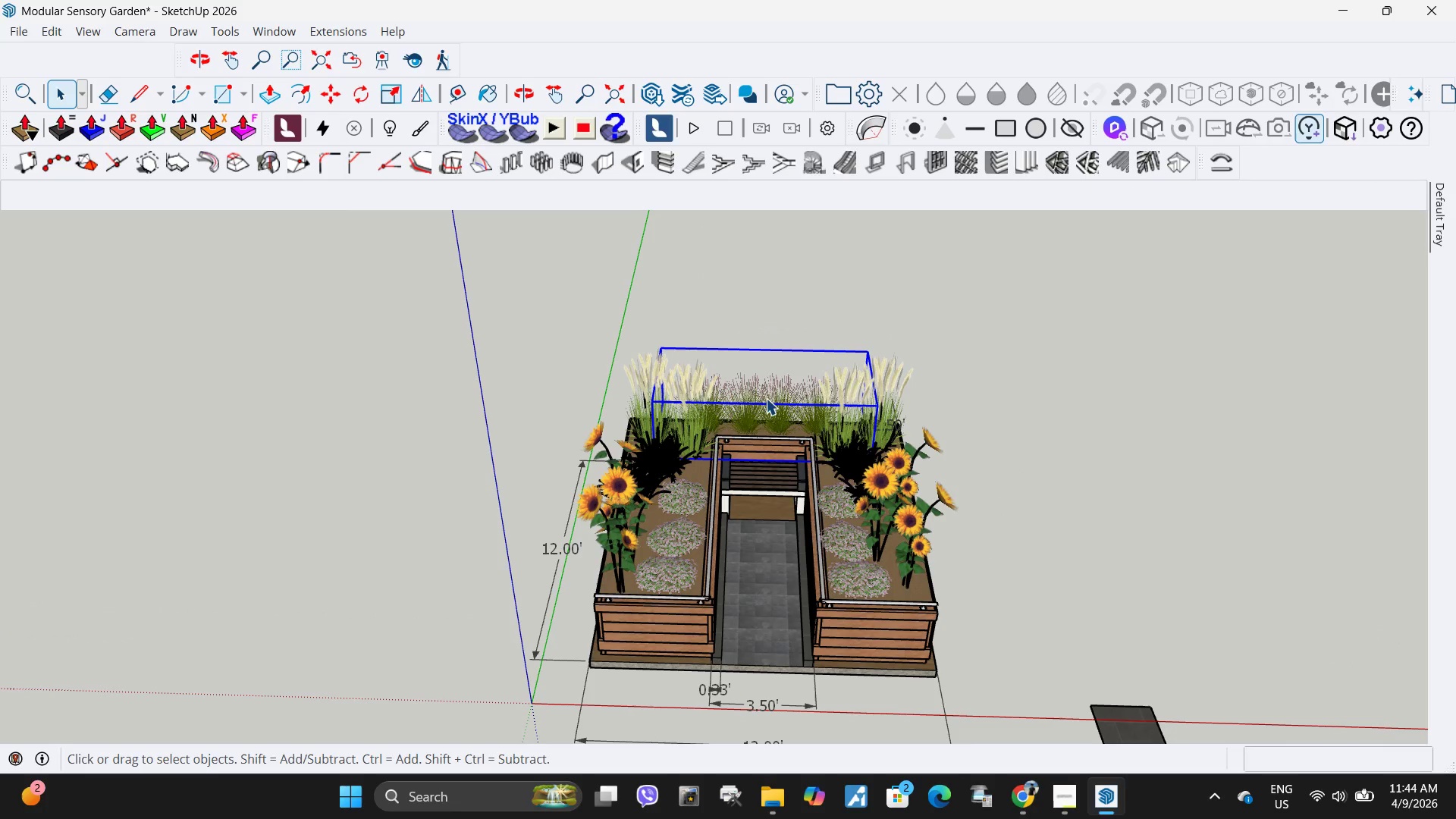 
right_click([757, 396])
 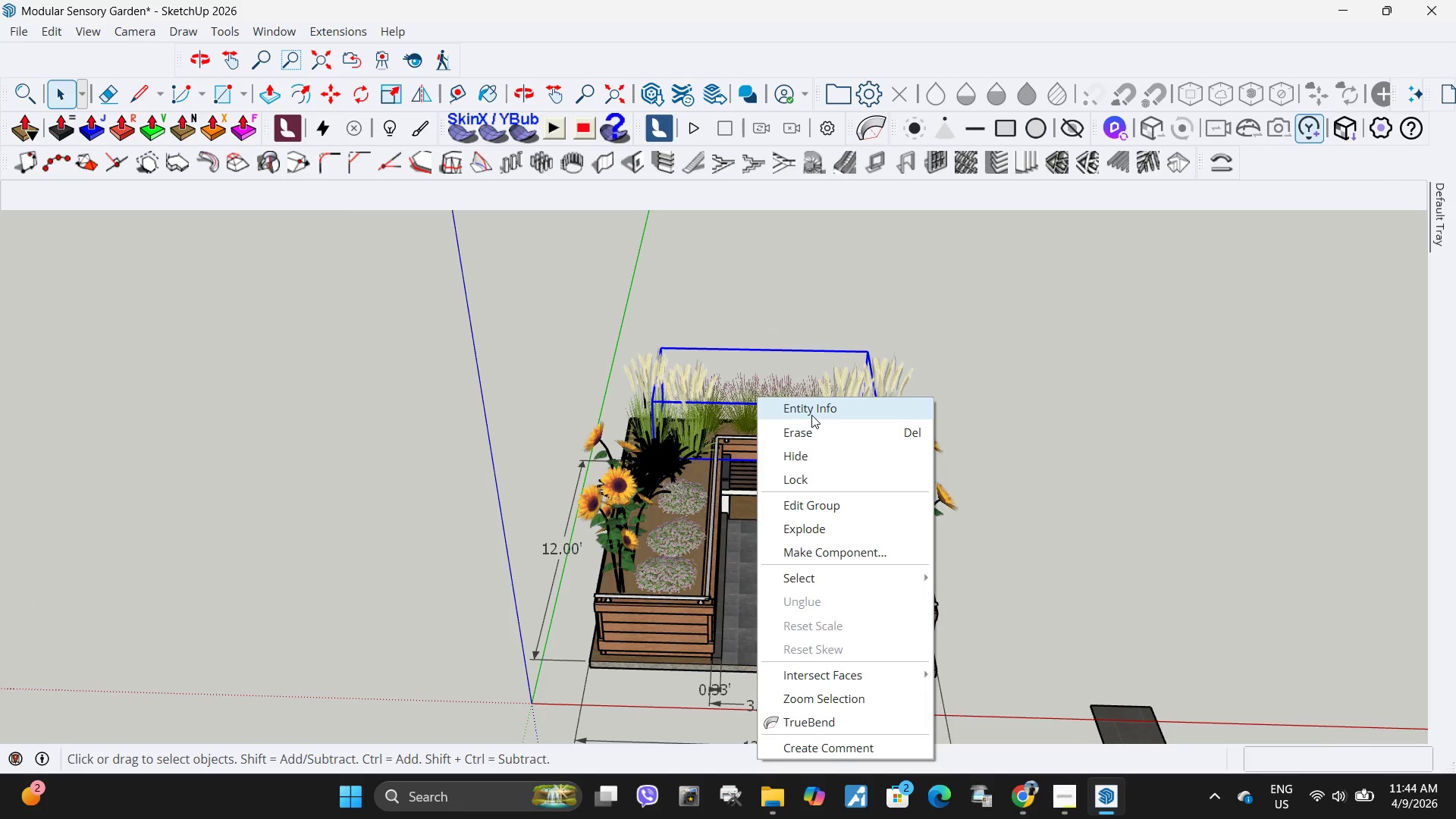 
left_click([811, 415])
 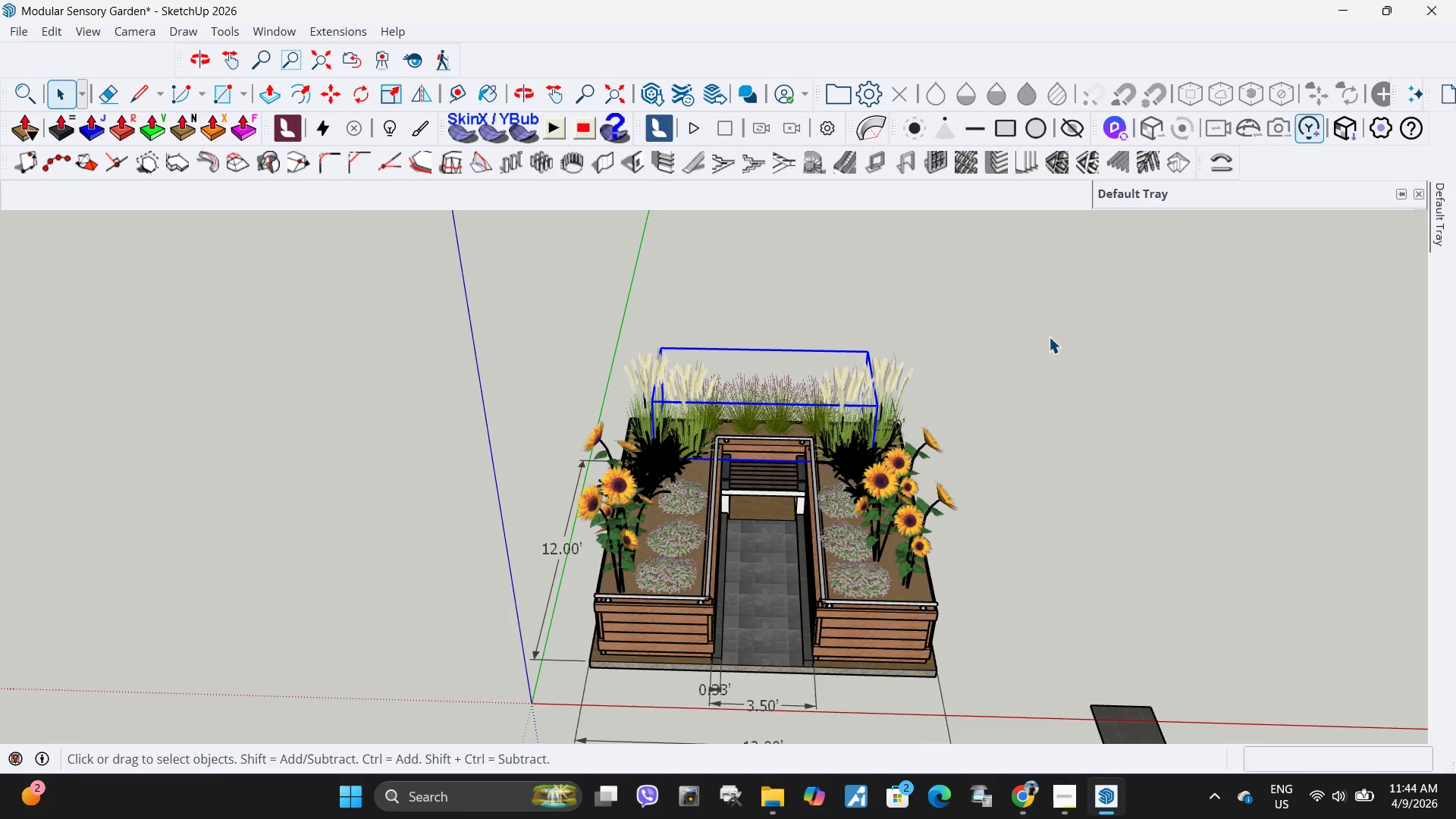 
left_click([1028, 342])
 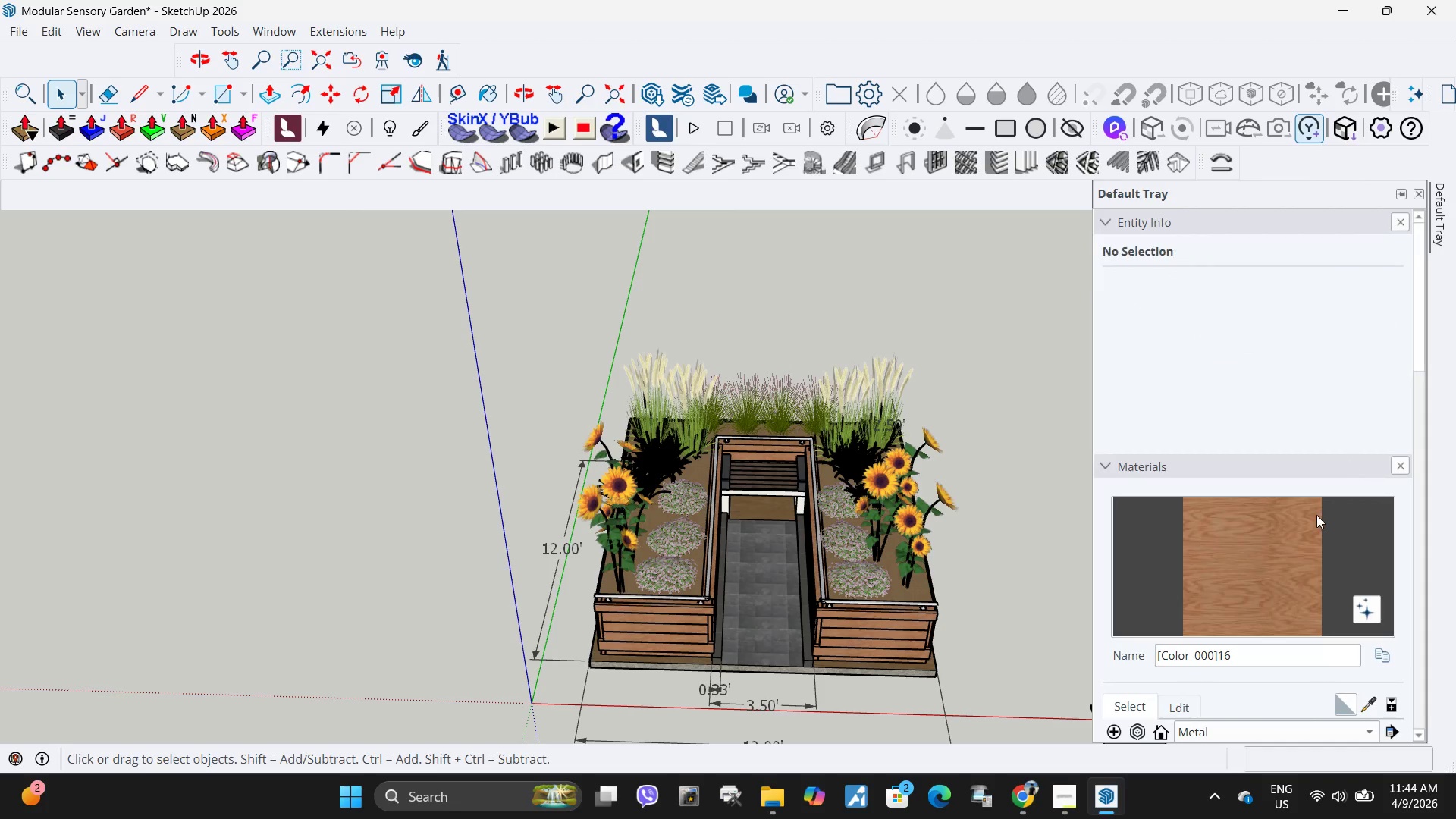 
scroll: coordinate [1207, 515], scroll_direction: down, amount: 20.0
 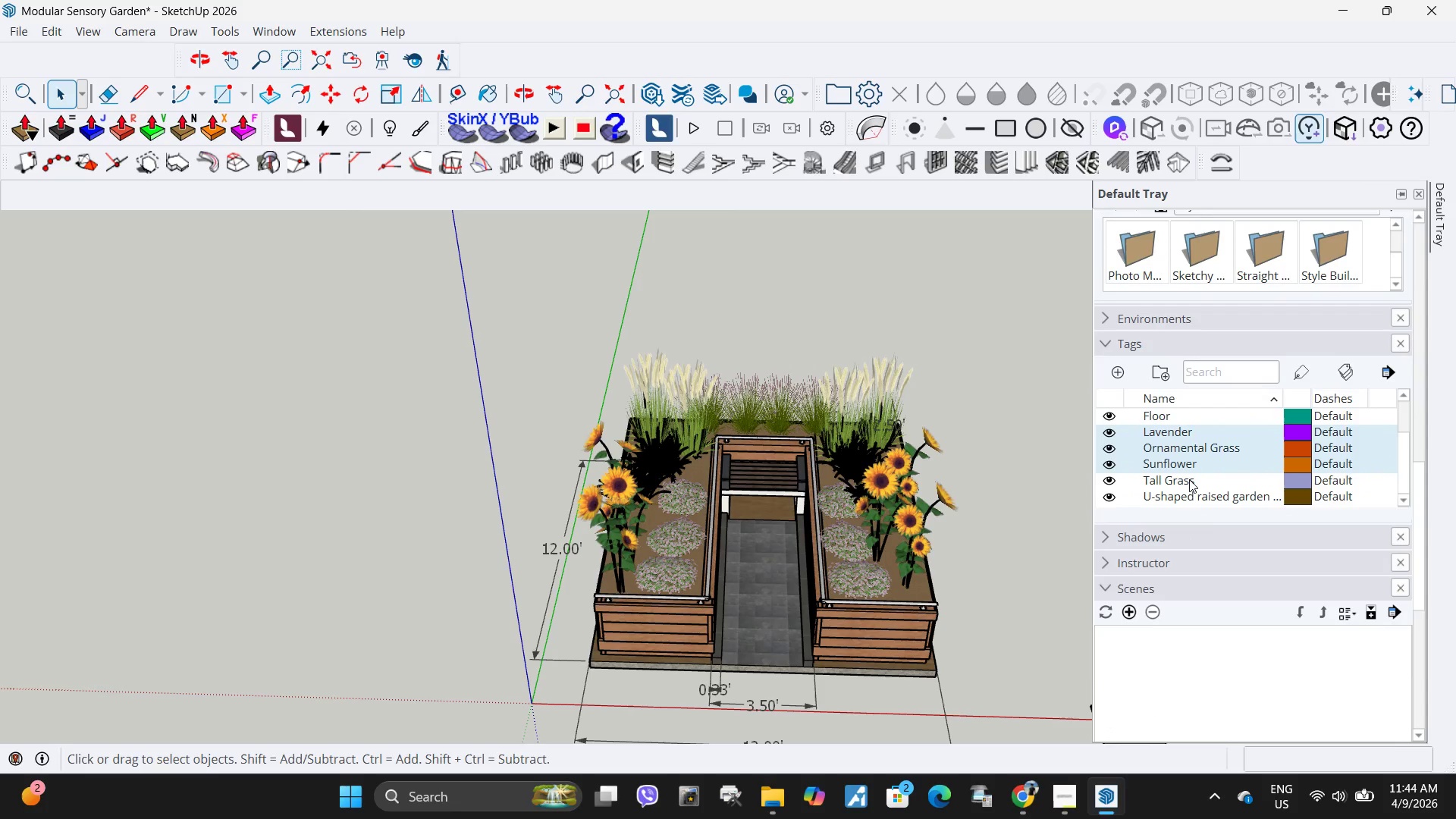 
hold_key(key=ControlLeft, duration=0.58)
double_click([1189, 479])
 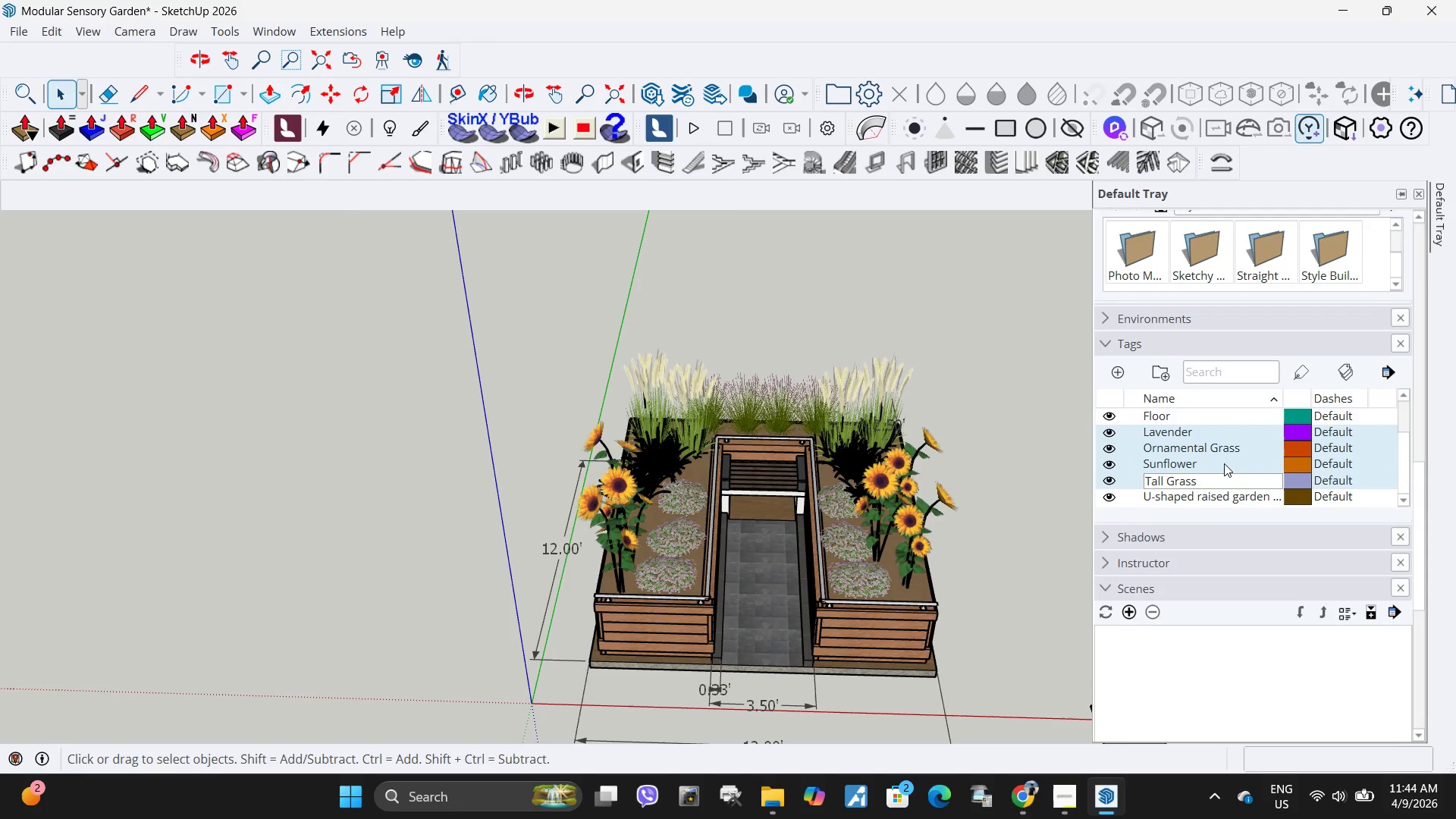 
double_click([1225, 459])
 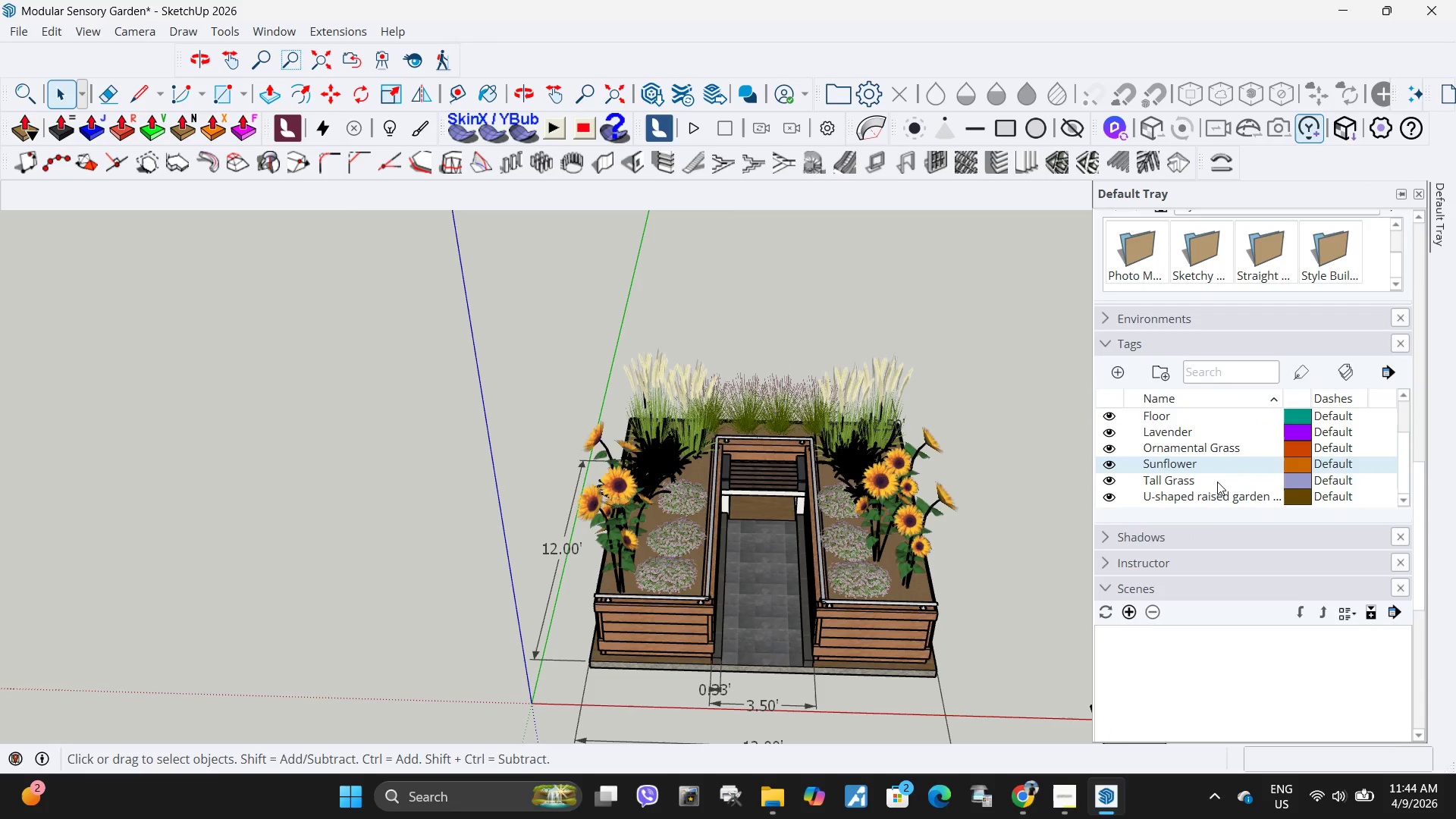 
left_click([1217, 482])
 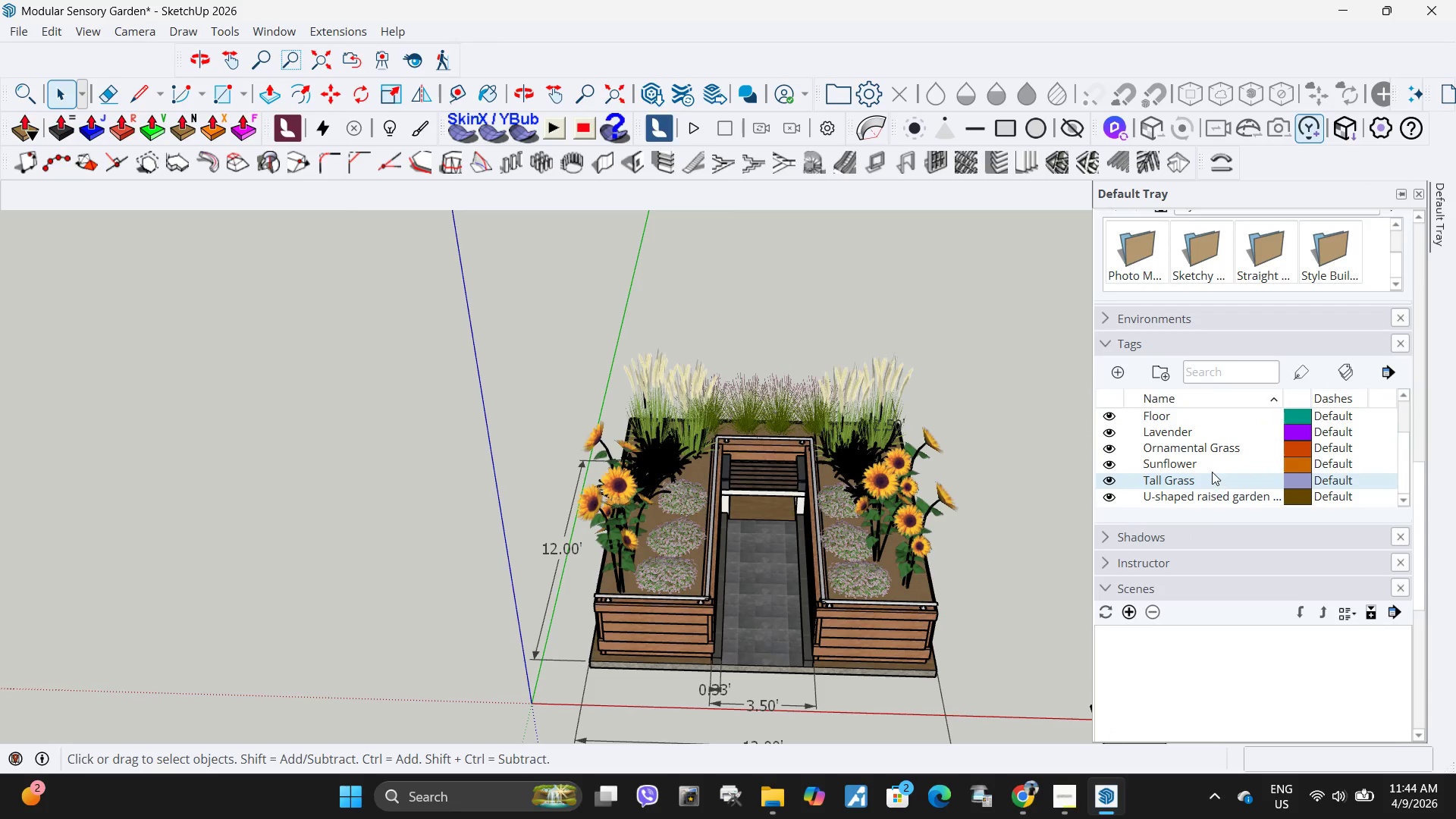 
hold_key(key=ControlLeft, duration=1.5)
left_click([1212, 472])
 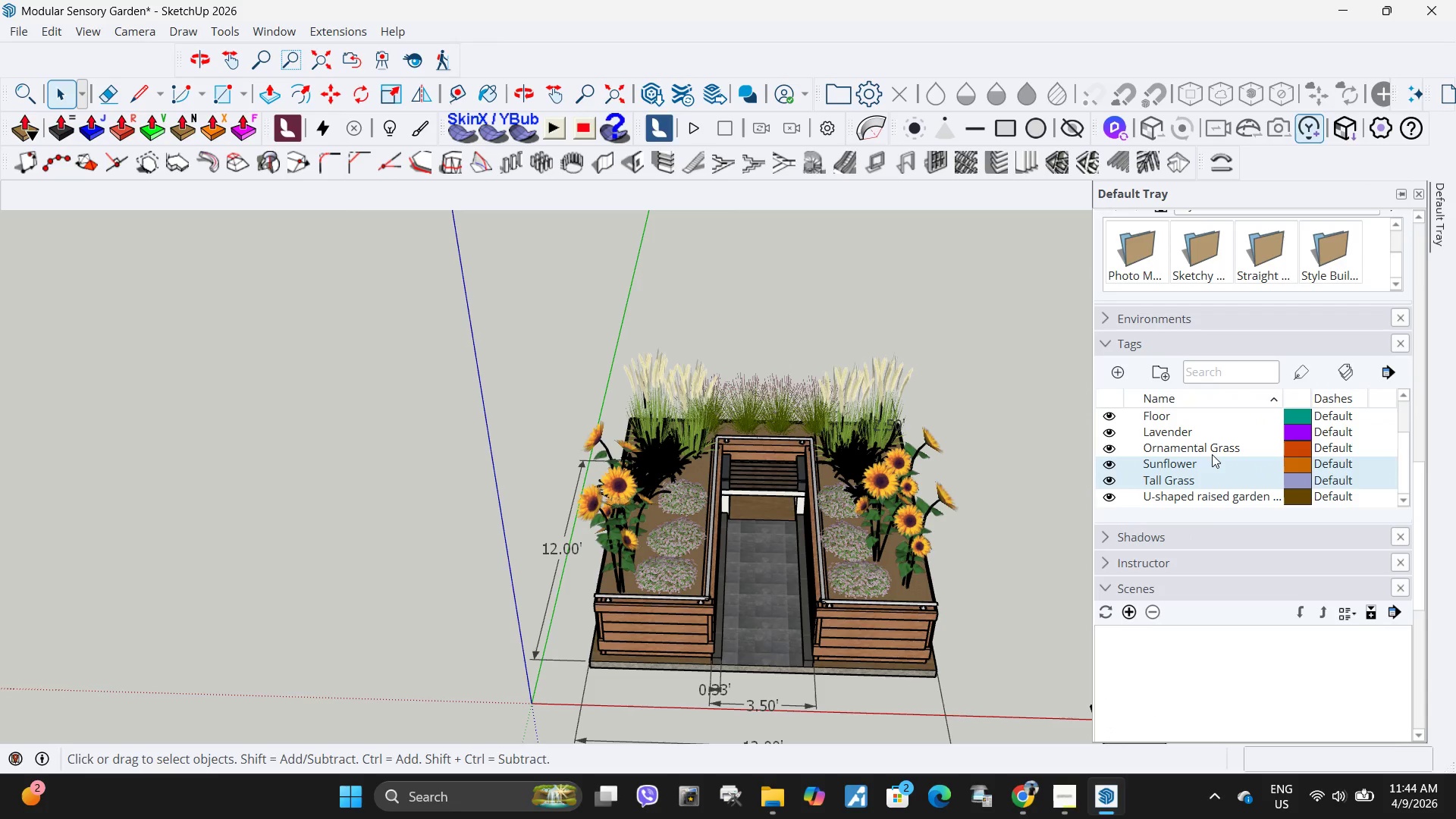 
left_click([1212, 453])
 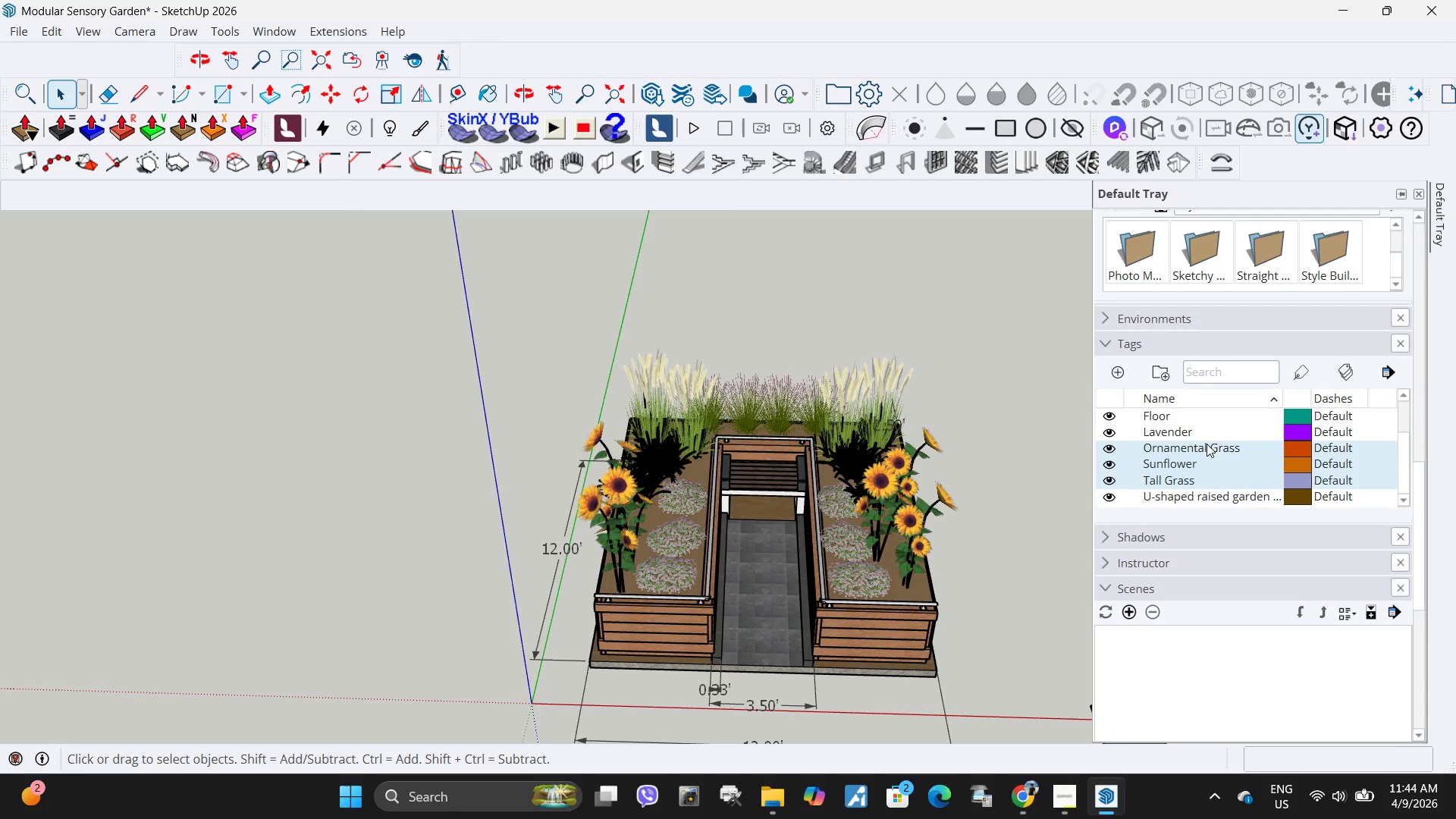 
hold_key(key=ControlLeft, duration=1.52)
left_click([1189, 434])
 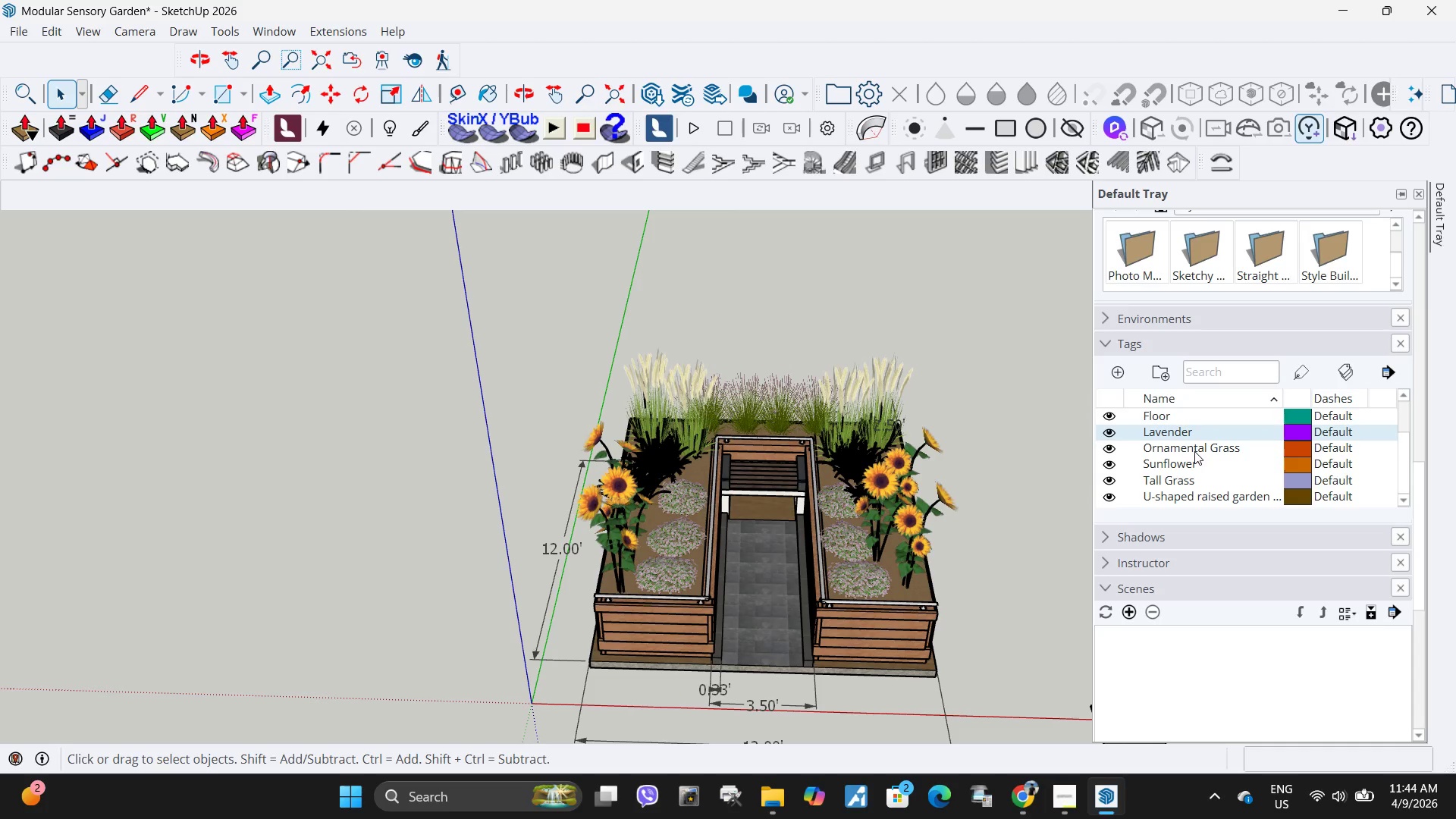 
hold_key(key=ControlLeft, duration=0.58)
double_click([1195, 464])
 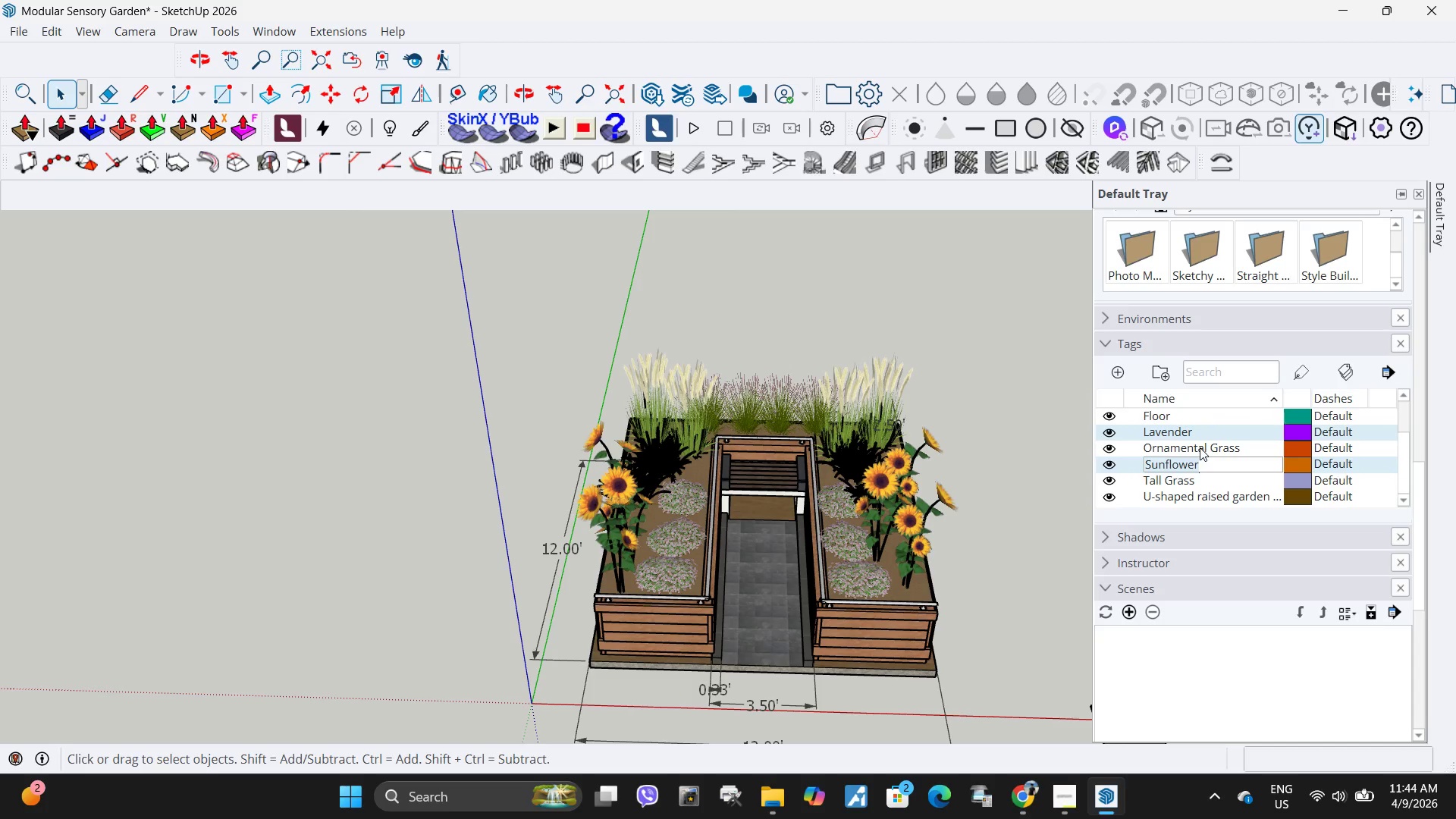 
left_click([1195, 464])
 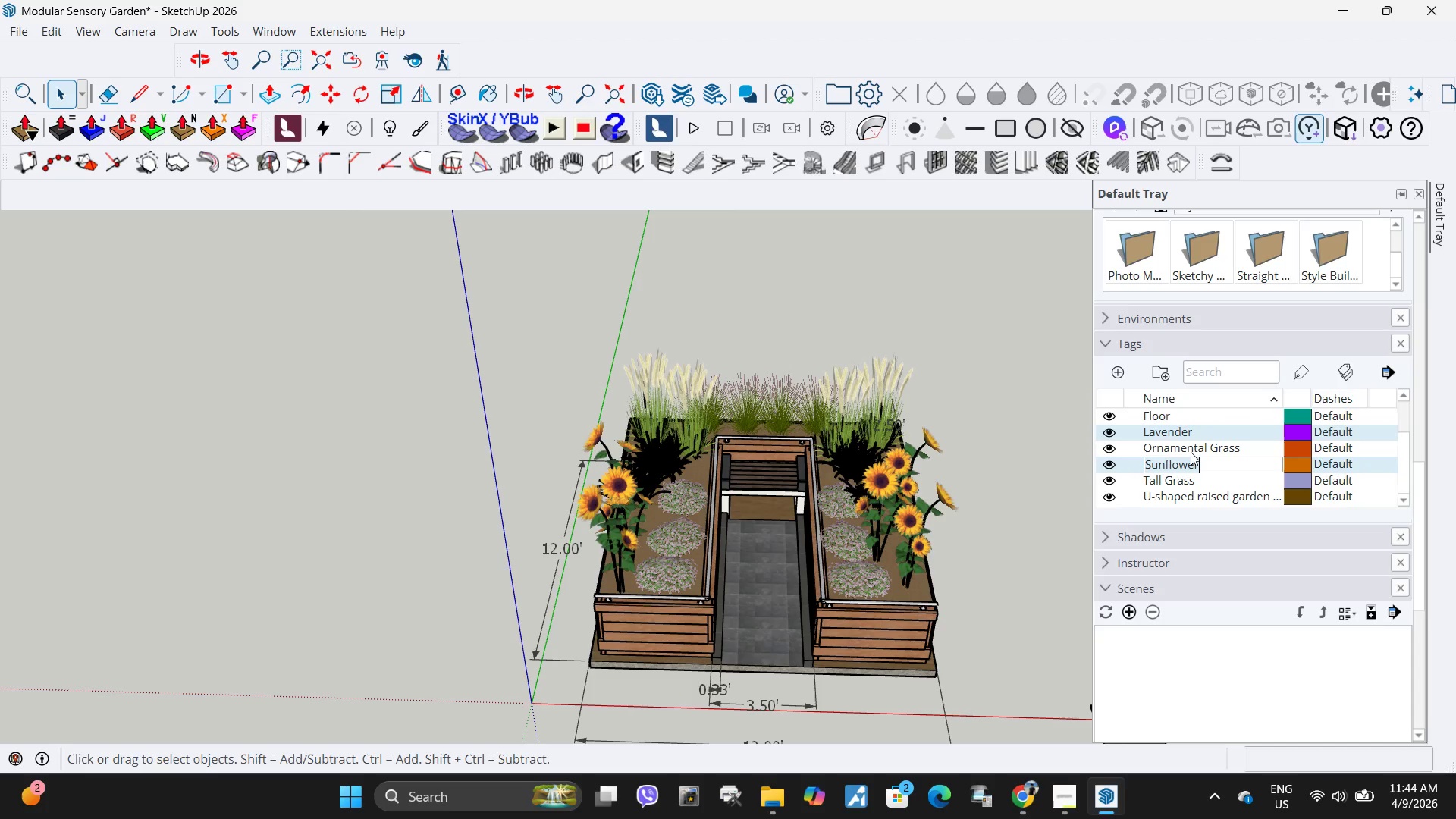 
left_click([1200, 447])
 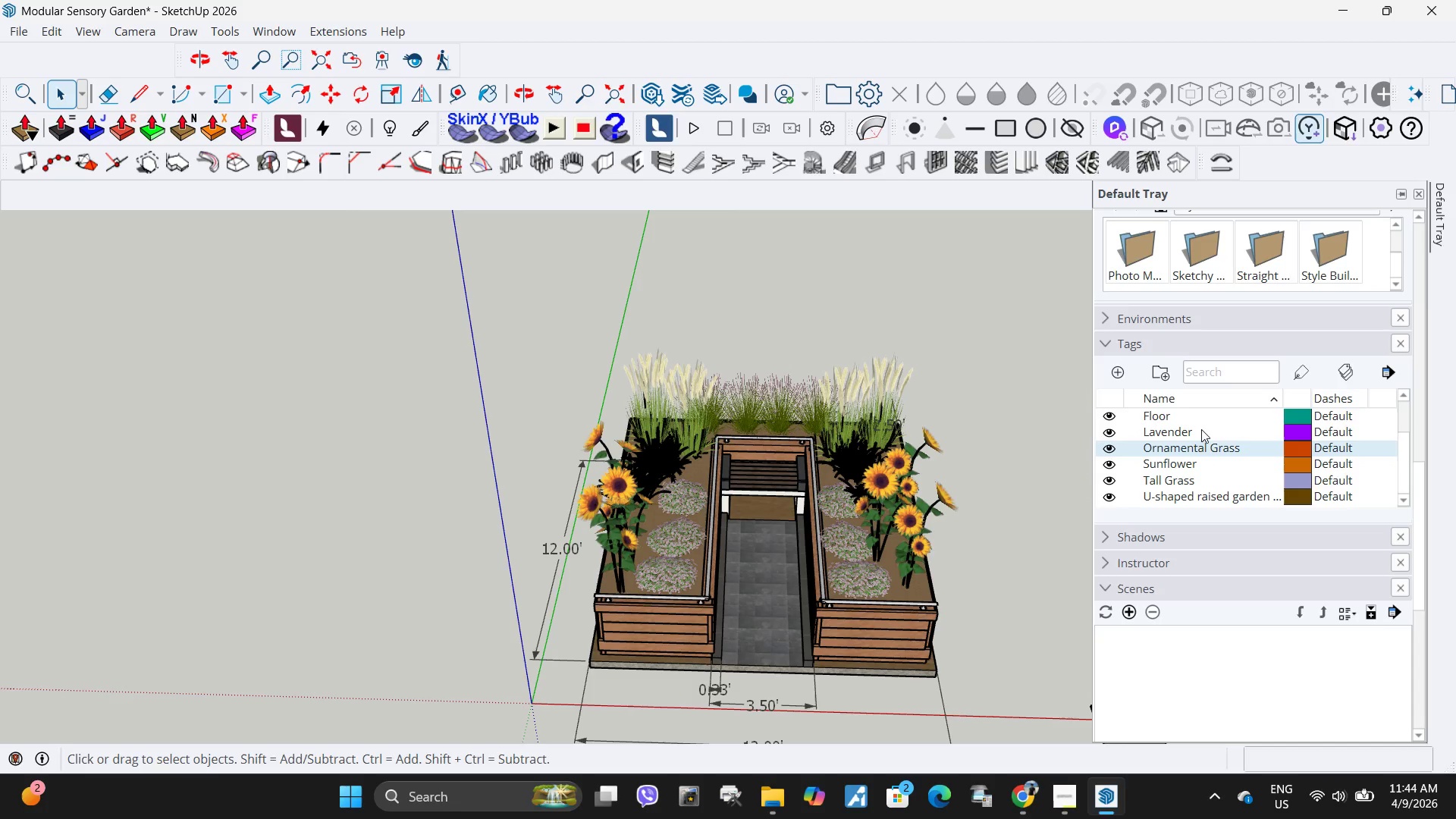 
hold_key(key=ControlLeft, duration=1.5)
left_click([1200, 432])
 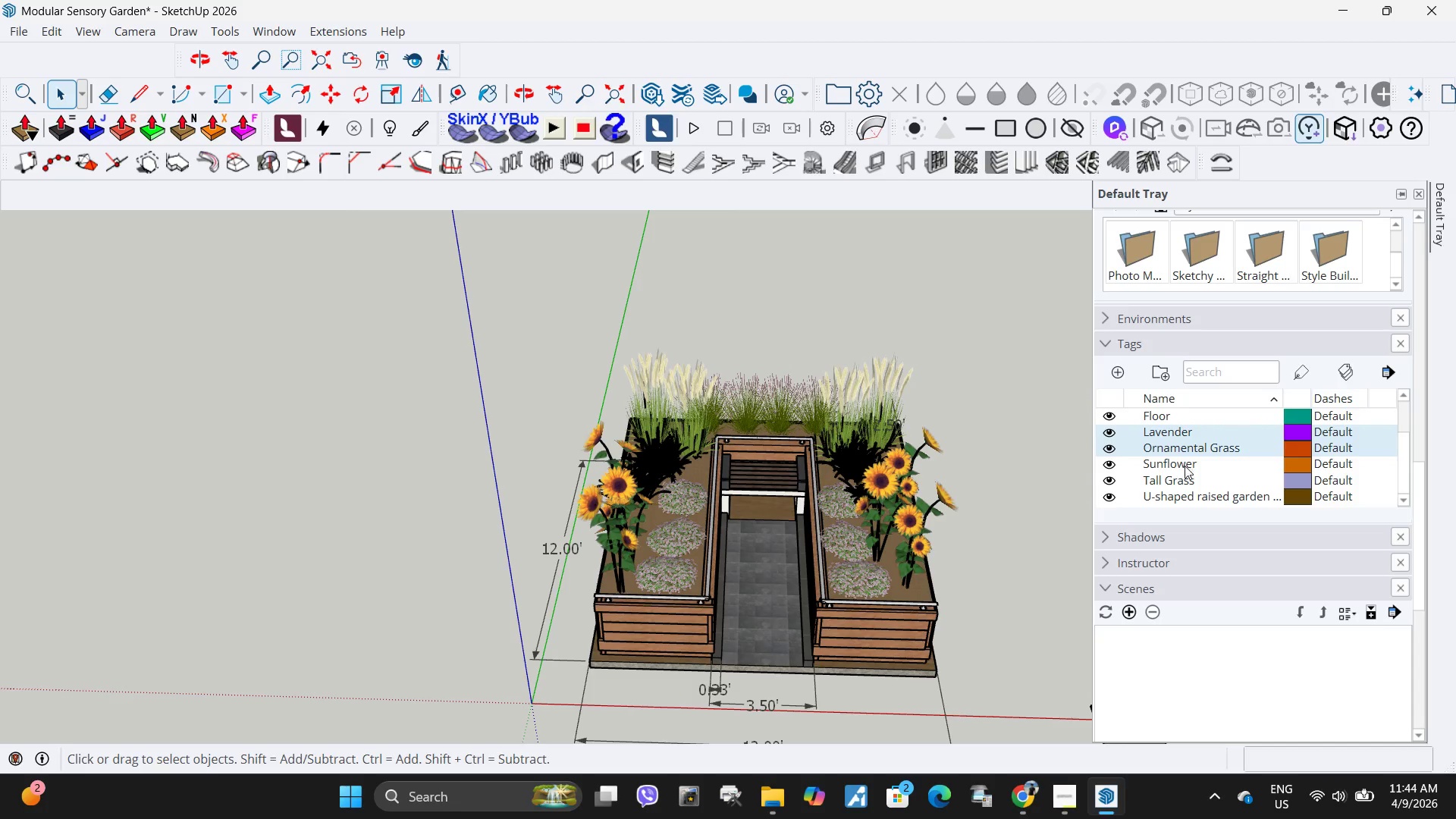 
left_click([1185, 466])
 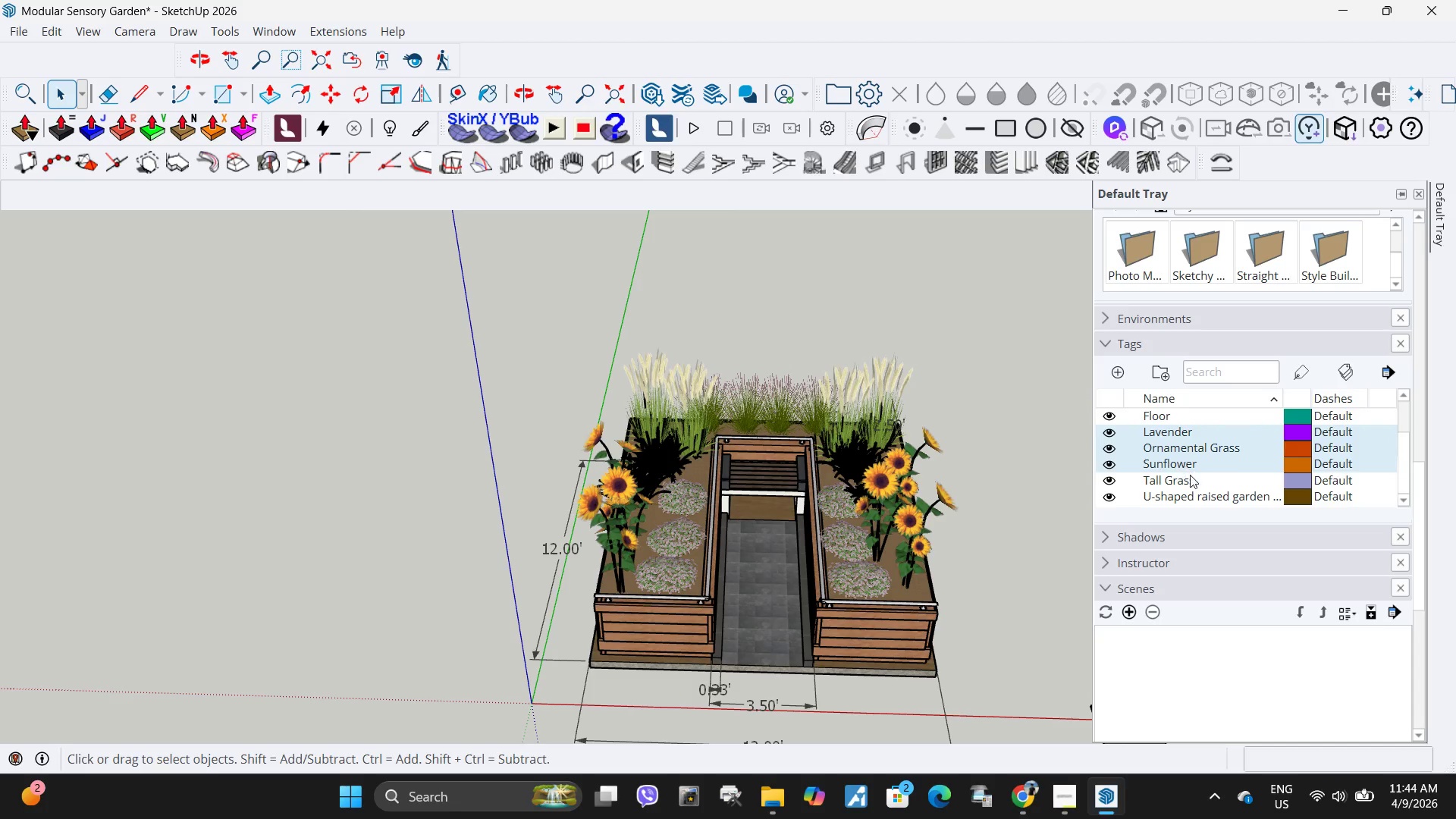 
hold_key(key=ControlLeft, duration=1.05)
left_click([1201, 481])
 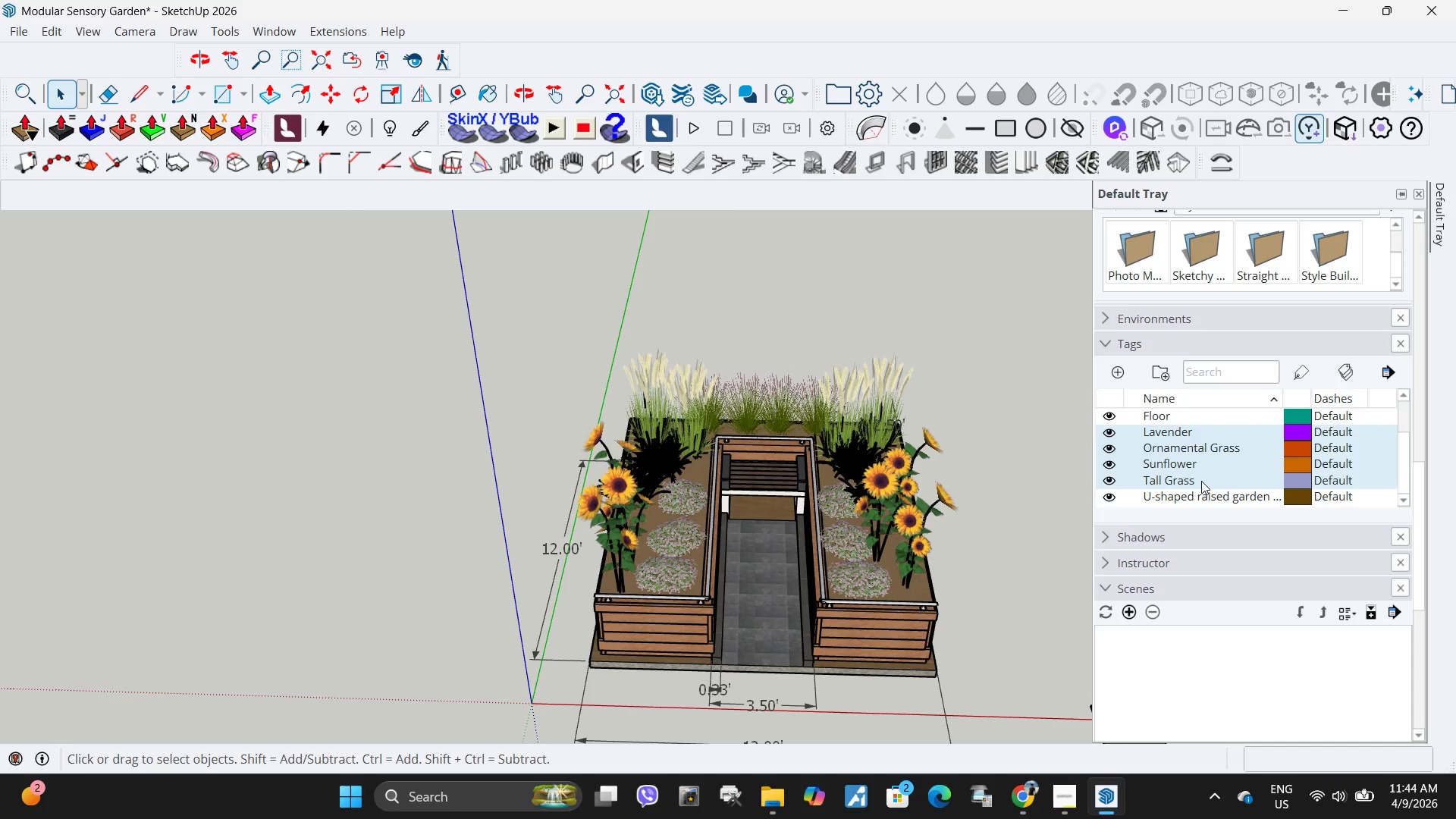 
hold_key(key=ControlLeft, duration=1.77)
scroll: coordinate [1201, 481], scroll_direction: up, amount: 3.0
 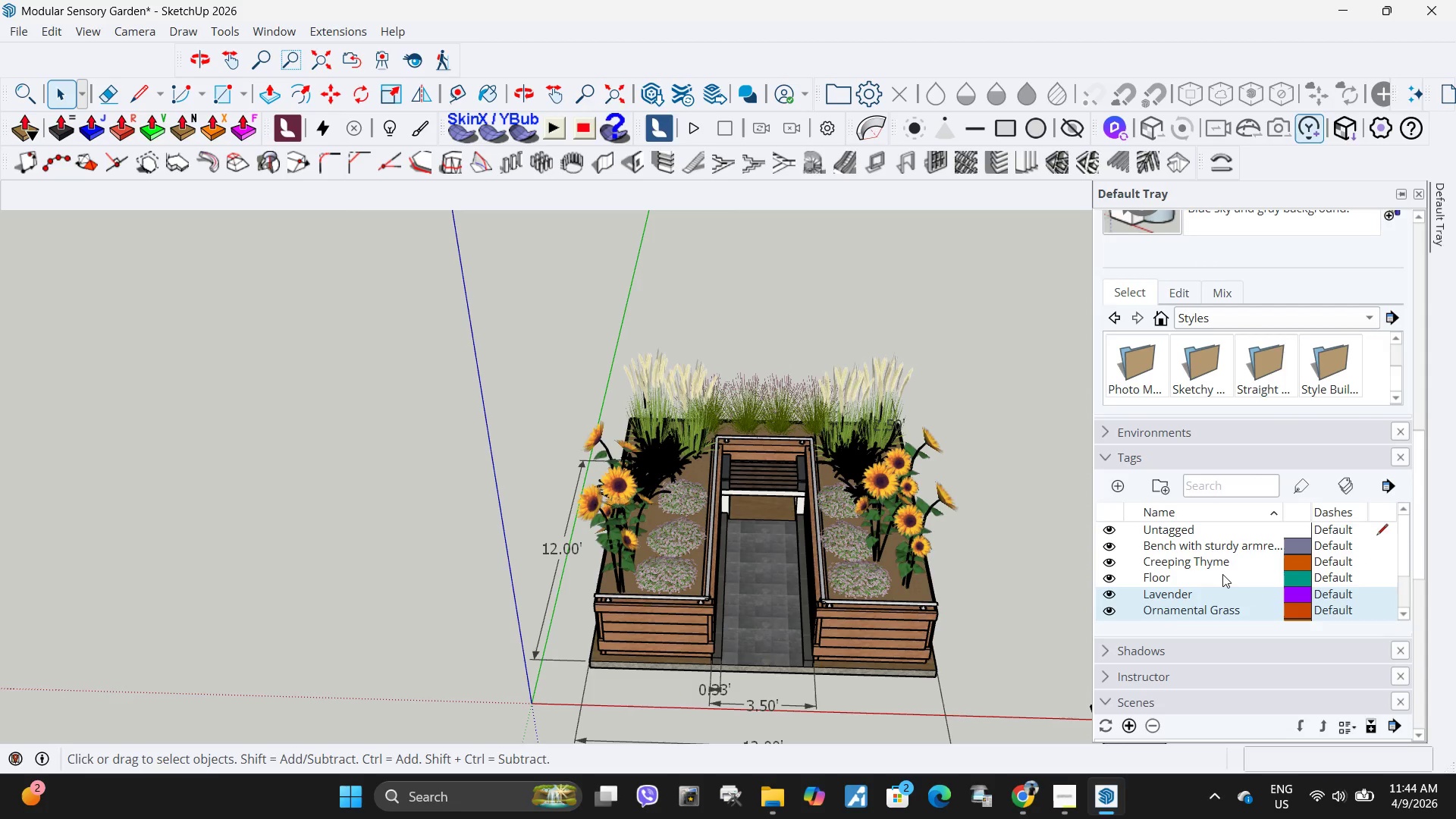 
hold_key(key=ControlLeft, duration=0.77)
left_click([1213, 560])
 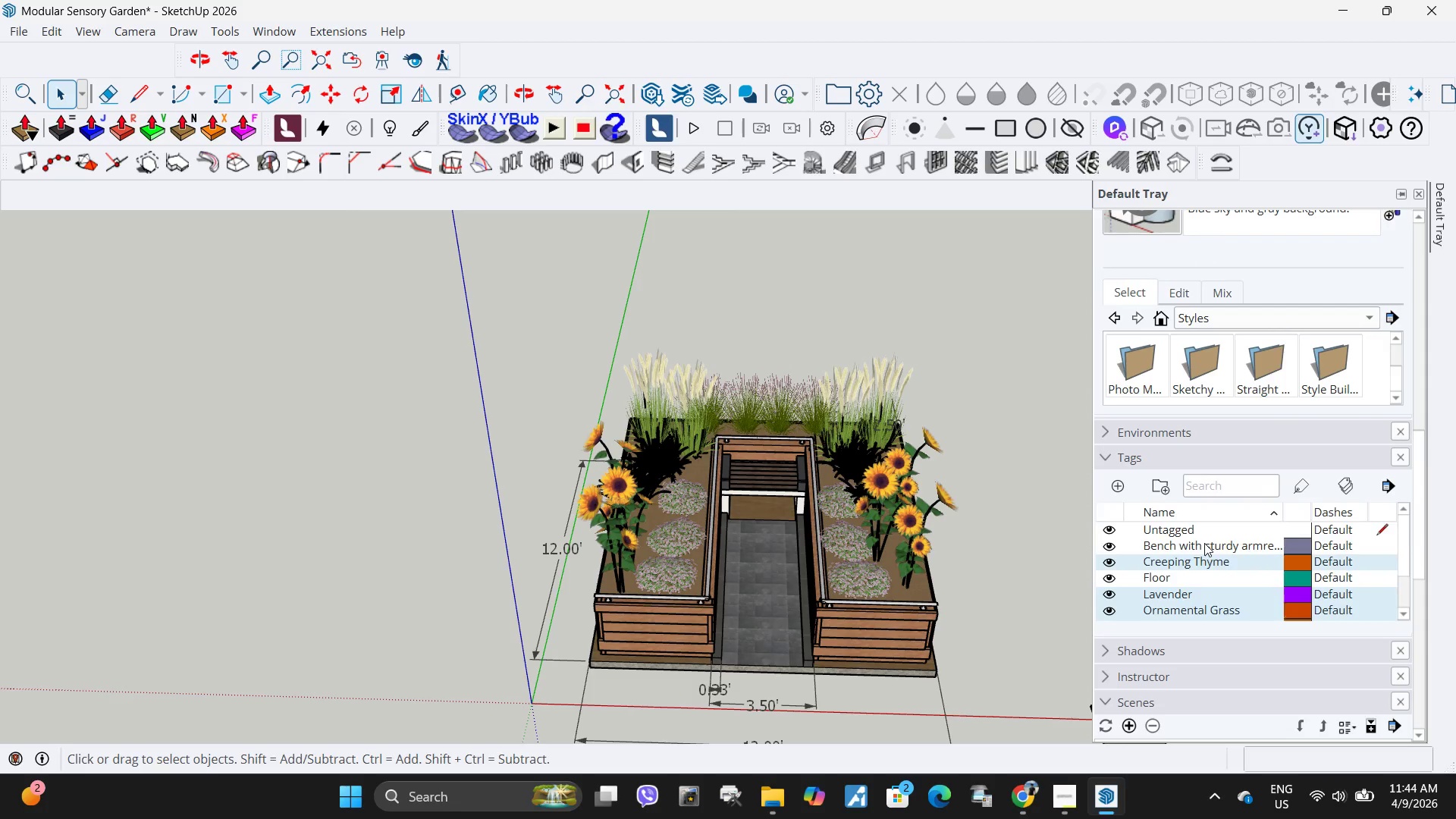 
scroll: coordinate [1204, 543], scroll_direction: down, amount: 1.0
 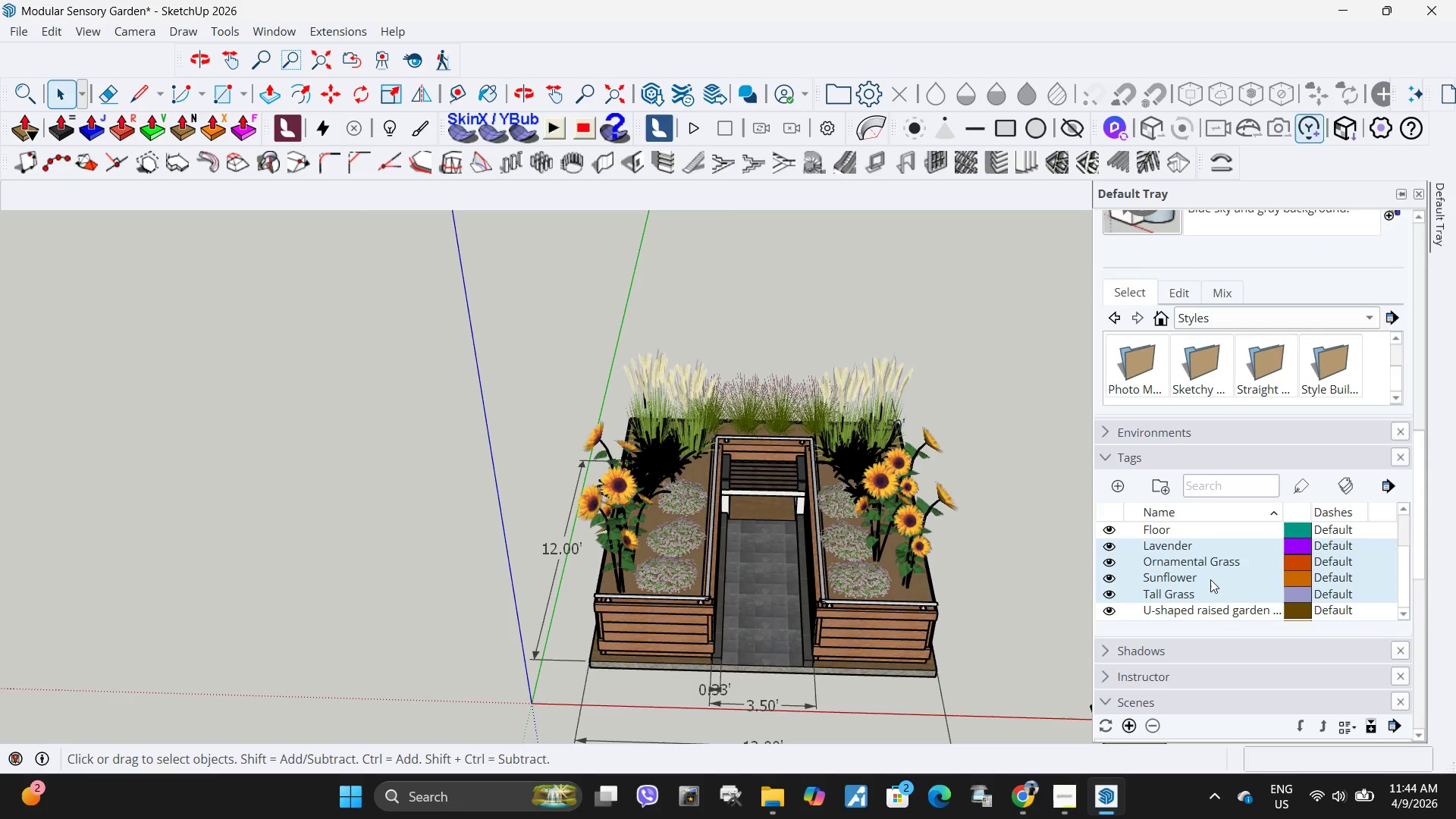 
scroll: coordinate [1210, 579], scroll_direction: up, amount: 1.0
 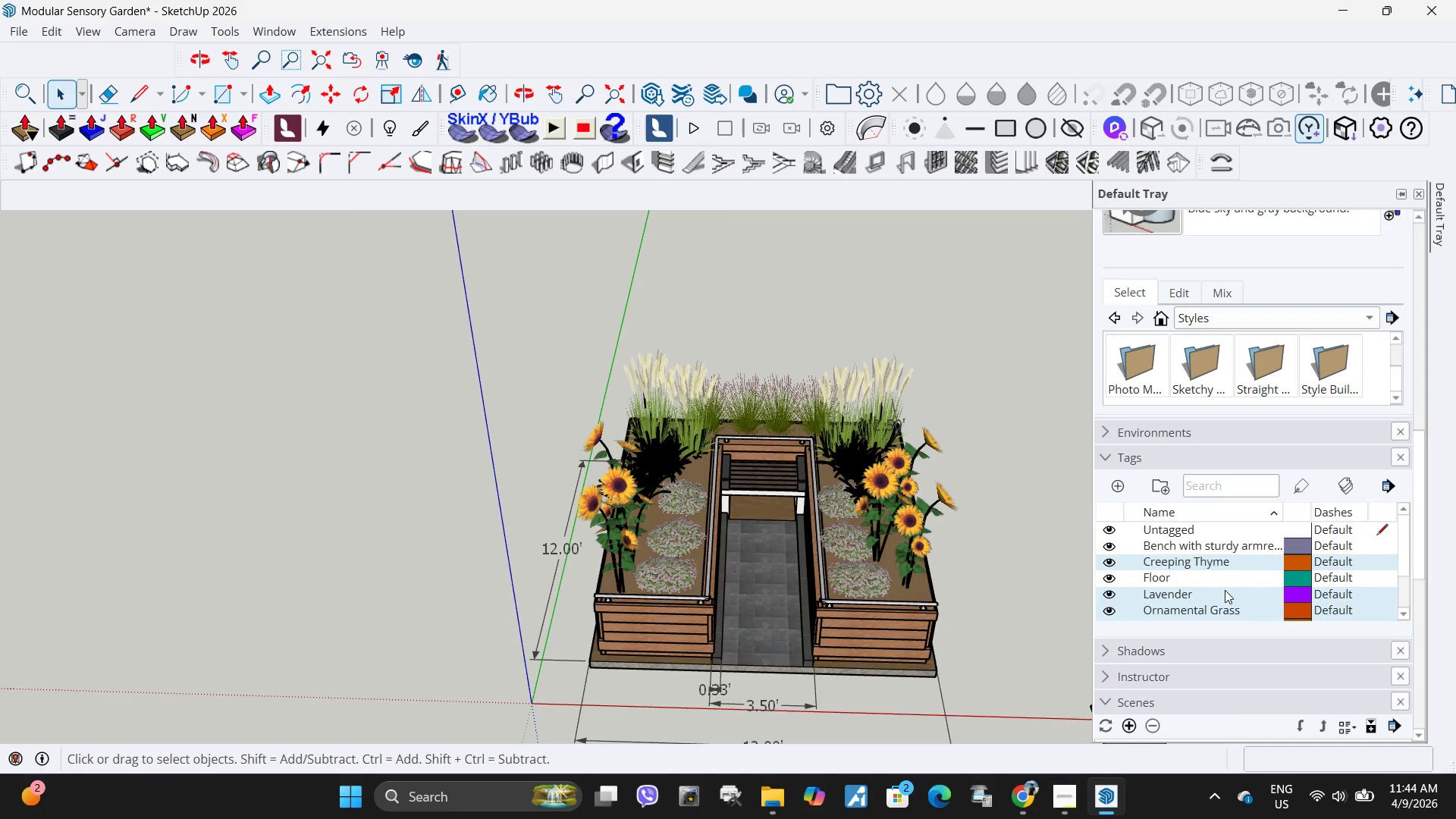 
scroll: coordinate [1213, 585], scroll_direction: down, amount: 1.0
 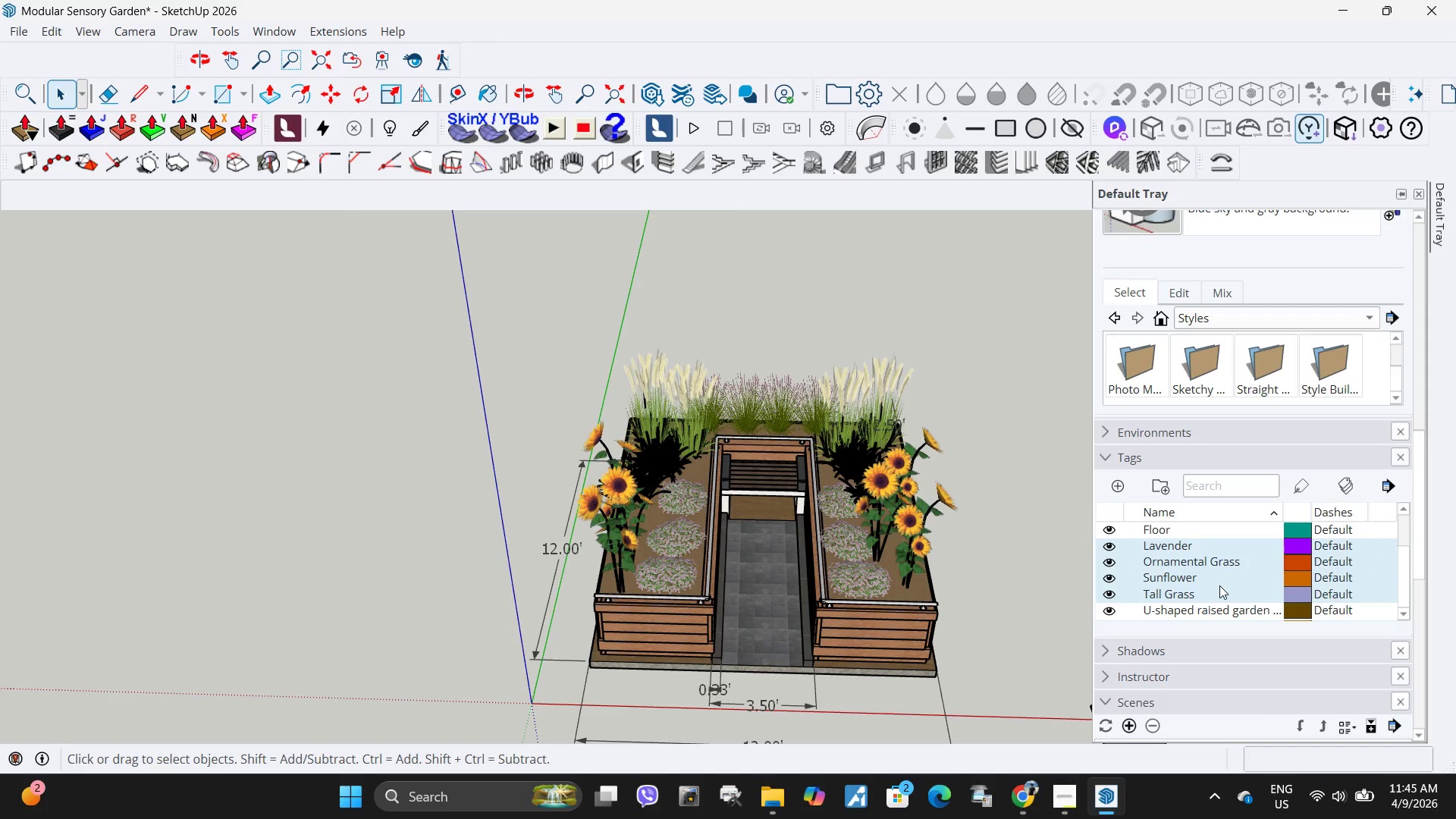 
left_click([1116, 486])
 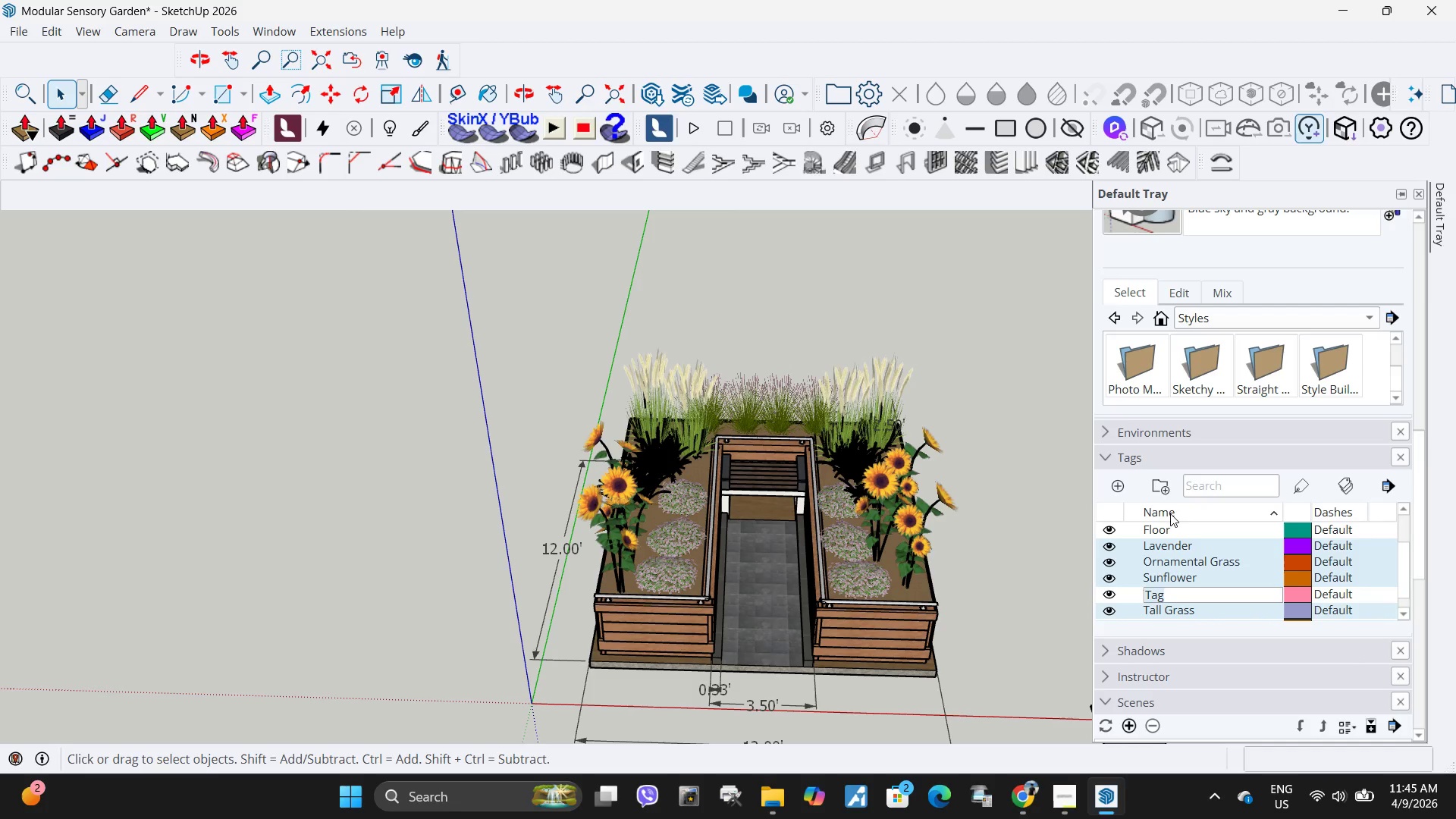 
wait(5.44)
 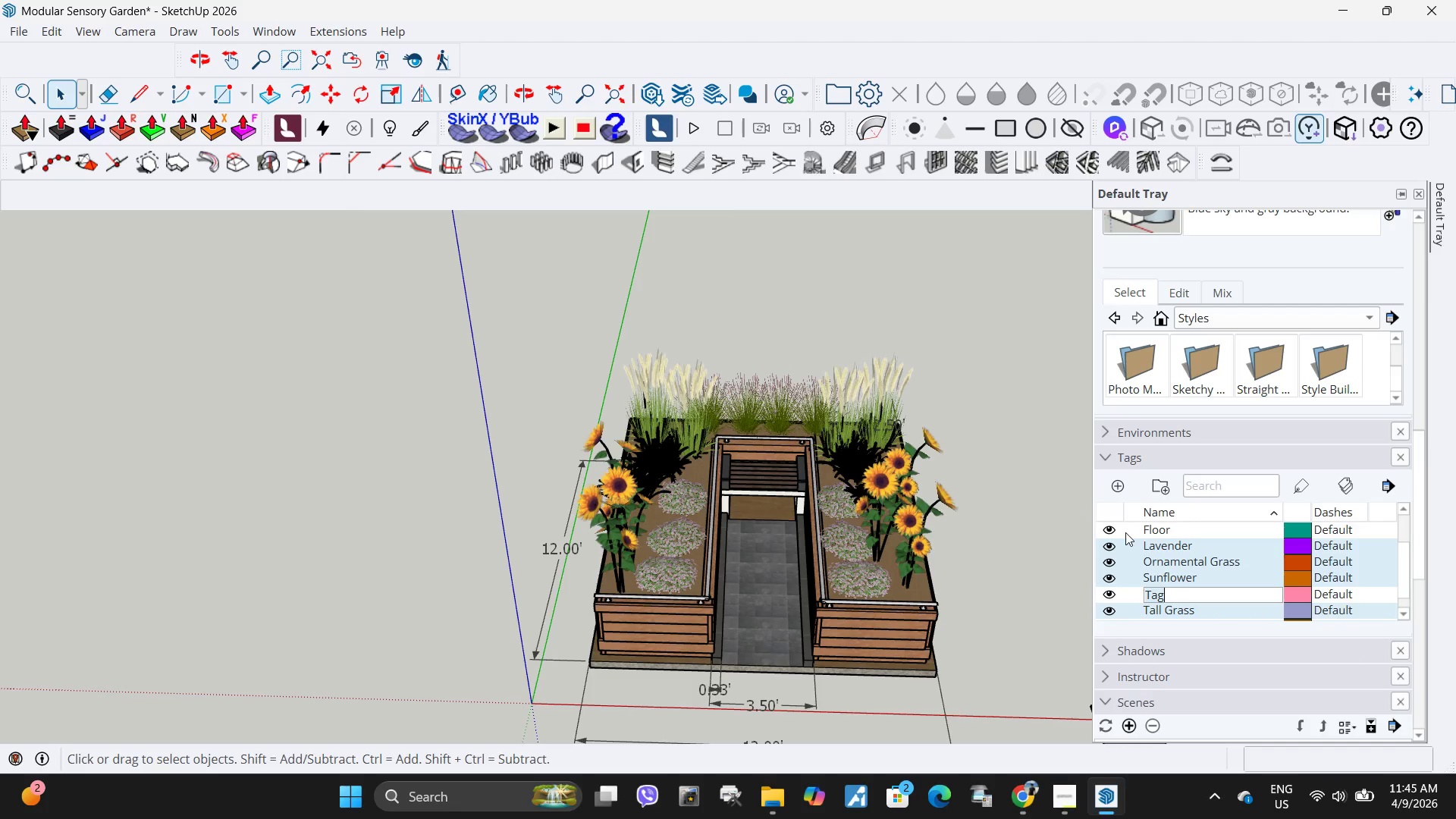 
left_click([1166, 485])
 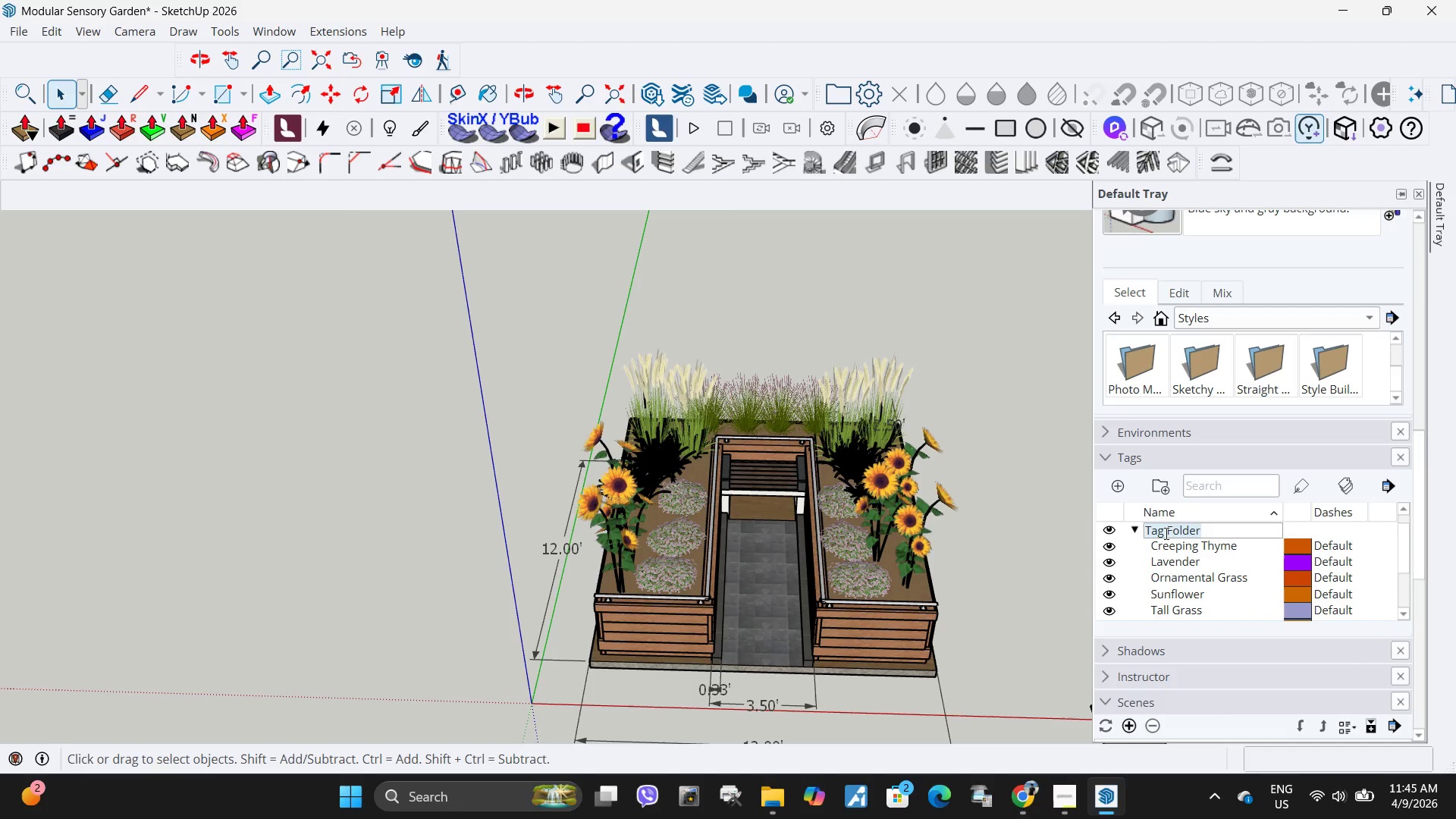 
type(Plants)
 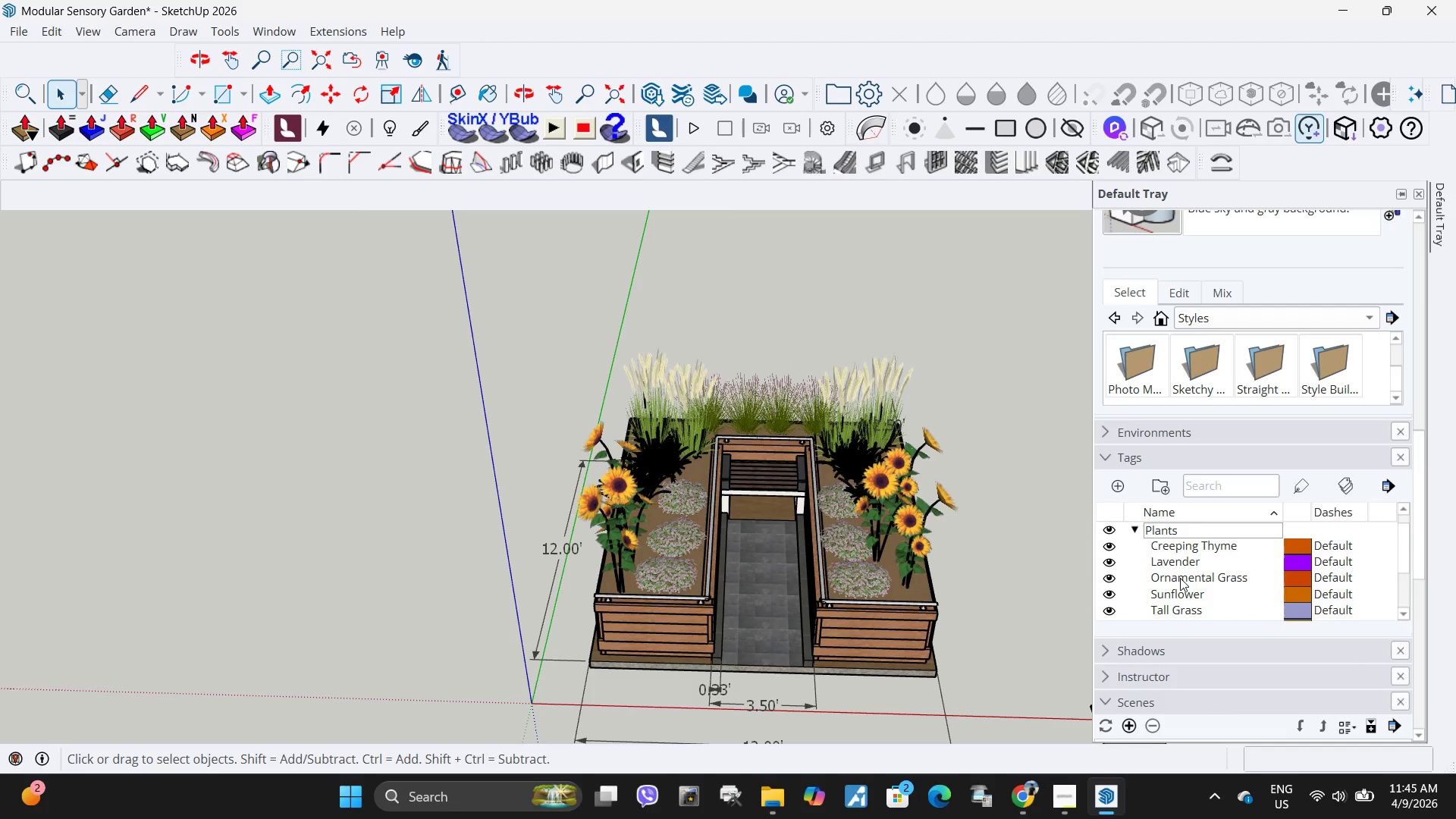 
left_click([1191, 598])
 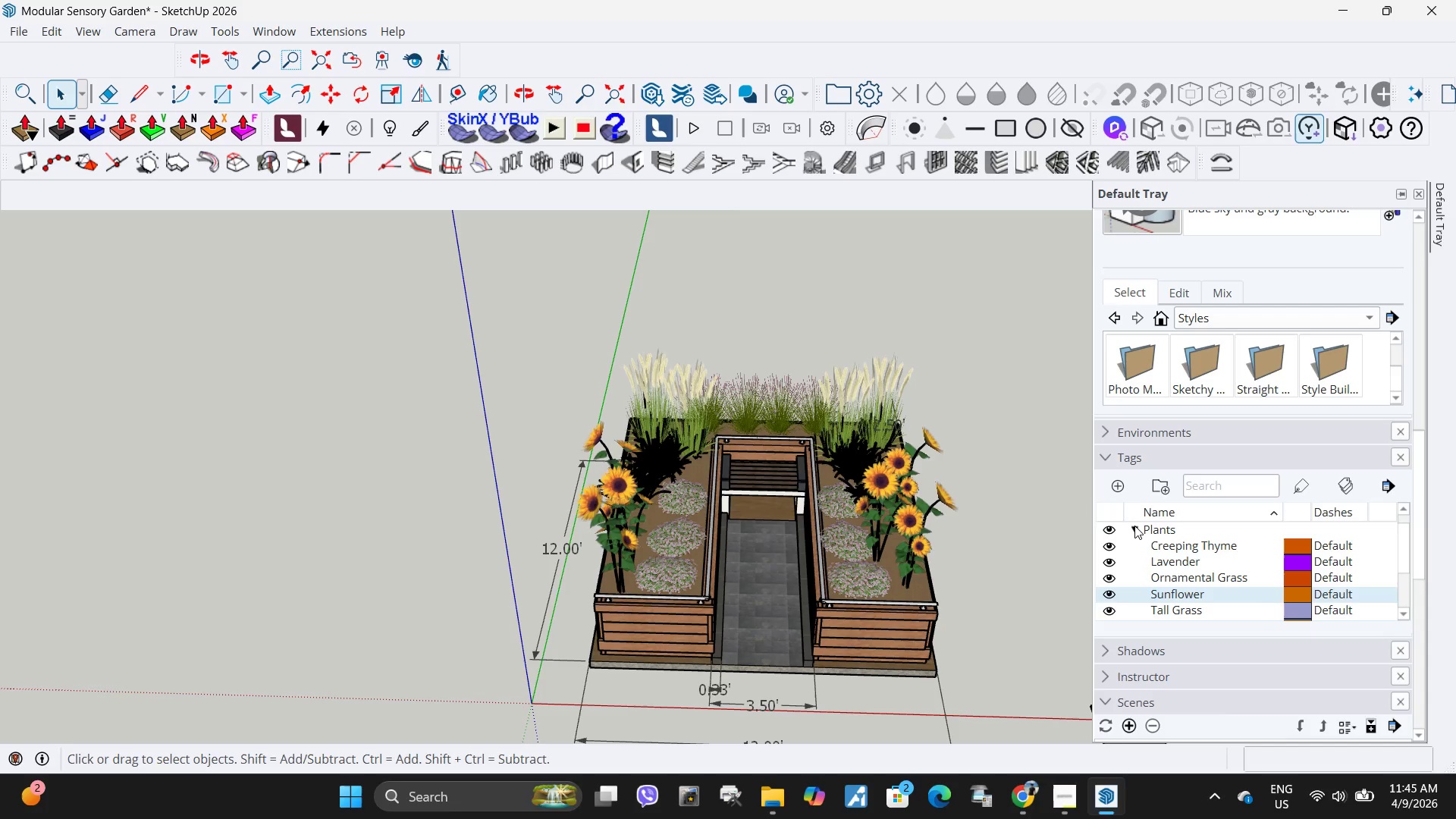 
left_click([1135, 527])
 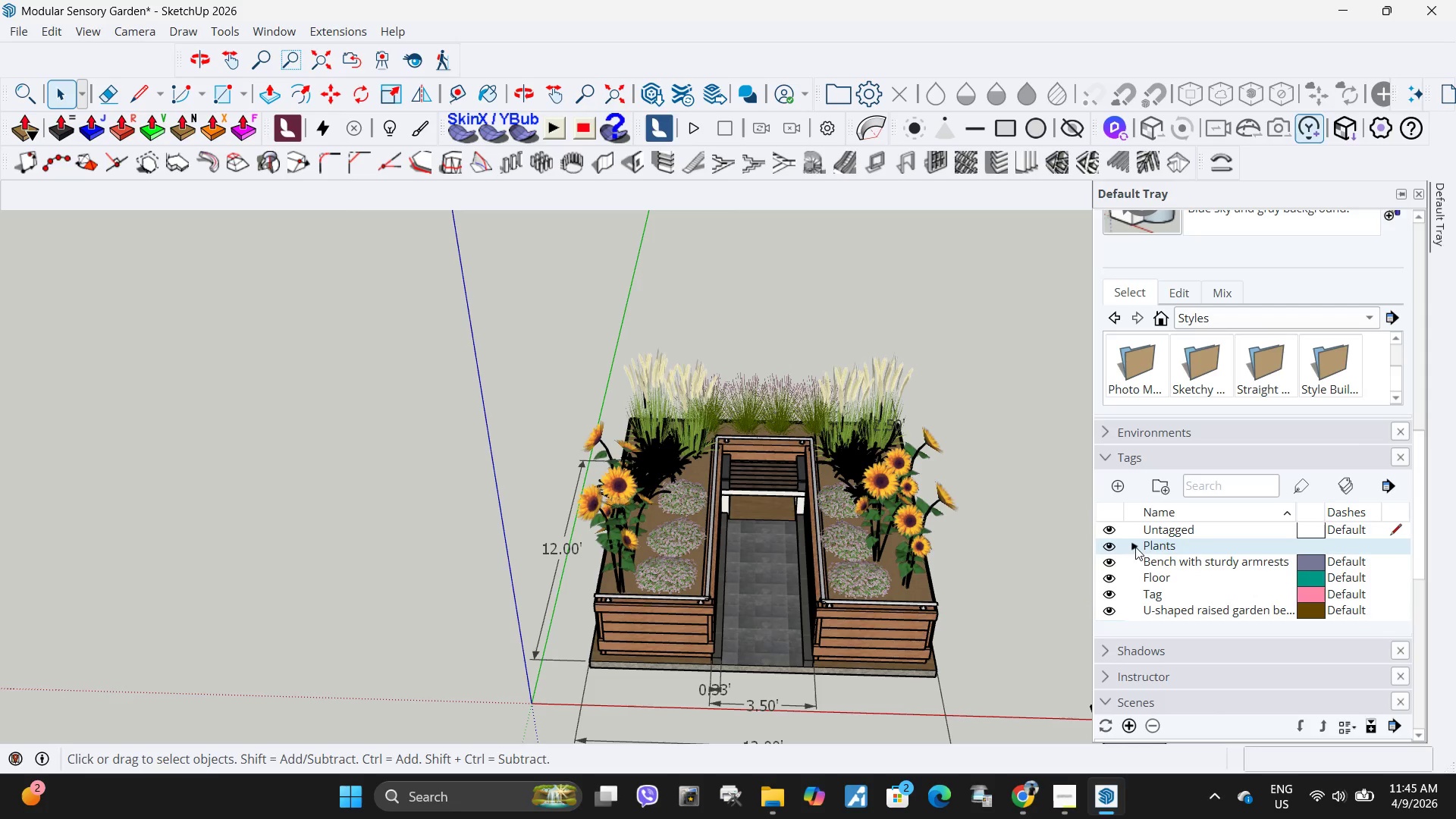 
scroll: coordinate [1154, 561], scroll_direction: down, amount: 1.0
 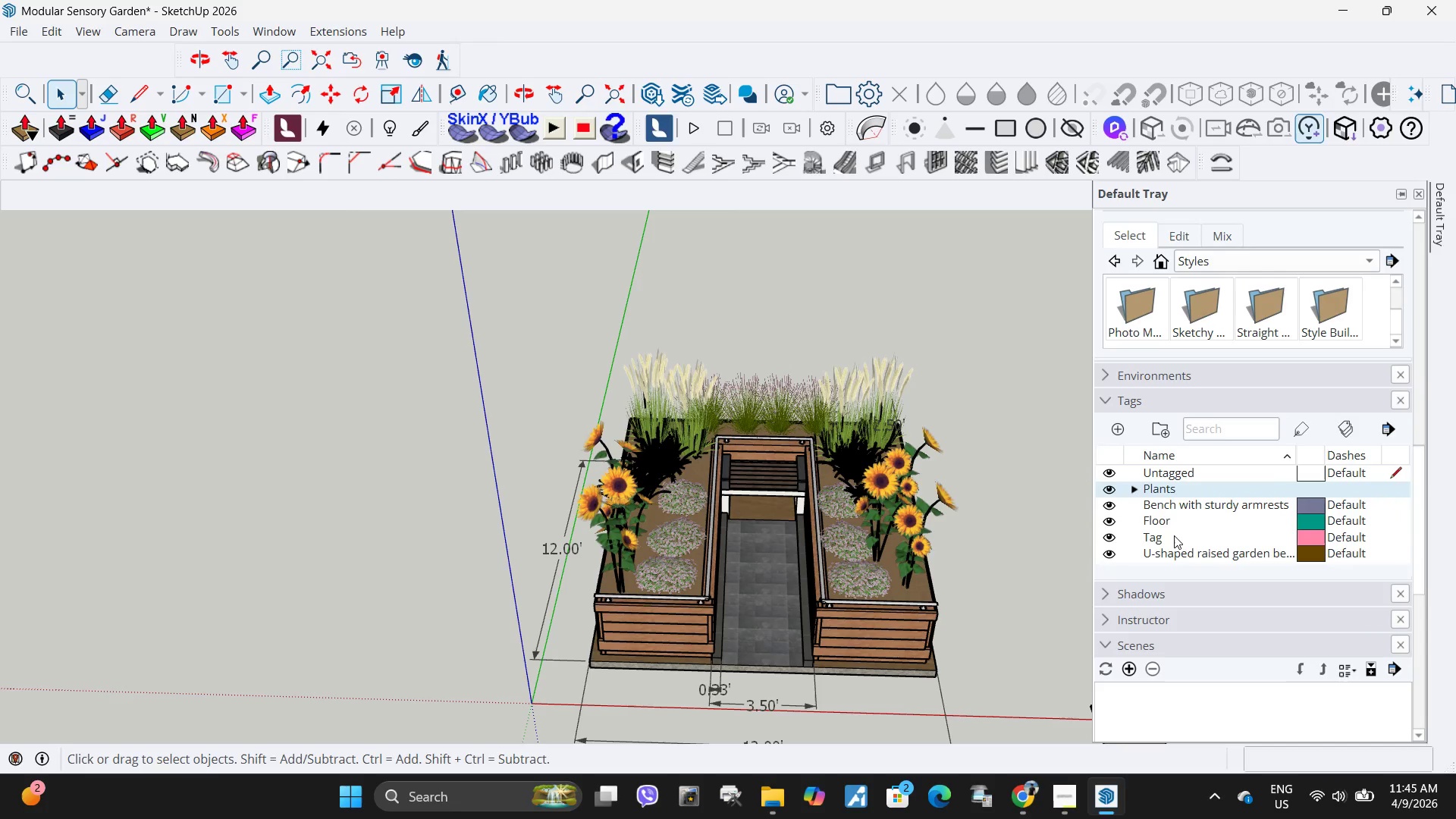 
left_click([1175, 535])
 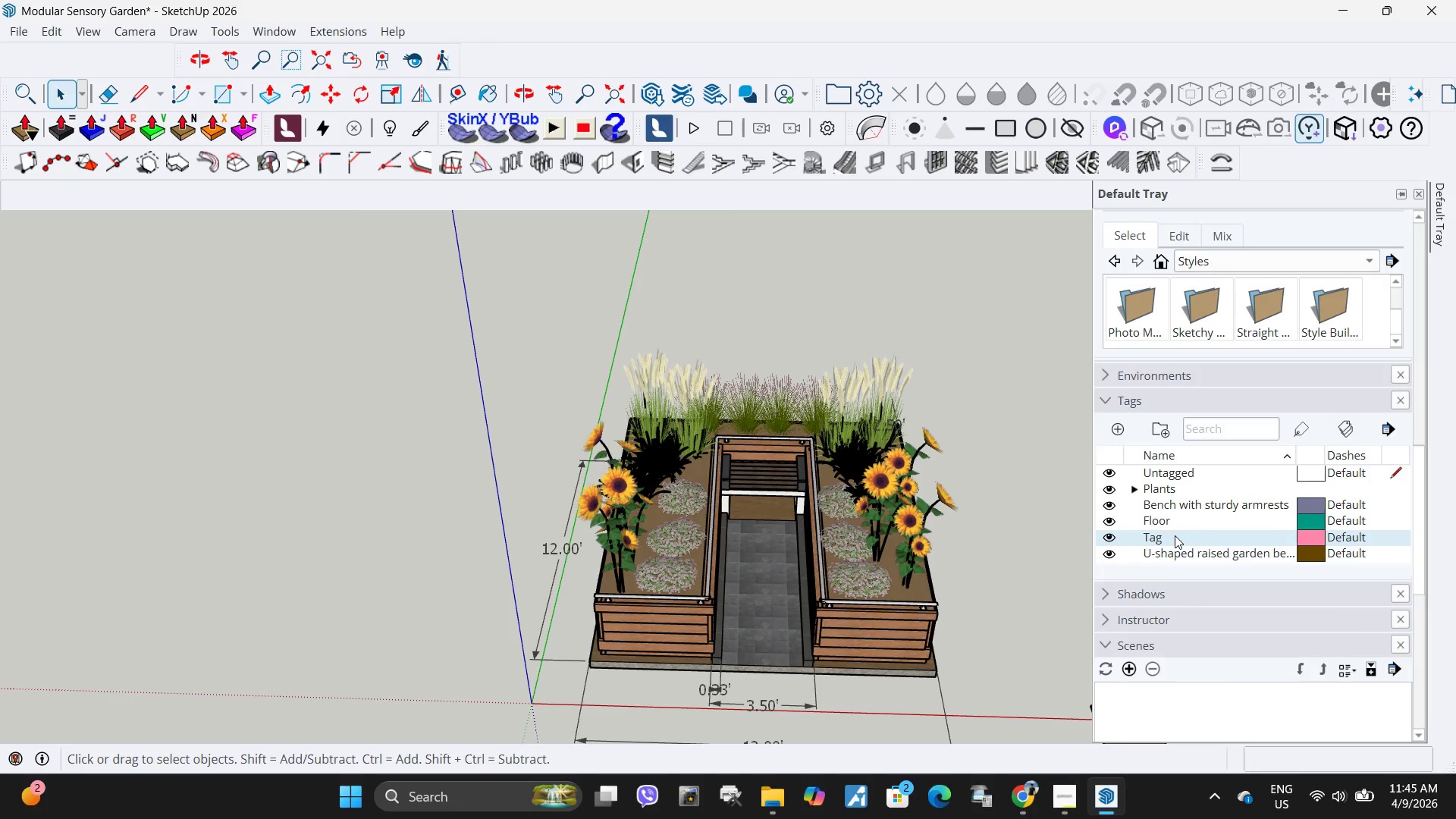 
right_click([1175, 535])
 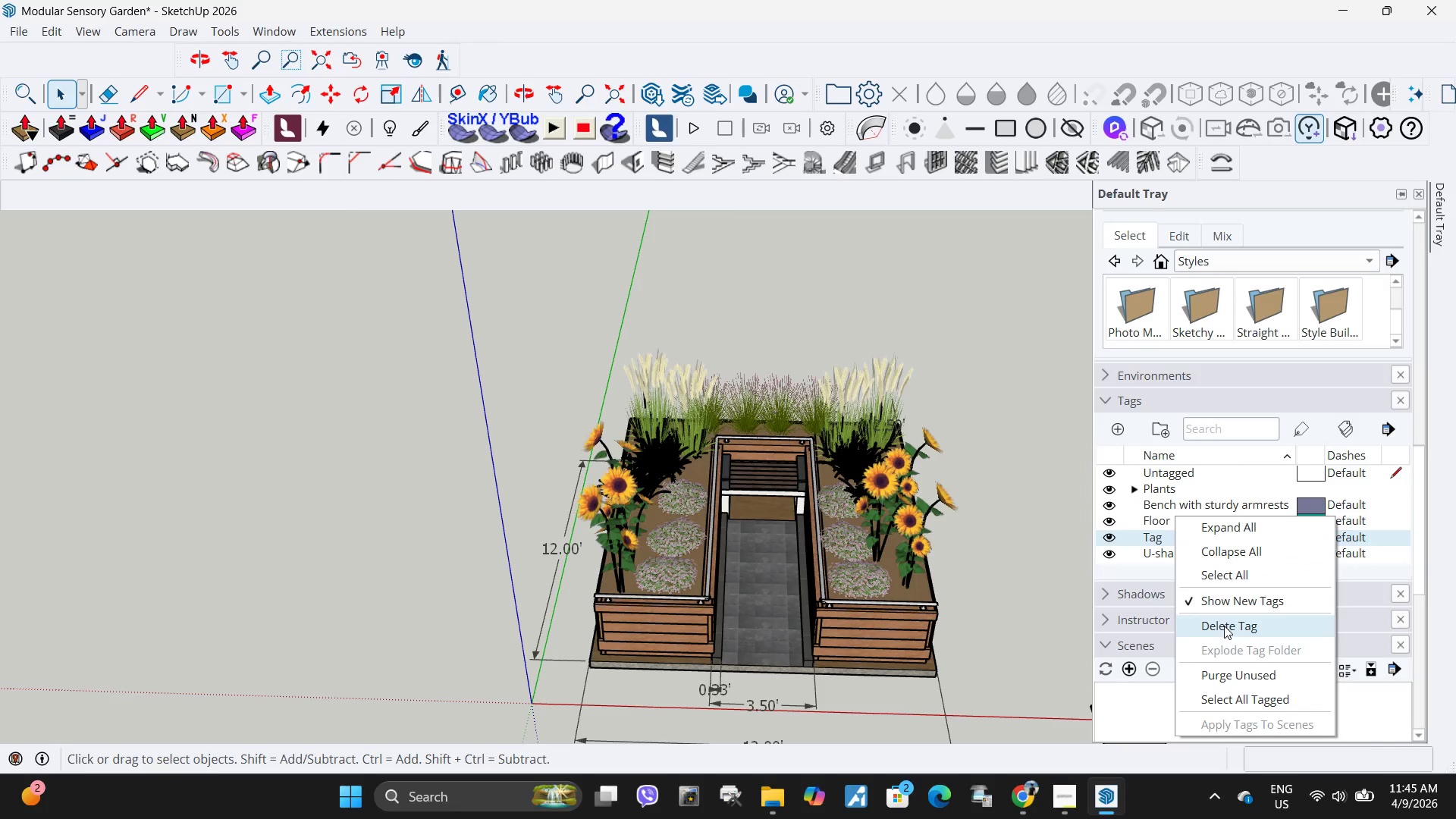 
left_click([1224, 626])
 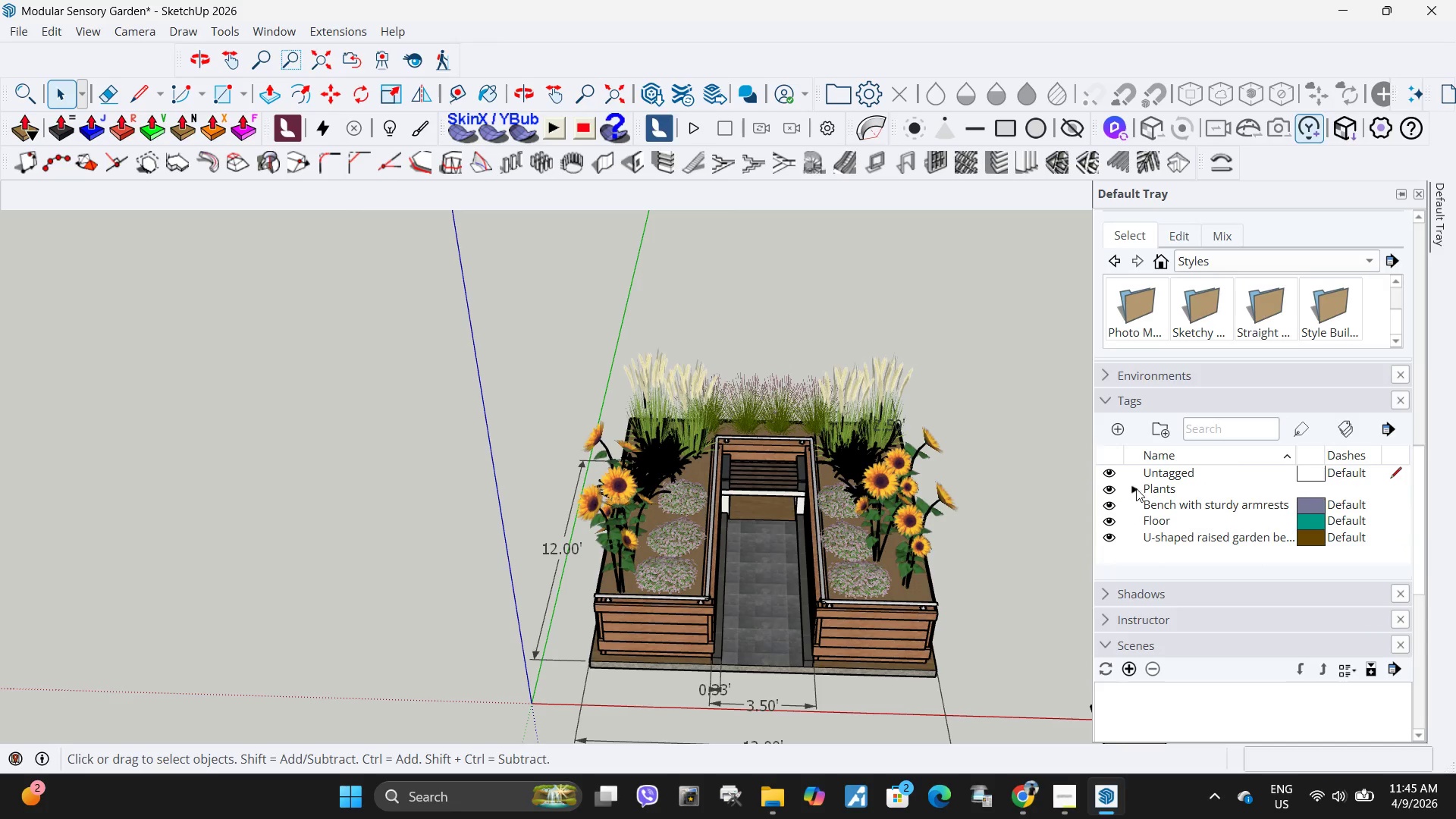 
left_click([1134, 488])
 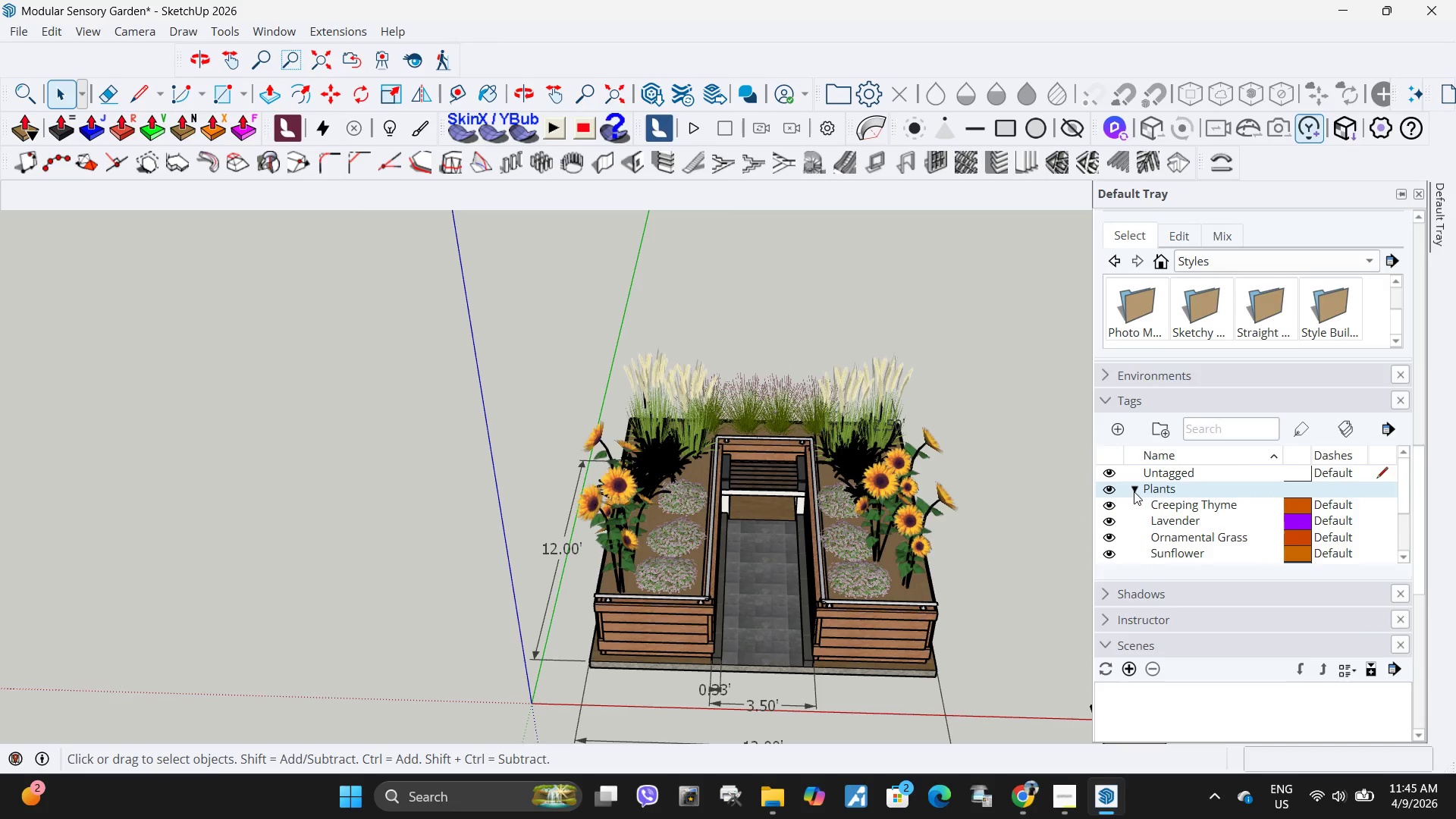 
double_click([1134, 491])
 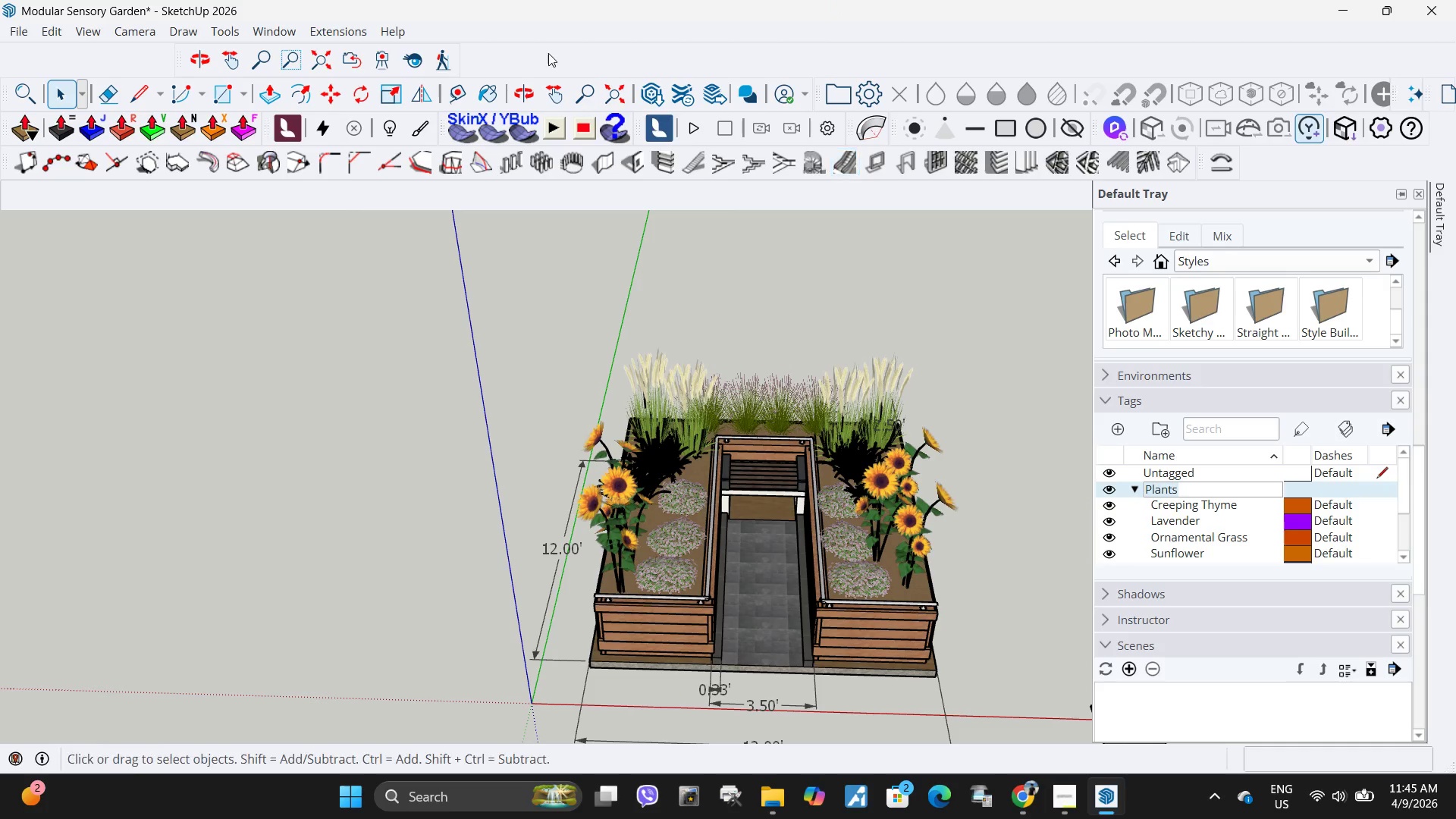 
left_click([21, 33])
 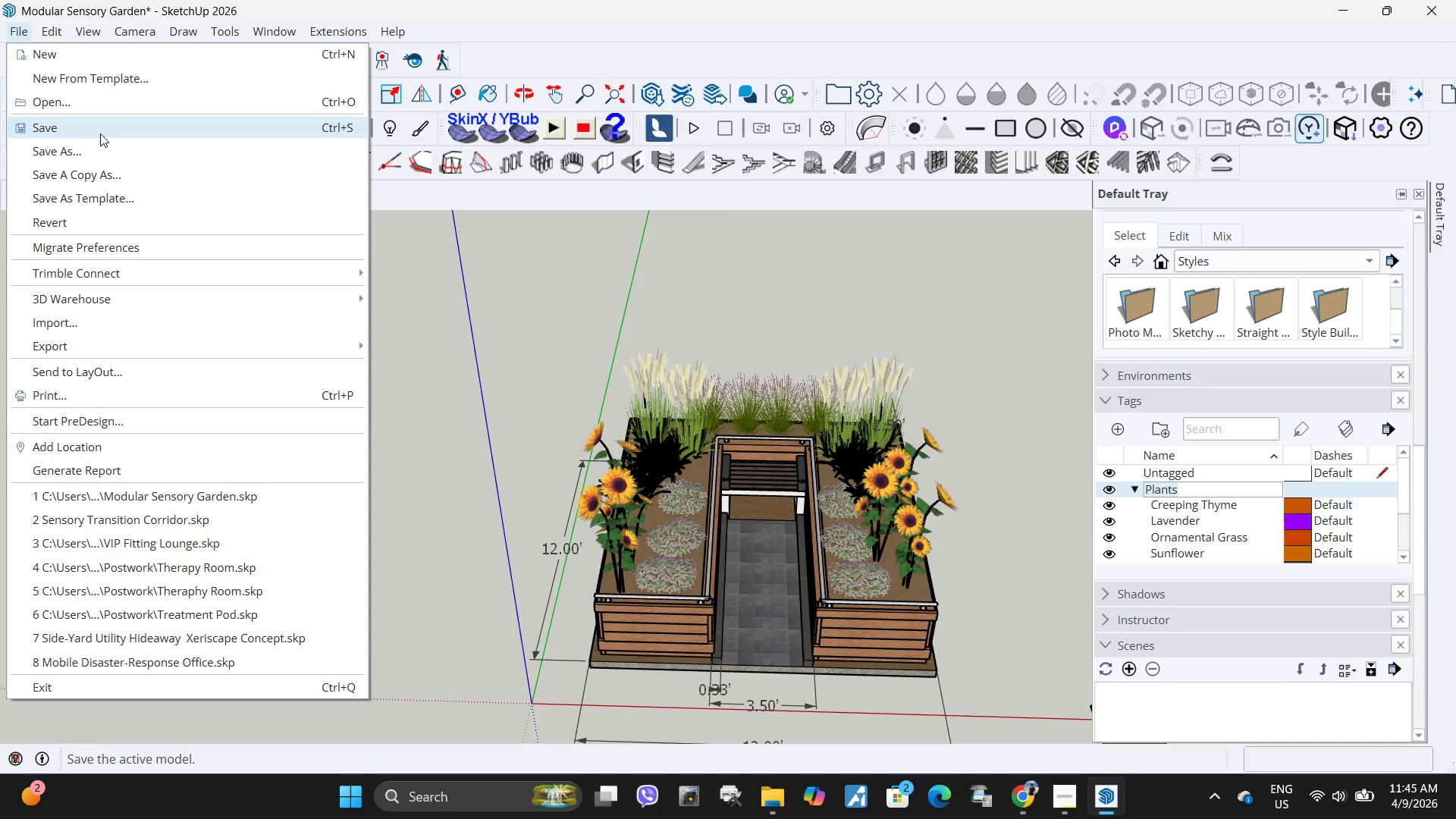 
left_click([100, 133])
 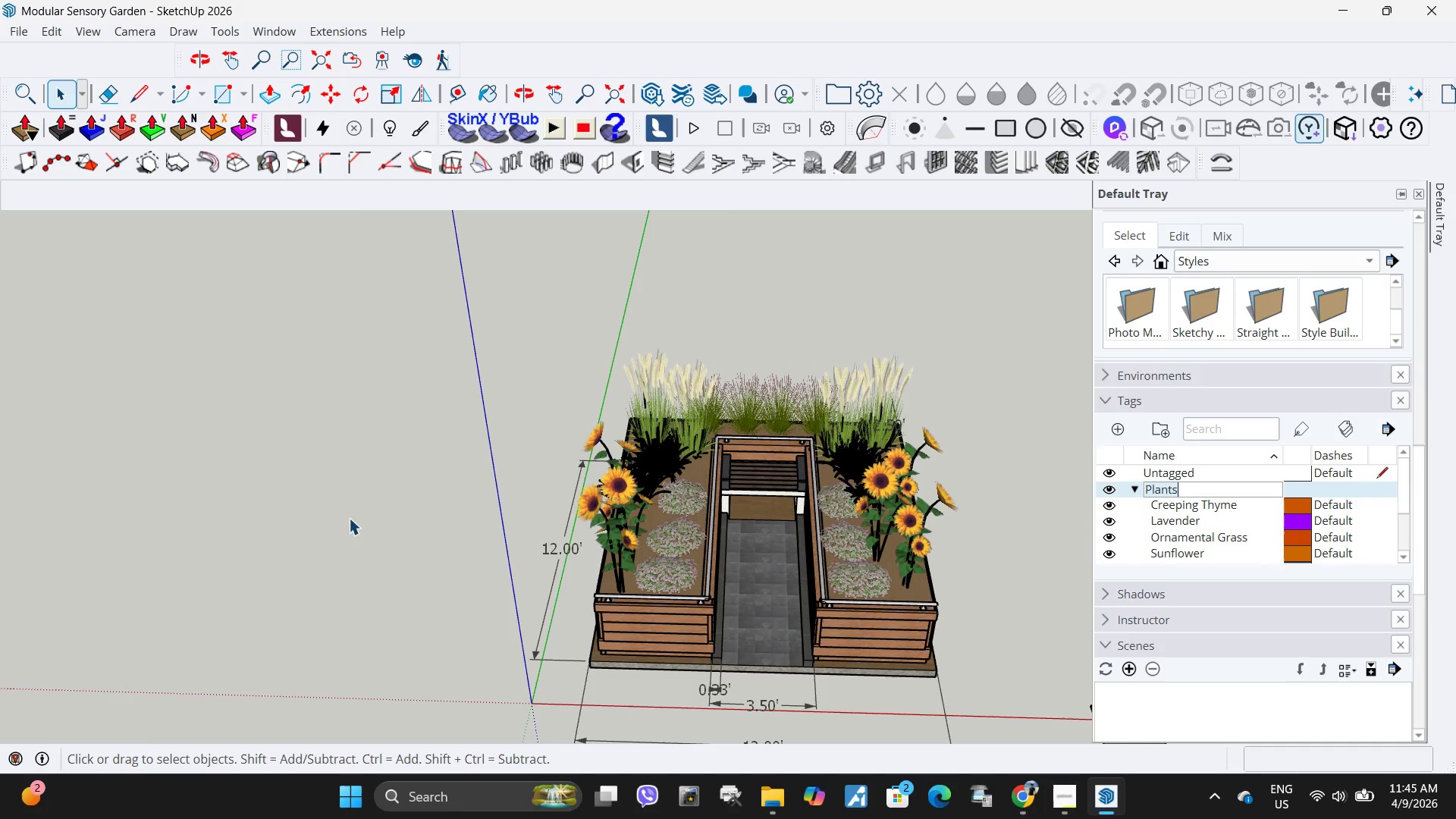 
scroll: coordinate [667, 504], scroll_direction: down, amount: 2.0
 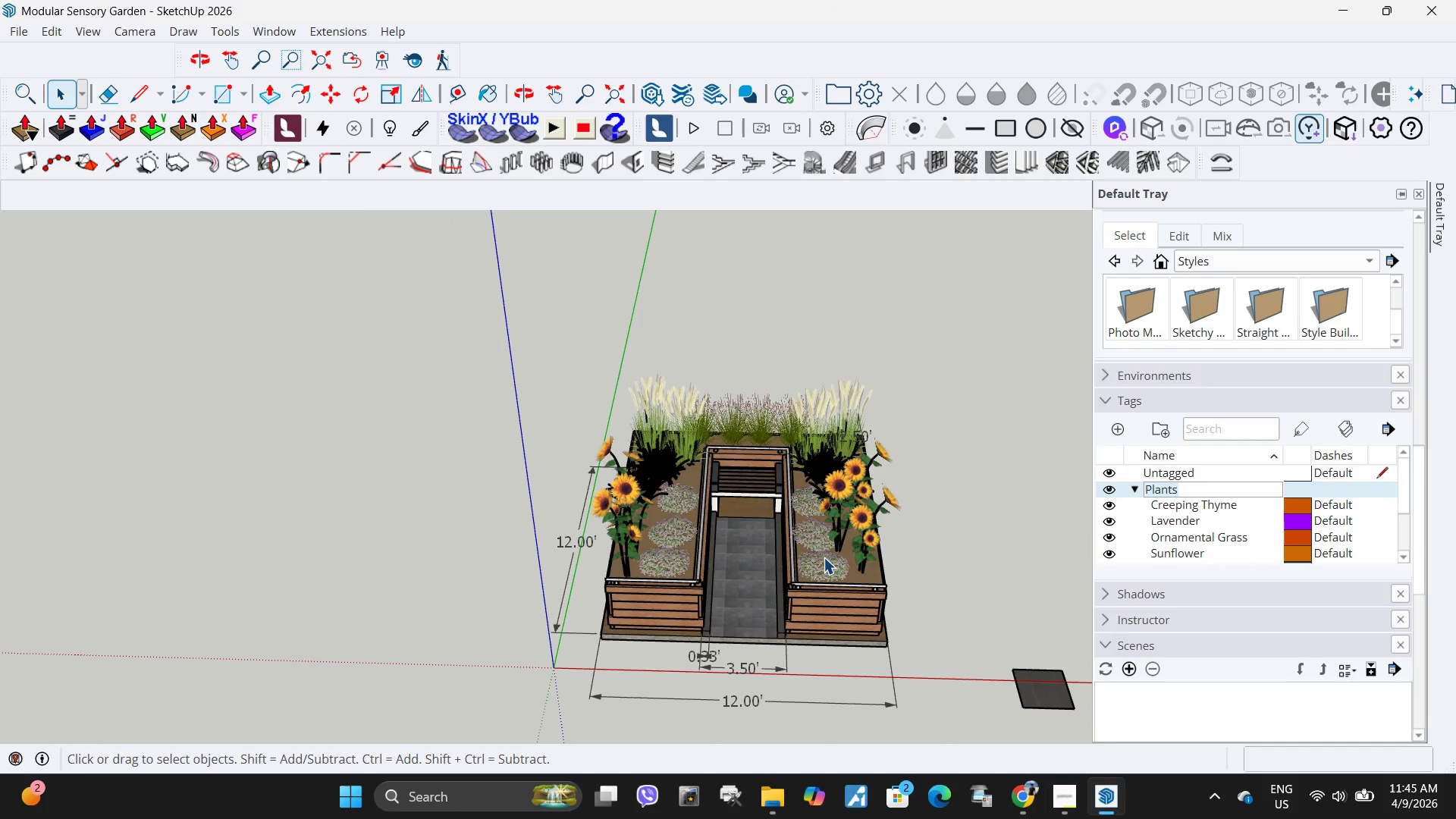 
key(H)
 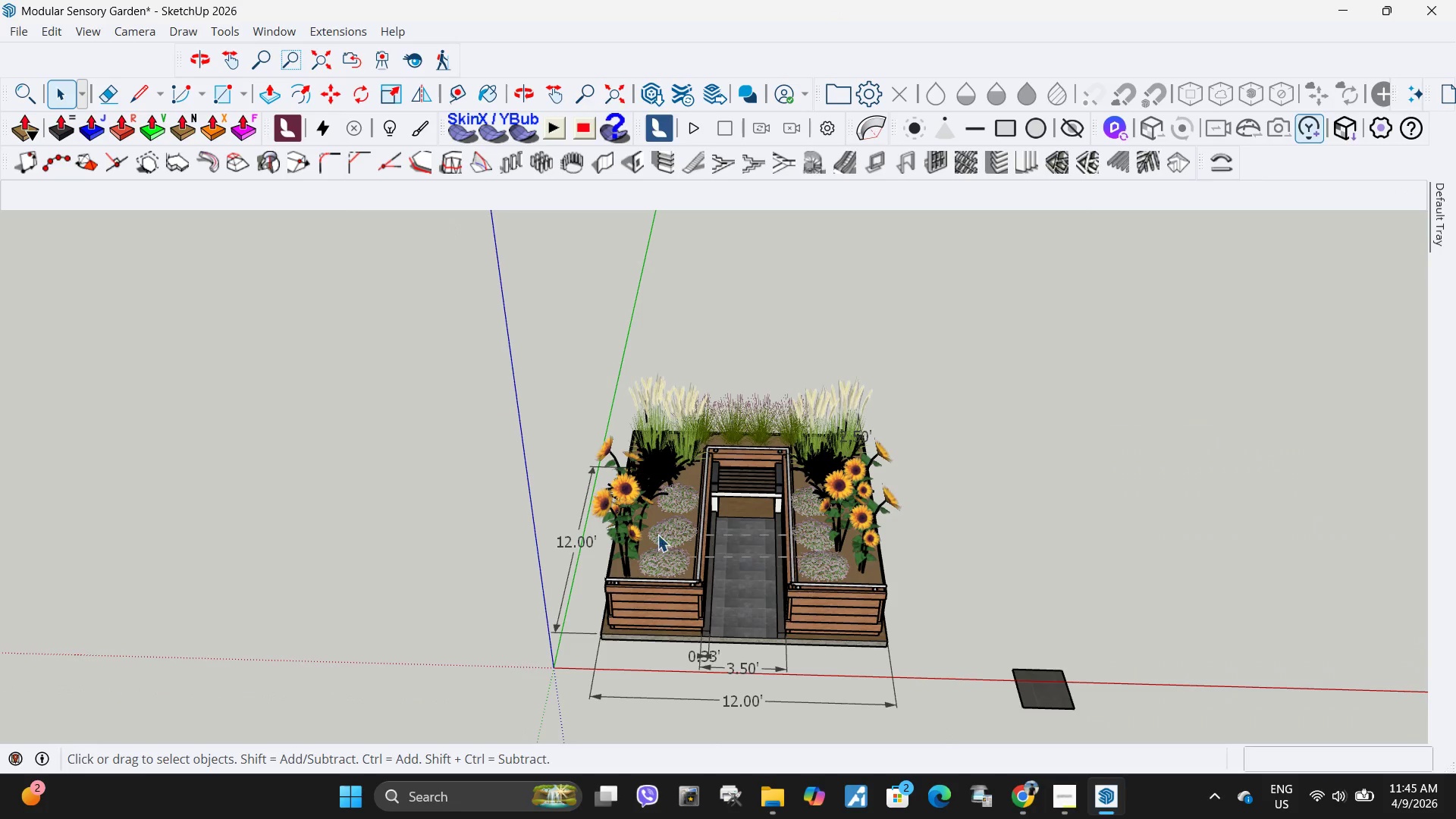 
left_click_drag(start_coordinate=[824, 557], to_coordinate=[687, 534])
 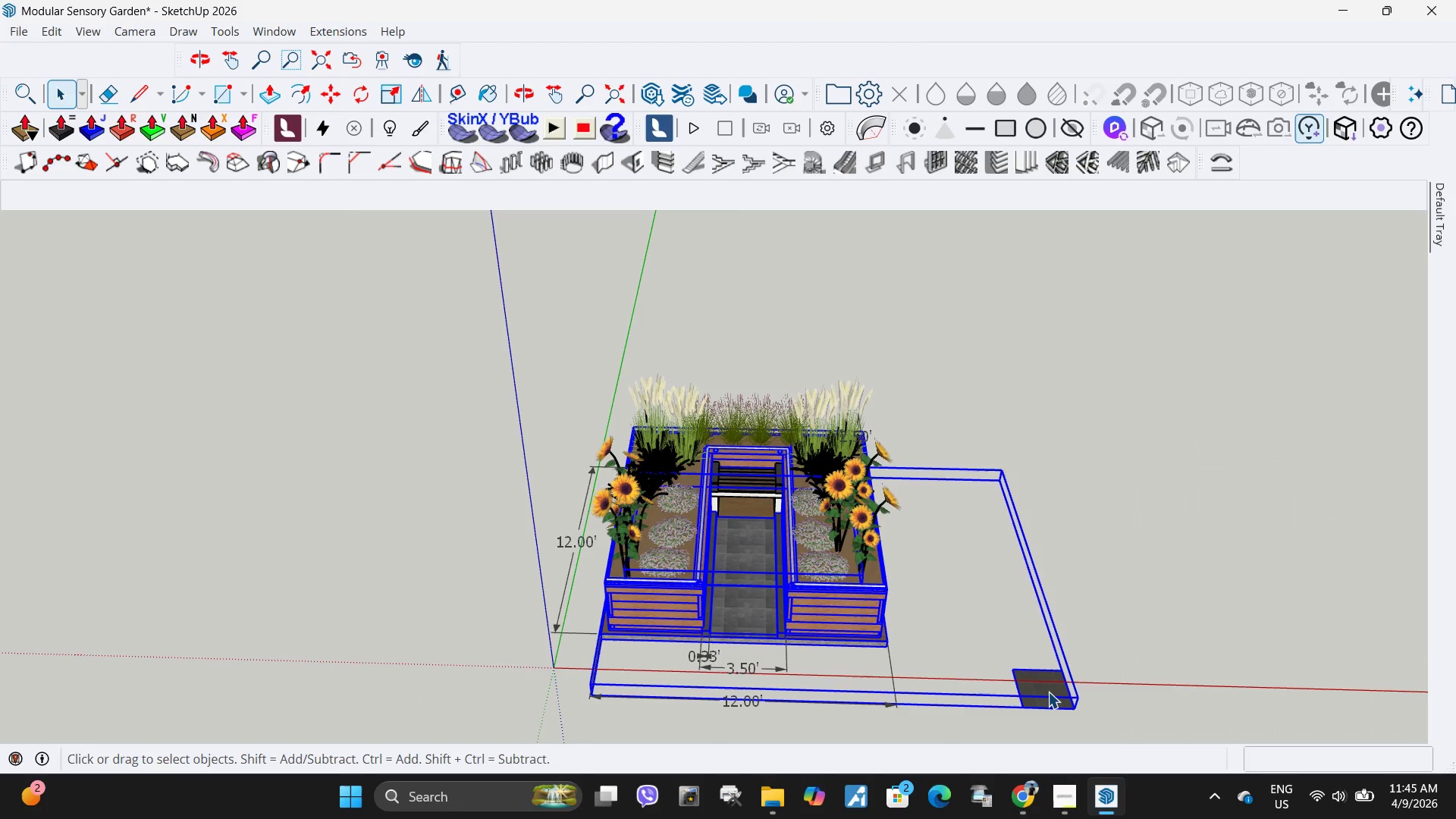 
left_click([1048, 692])
 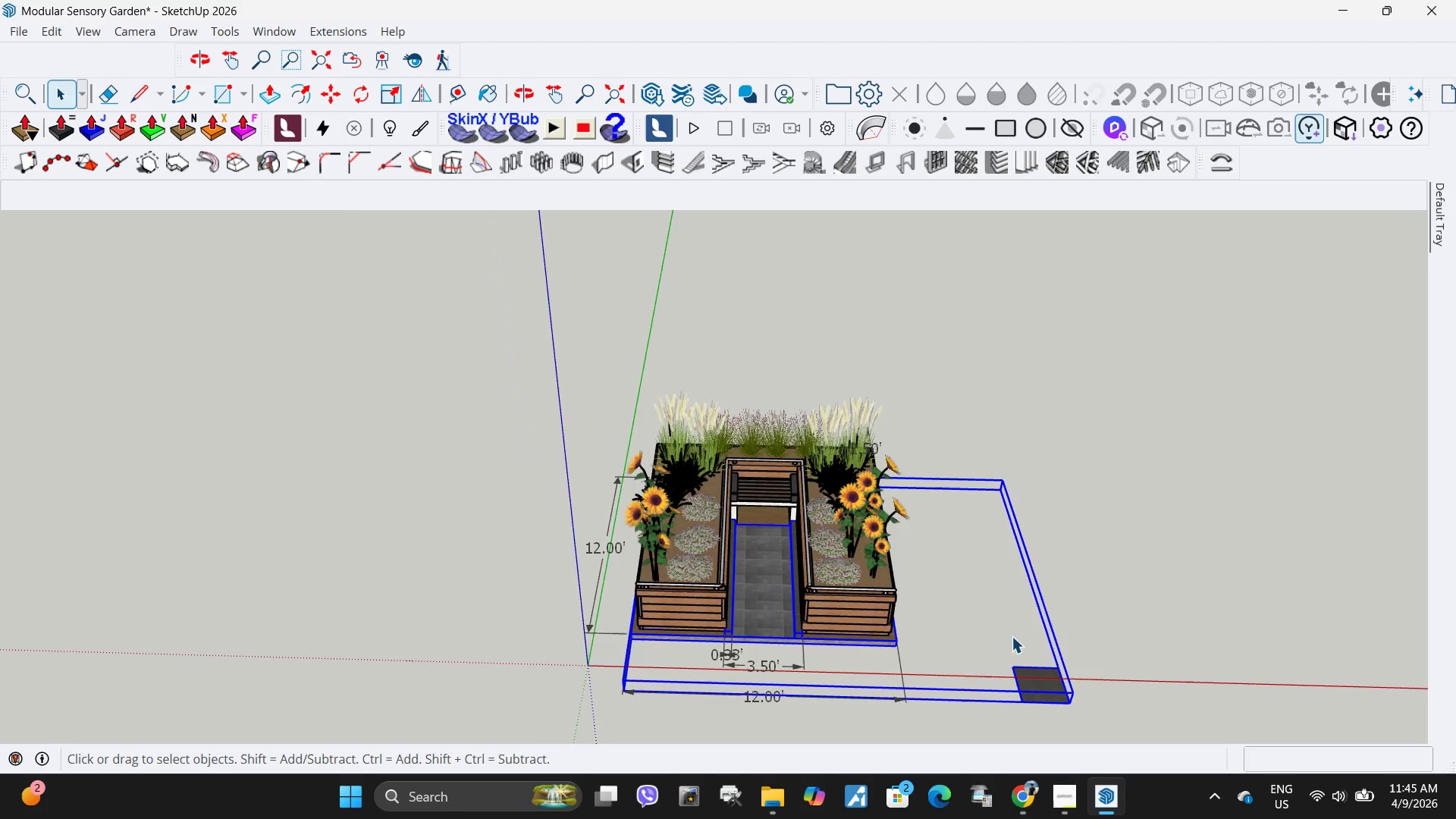 
scroll: coordinate [1012, 636], scroll_direction: down, amount: 4.0
 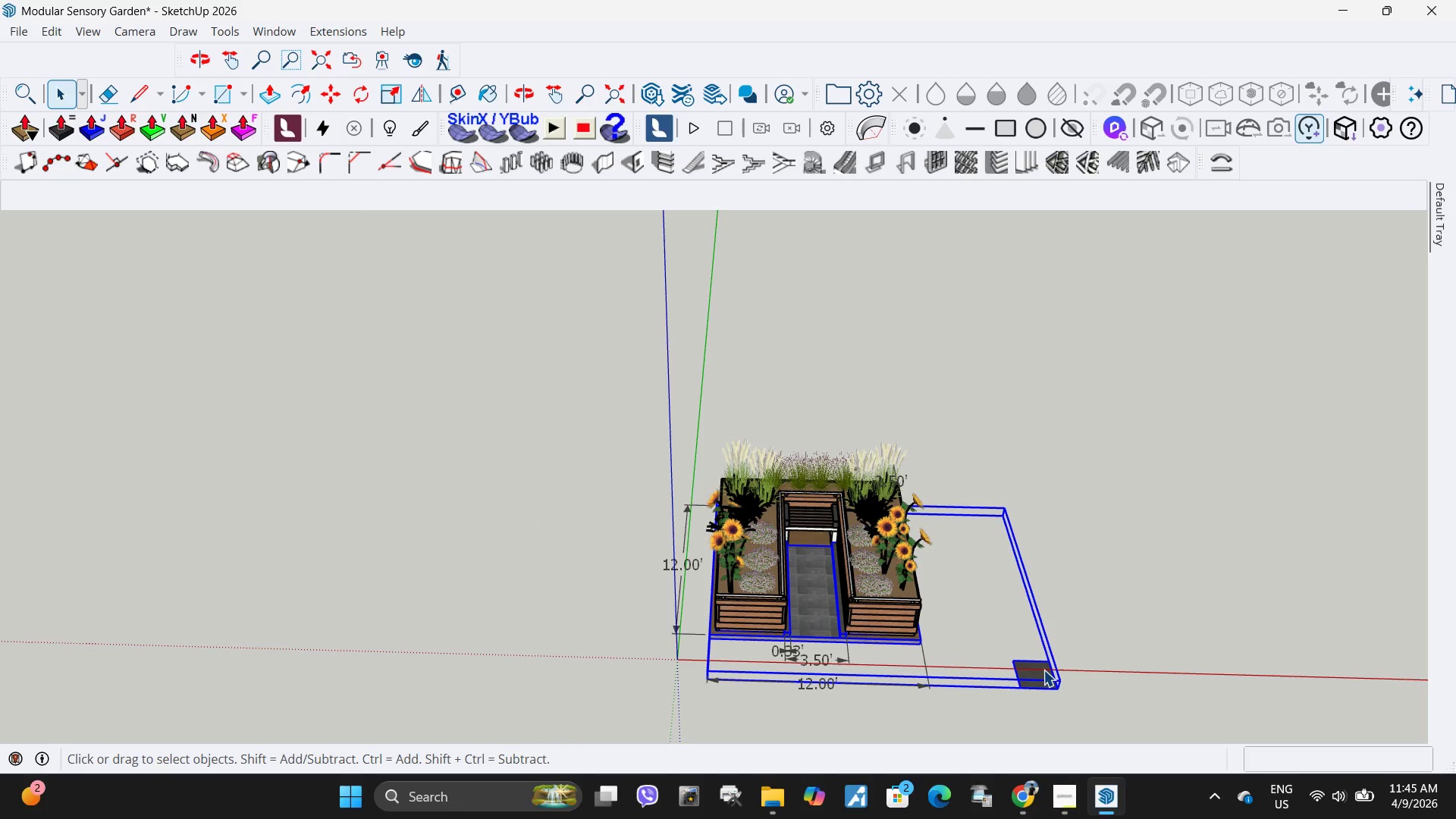 
double_click([1043, 670])
 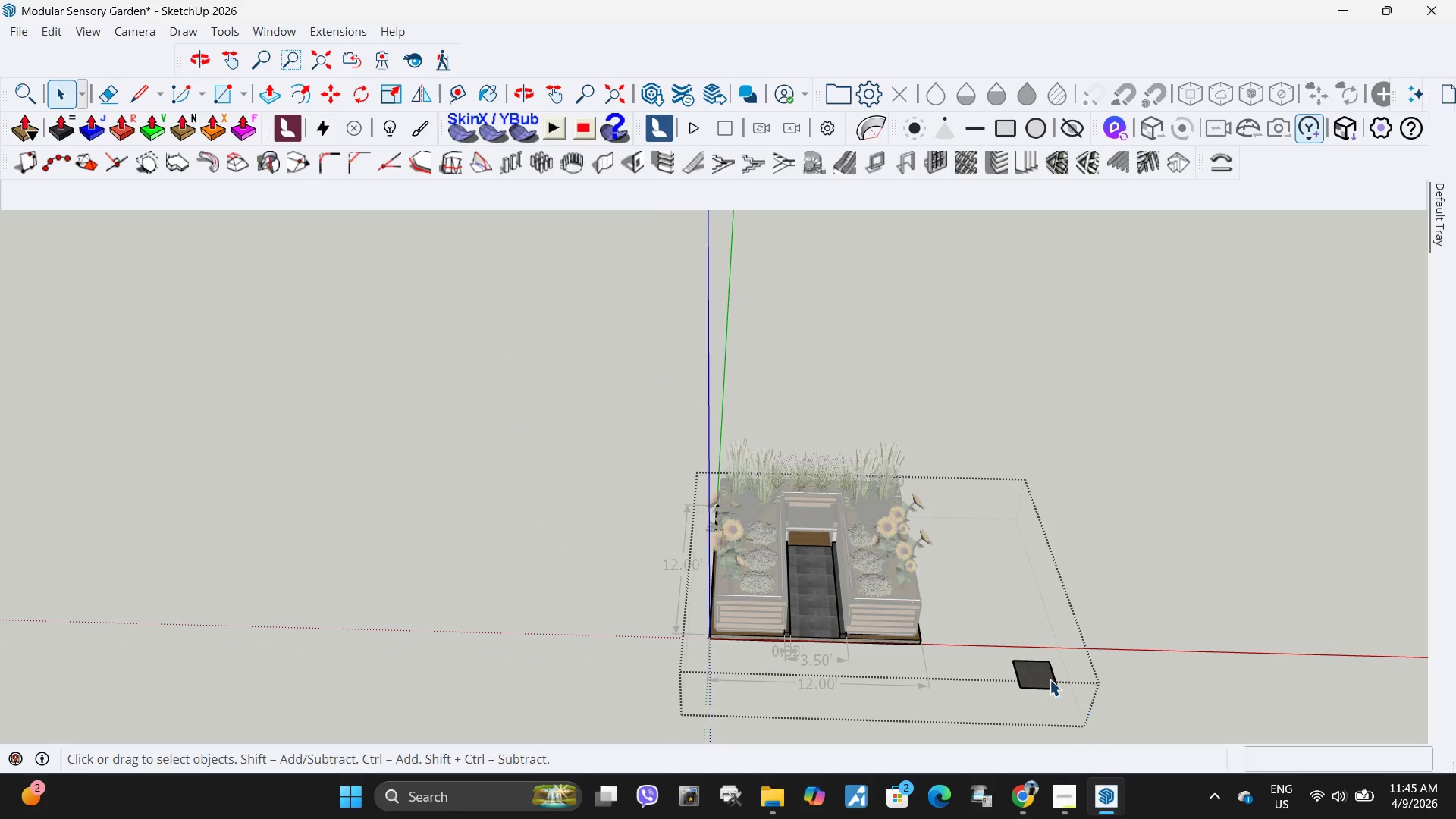 
left_click_drag(start_coordinate=[1075, 701], to_coordinate=[1008, 612])
 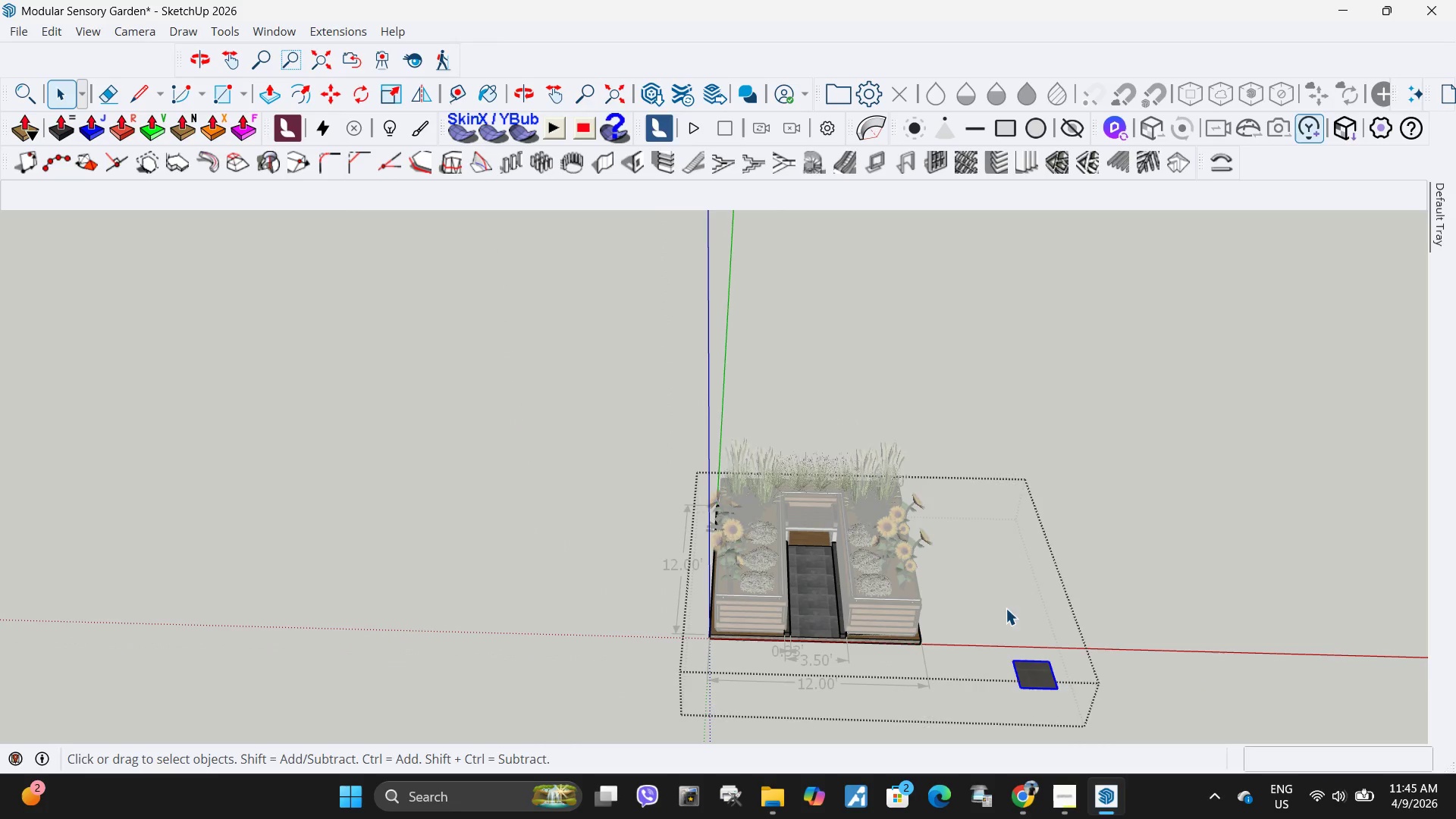 
key(Delete)
 